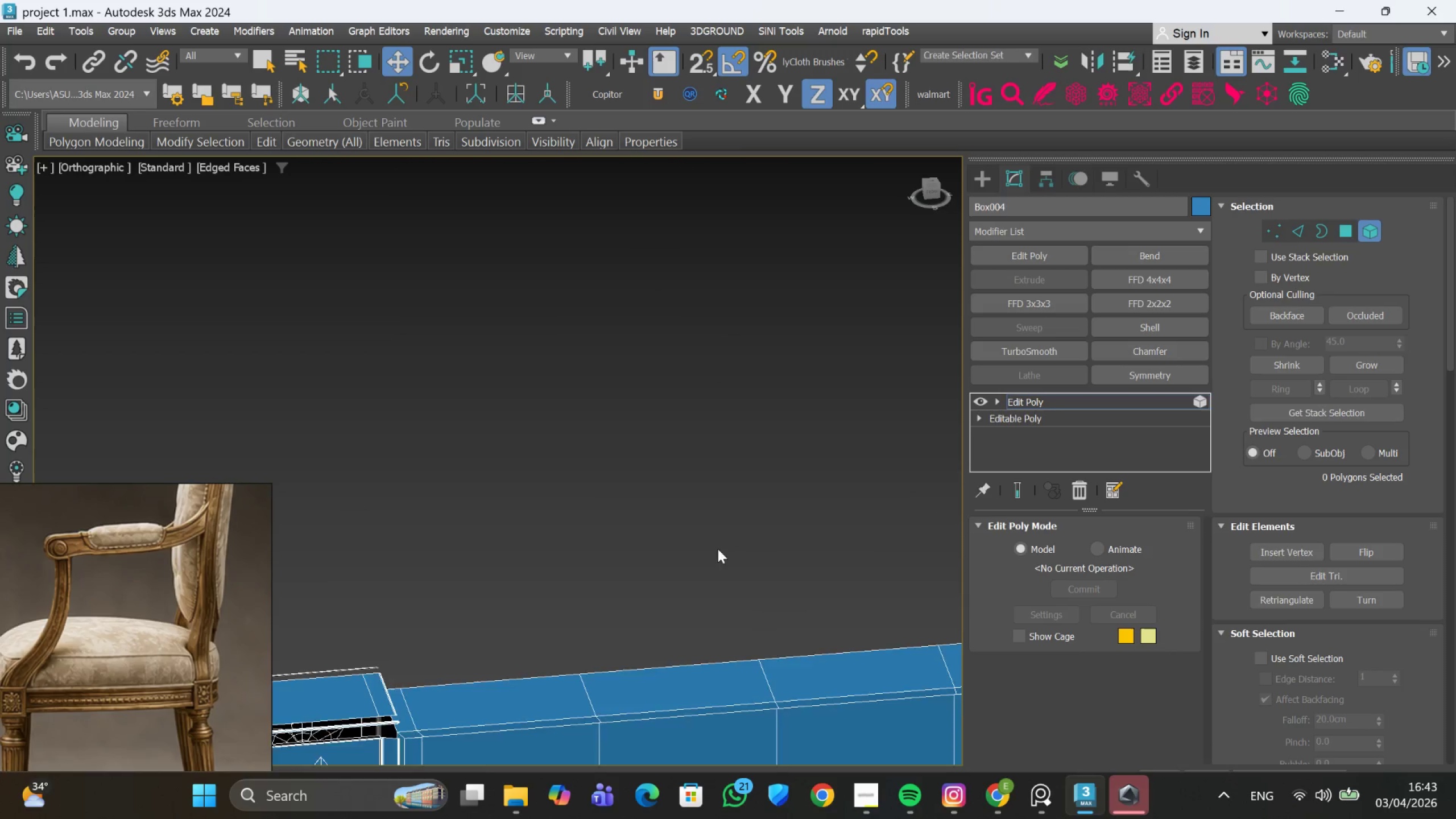 
scroll: coordinate [717, 560], scroll_direction: down, amount: 3.0
 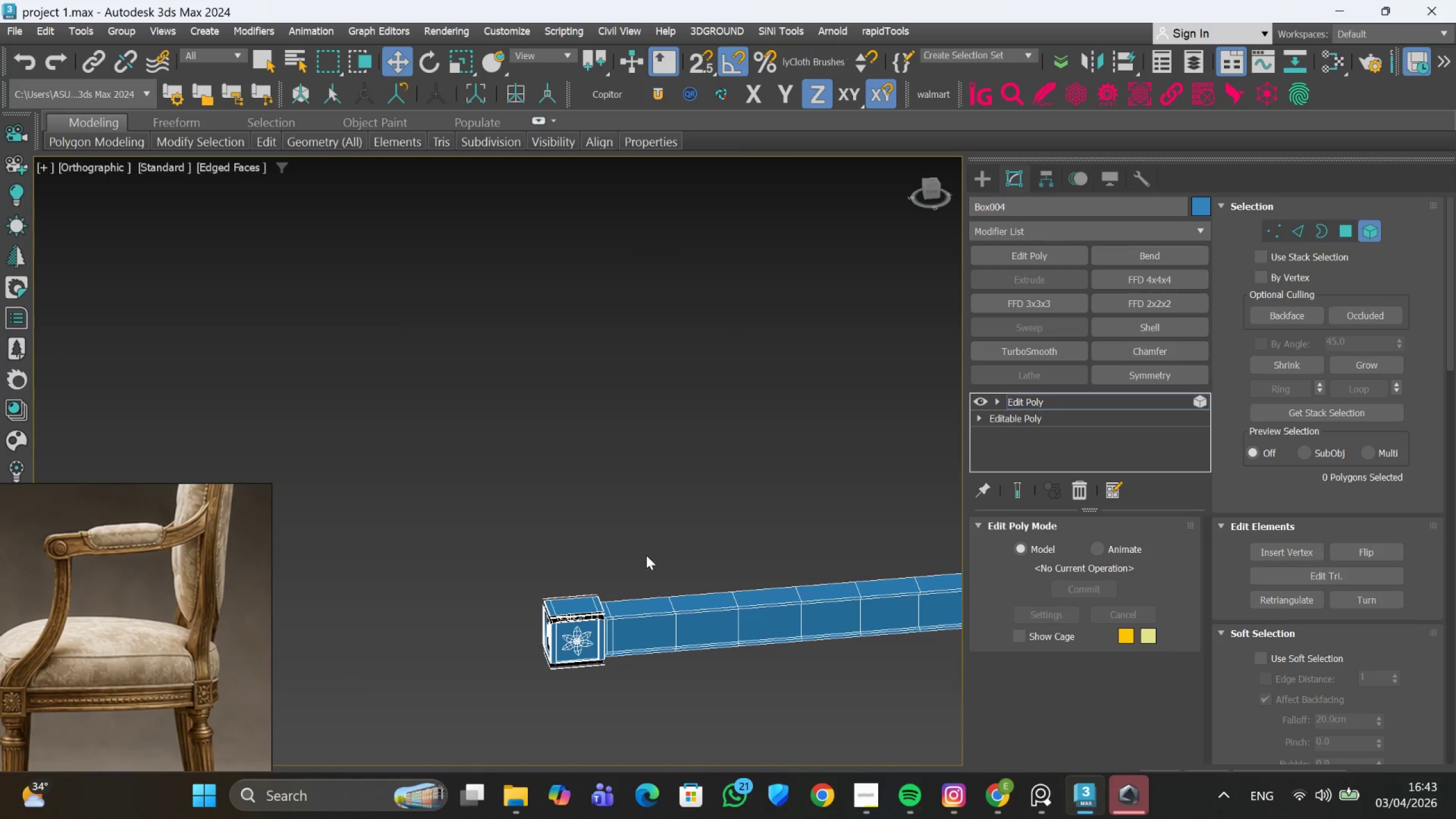 
scroll: coordinate [578, 590], scroll_direction: up, amount: 2.0
 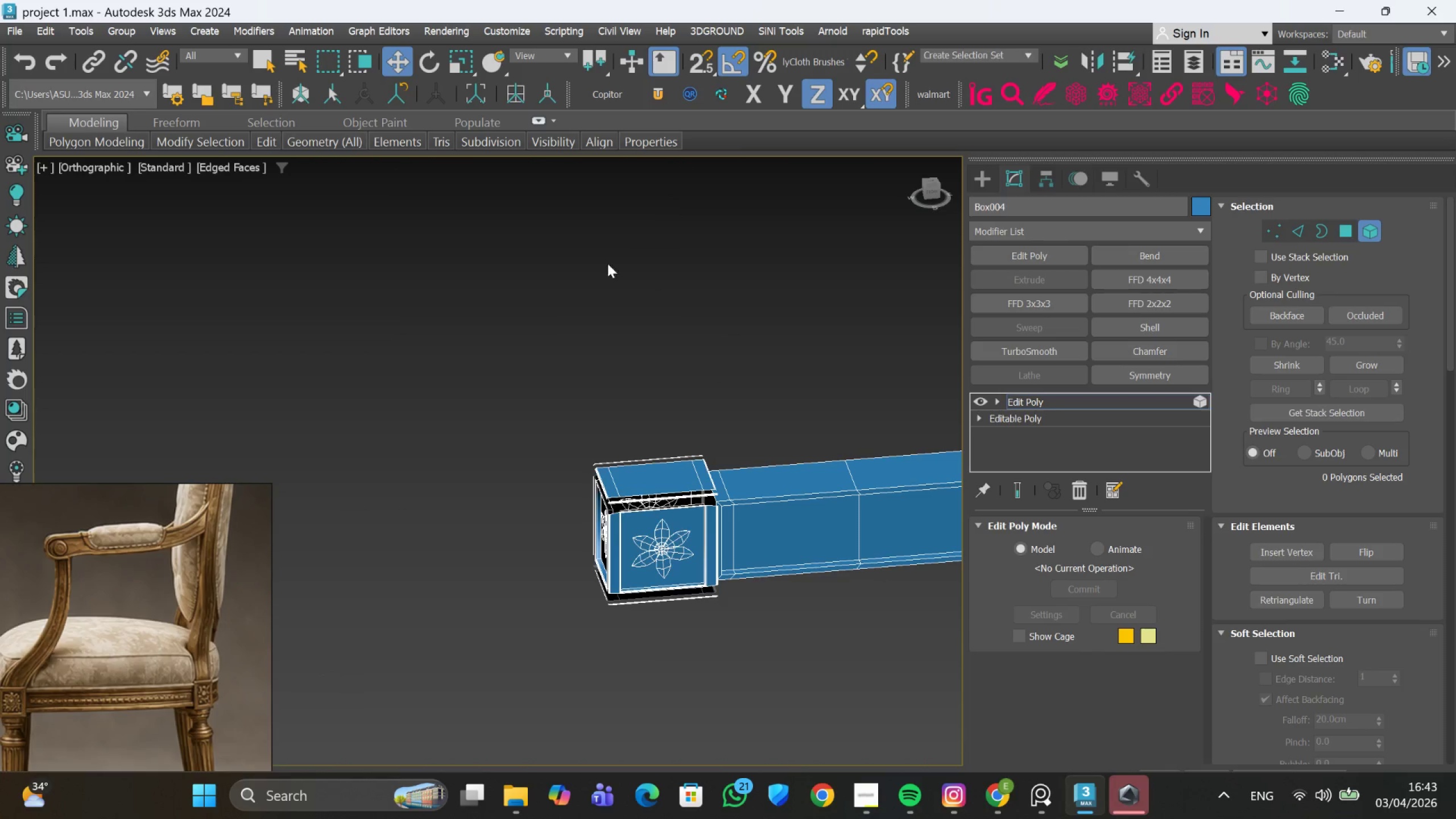 
left_click_drag(start_coordinate=[465, 408], to_coordinate=[660, 669])
 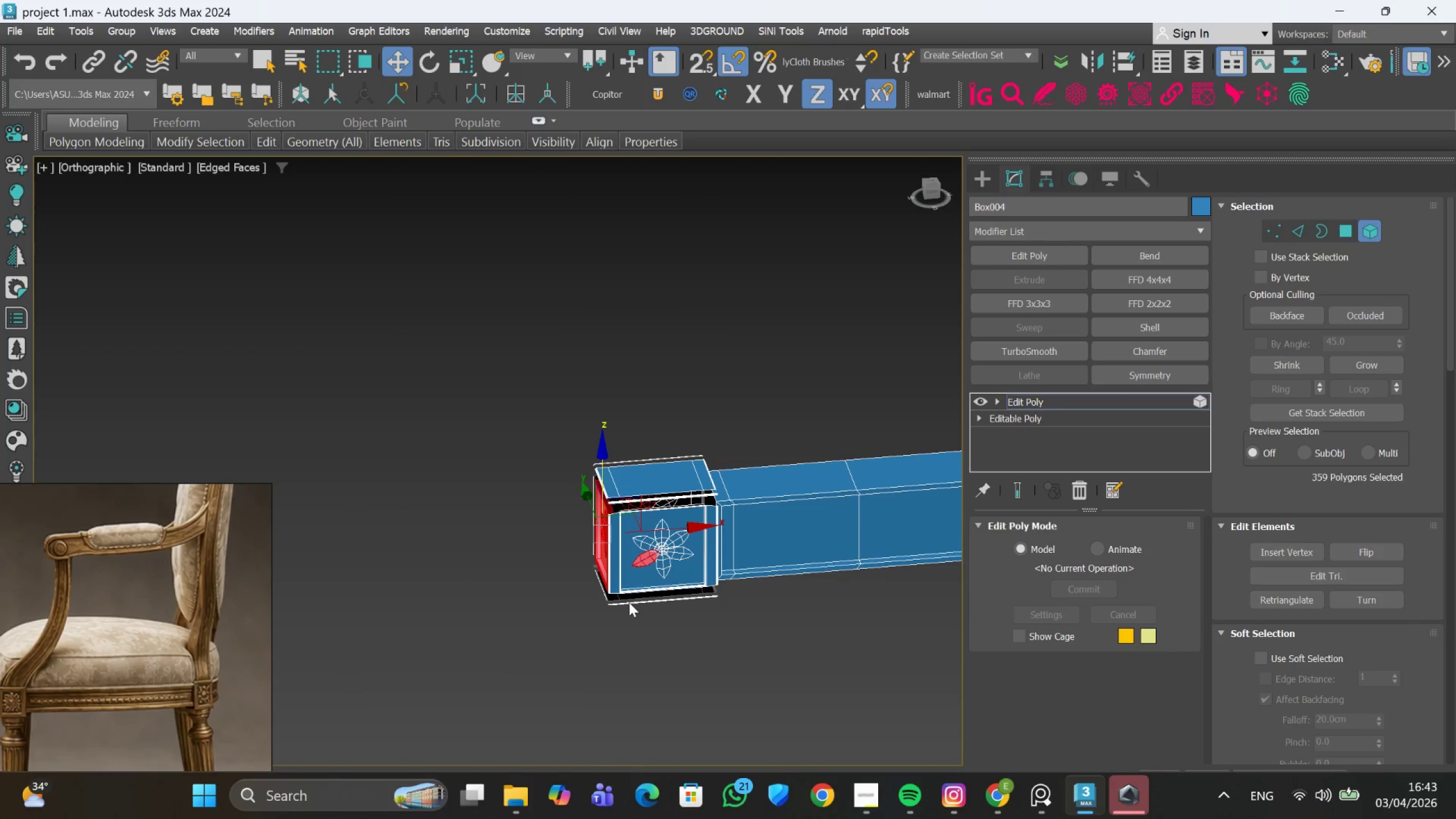 
key(Delete)
 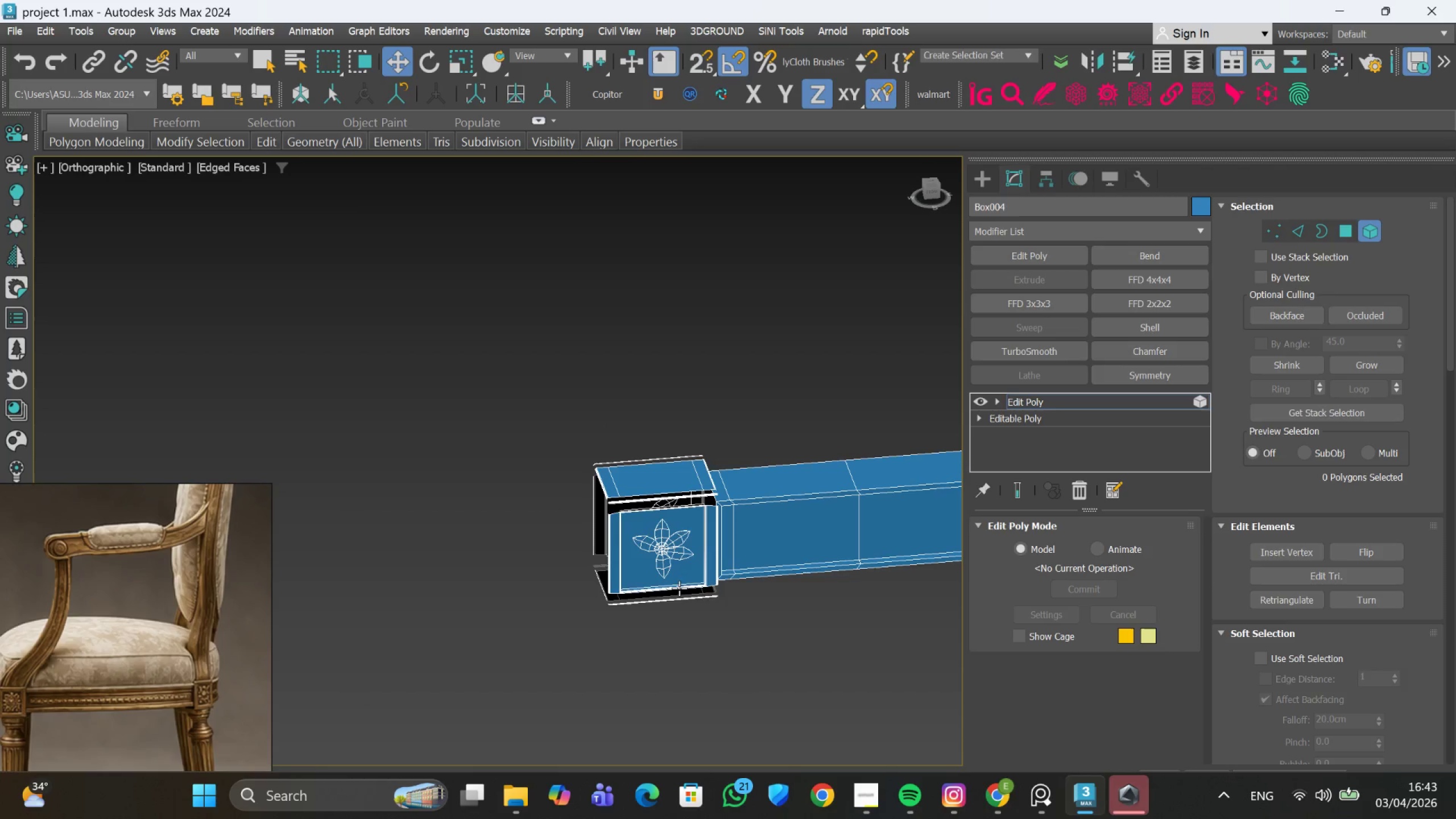 
left_click([641, 558])
 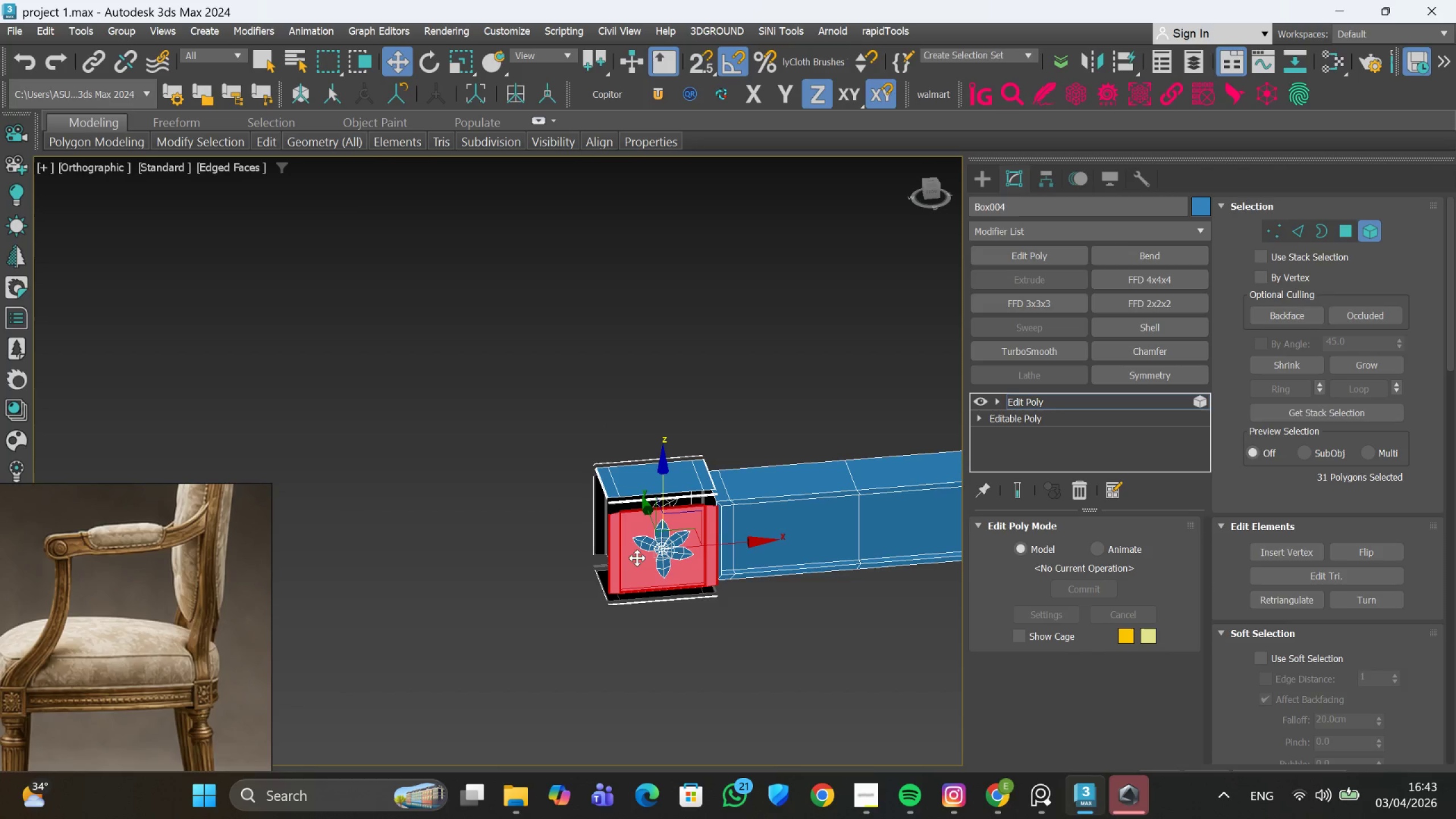 
key(Delete)
 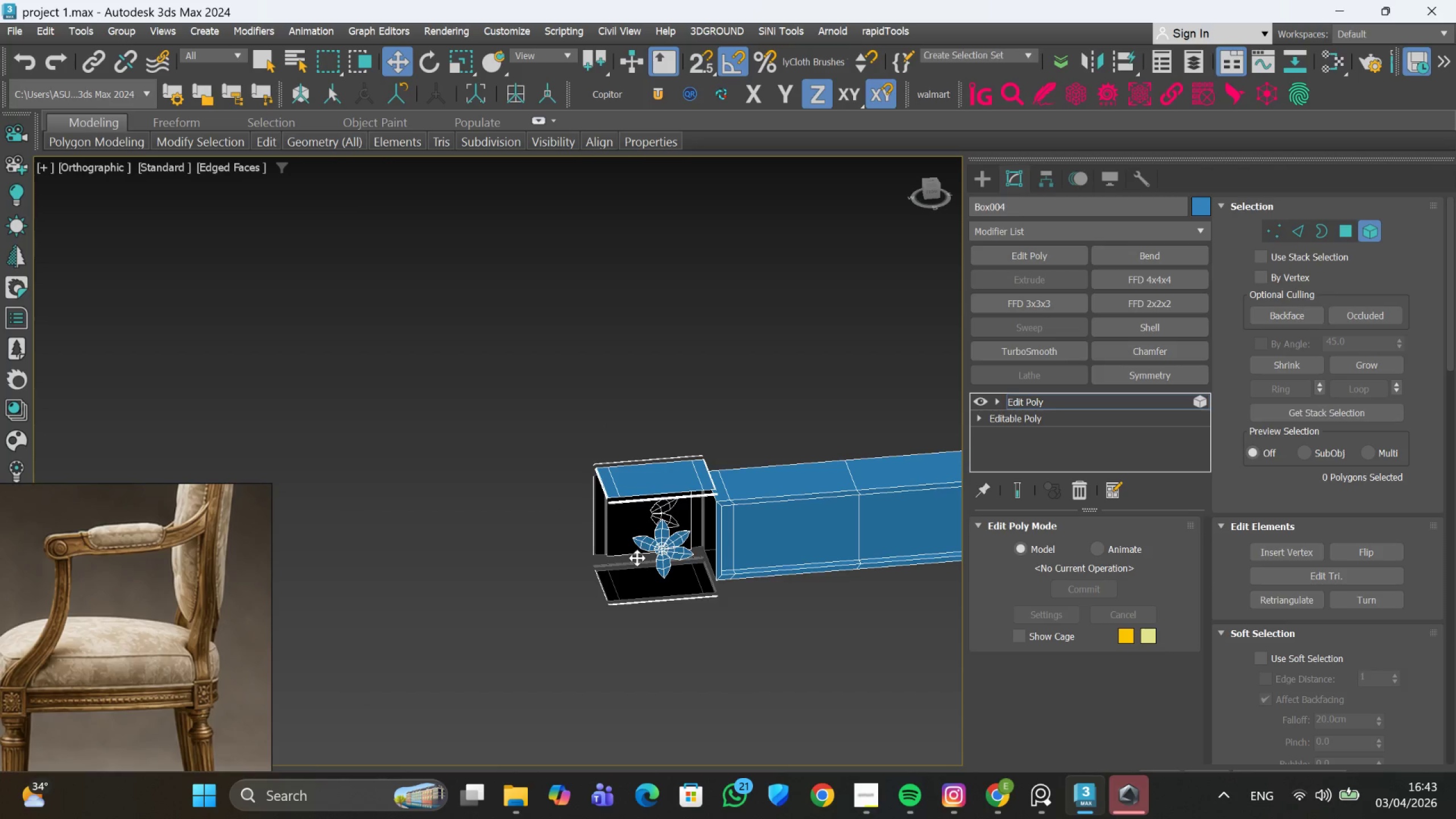 
scroll: coordinate [635, 557], scroll_direction: up, amount: 1.0
 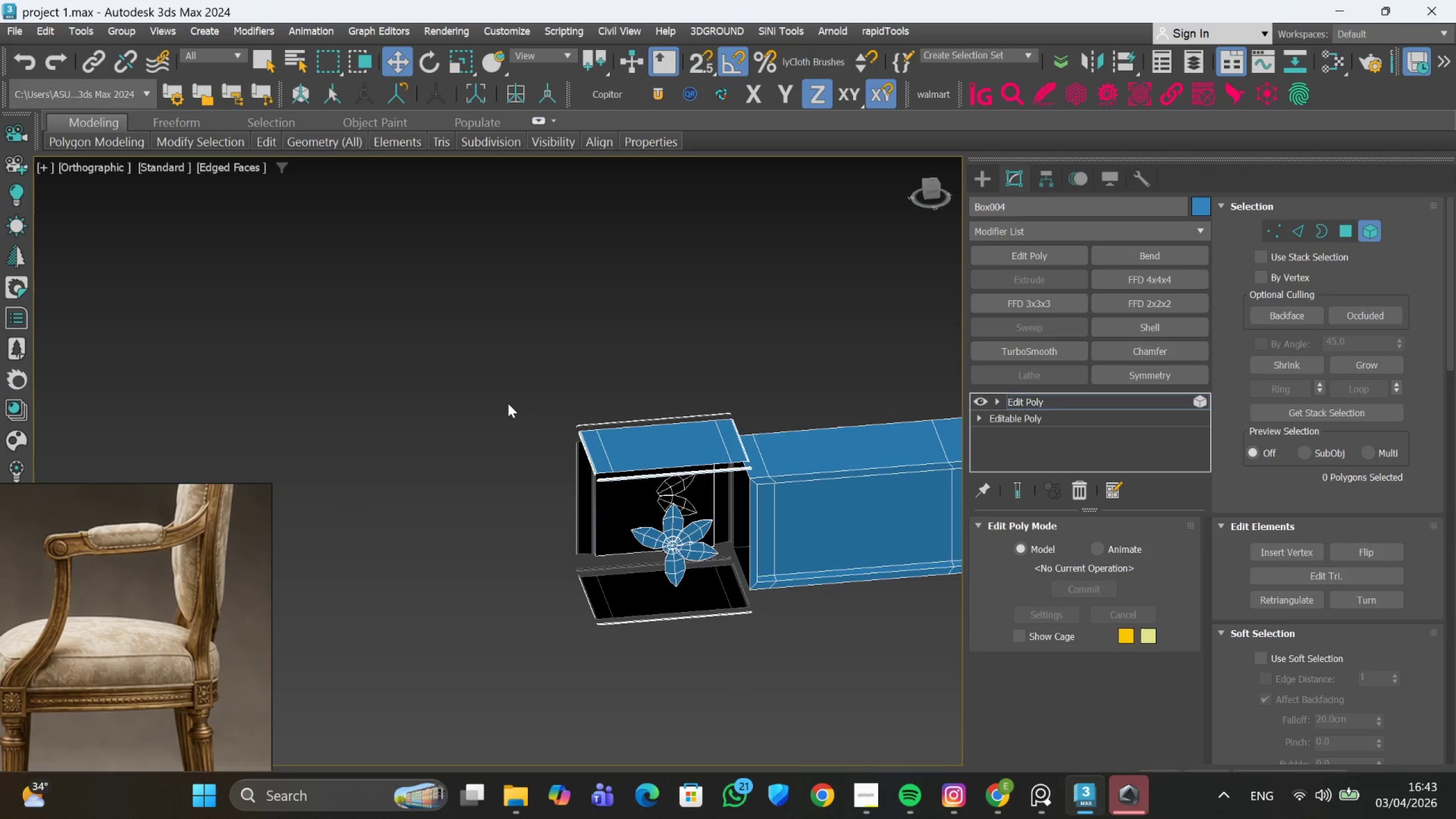 
left_click_drag(start_coordinate=[508, 398], to_coordinate=[711, 742])
 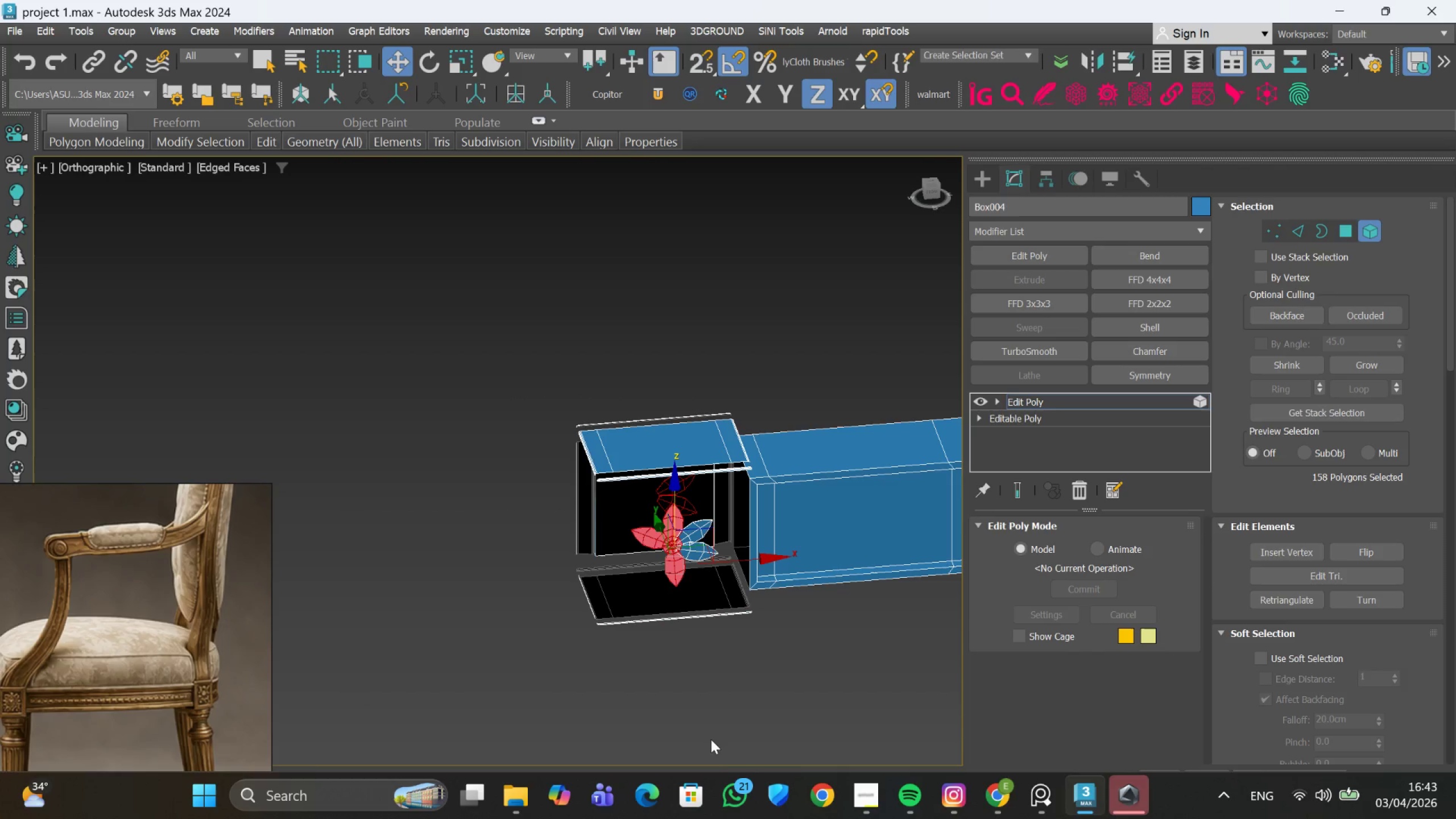 
key(Delete)
 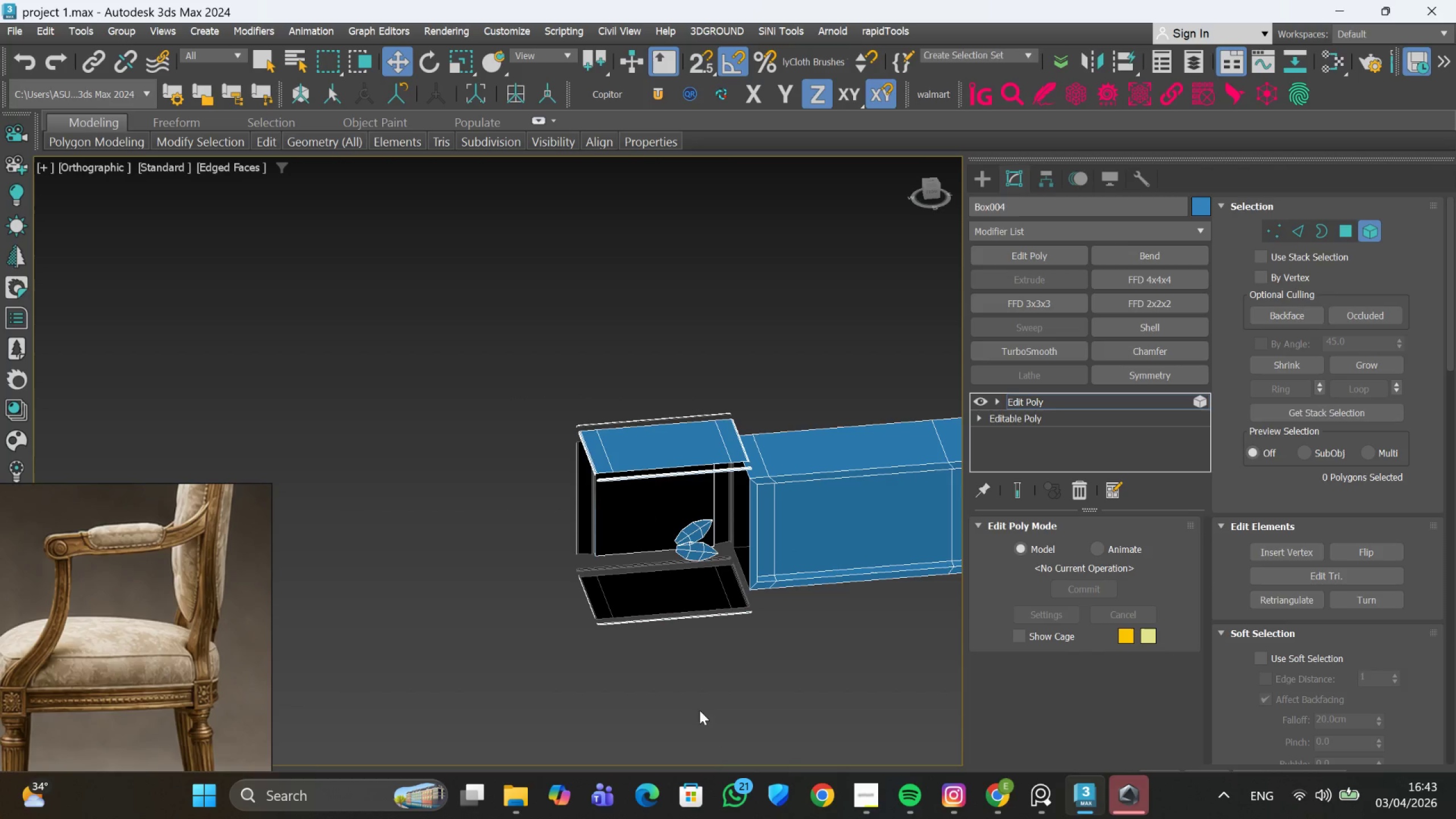 
left_click([650, 545])
 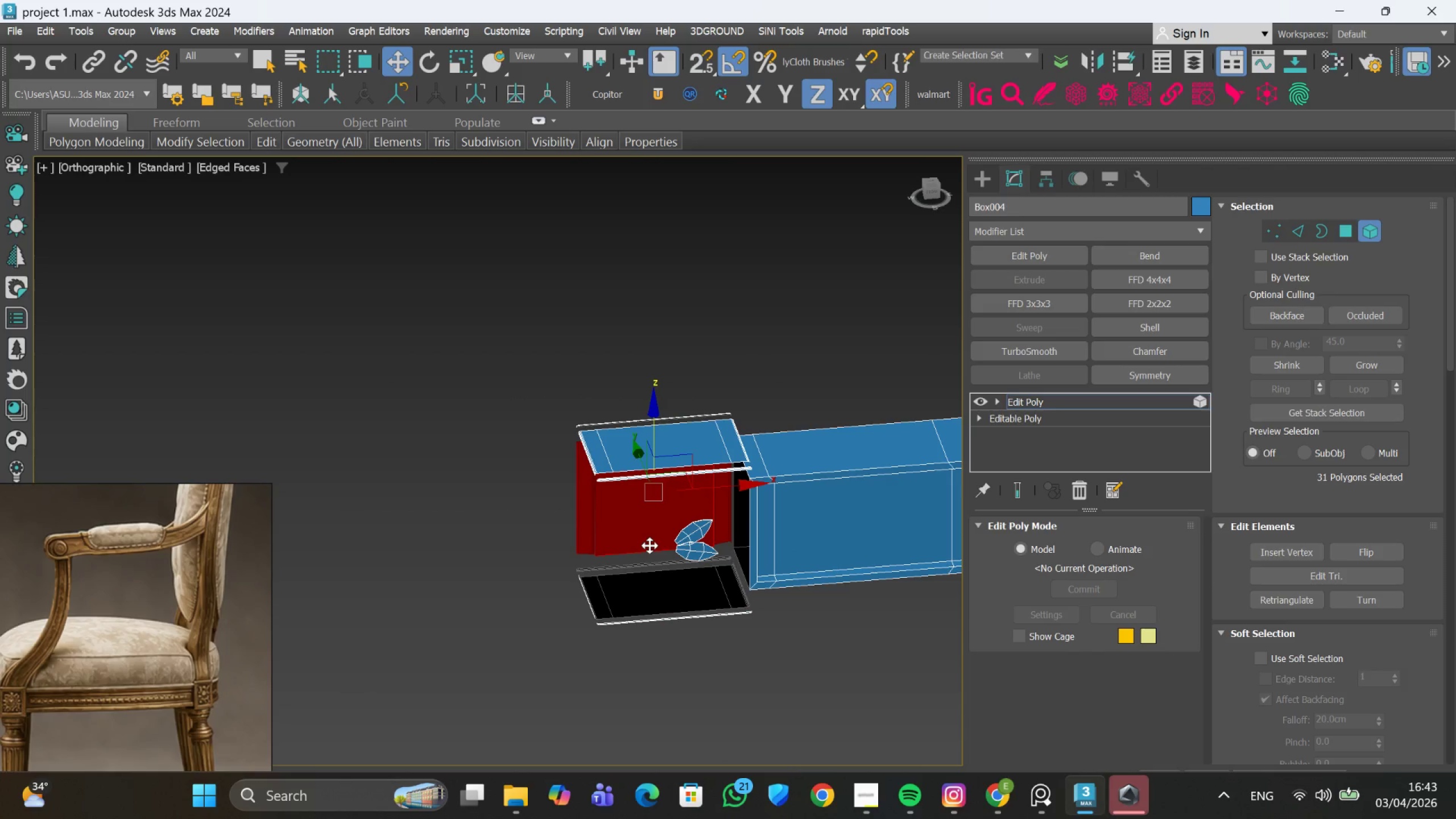 
key(Delete)
 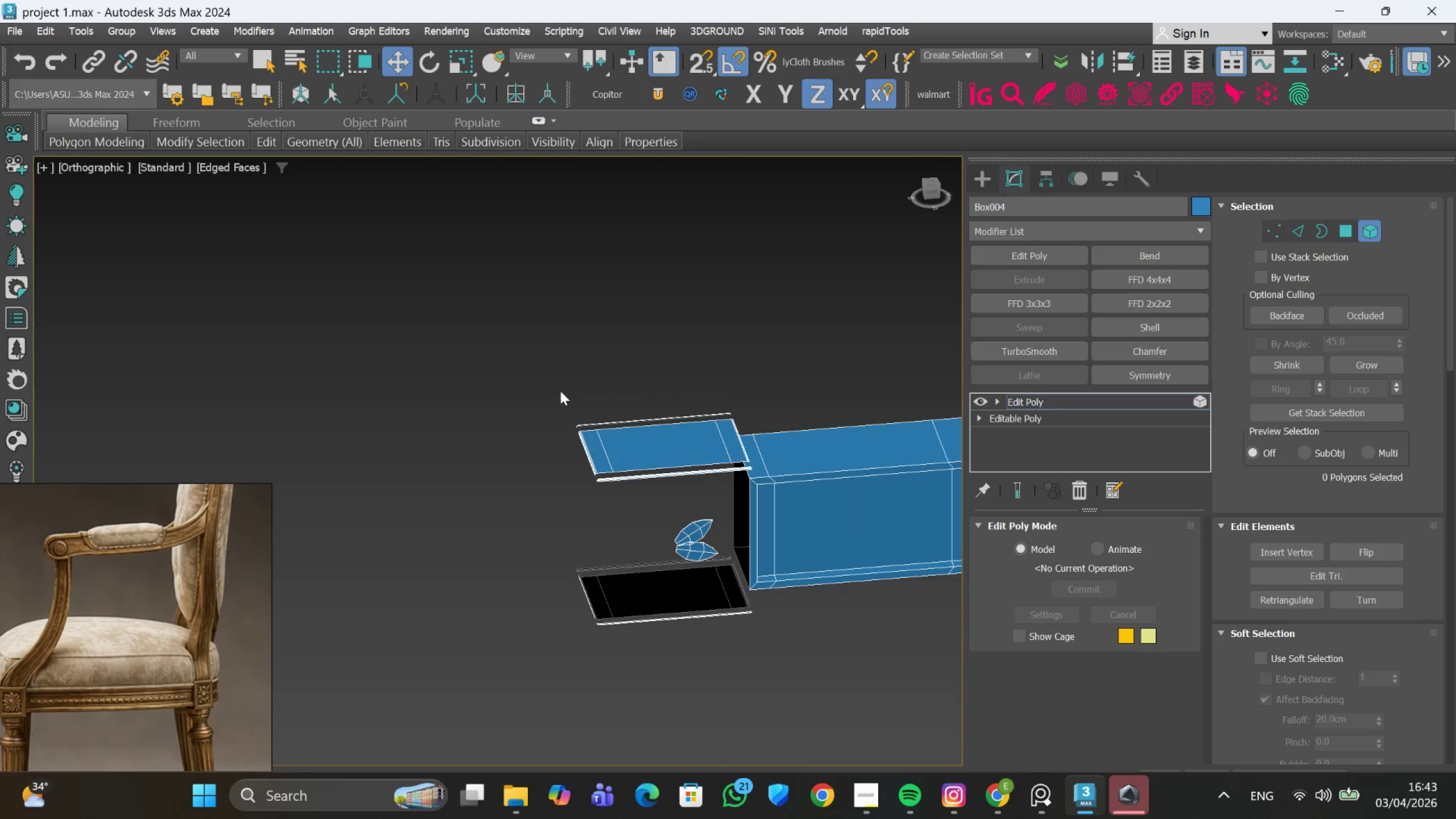 
left_click_drag(start_coordinate=[560, 386], to_coordinate=[657, 514])
 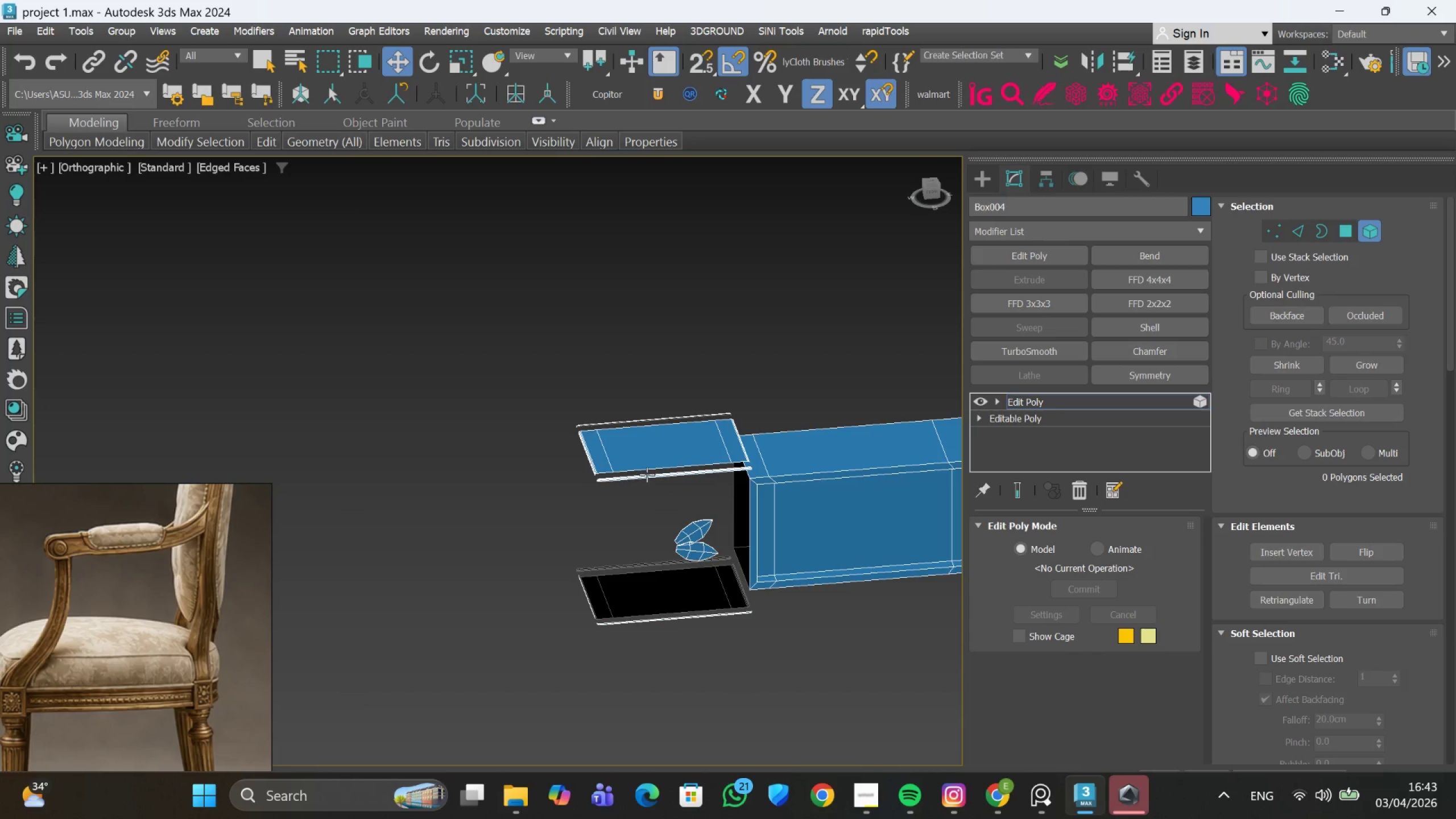 
left_click([647, 457])
 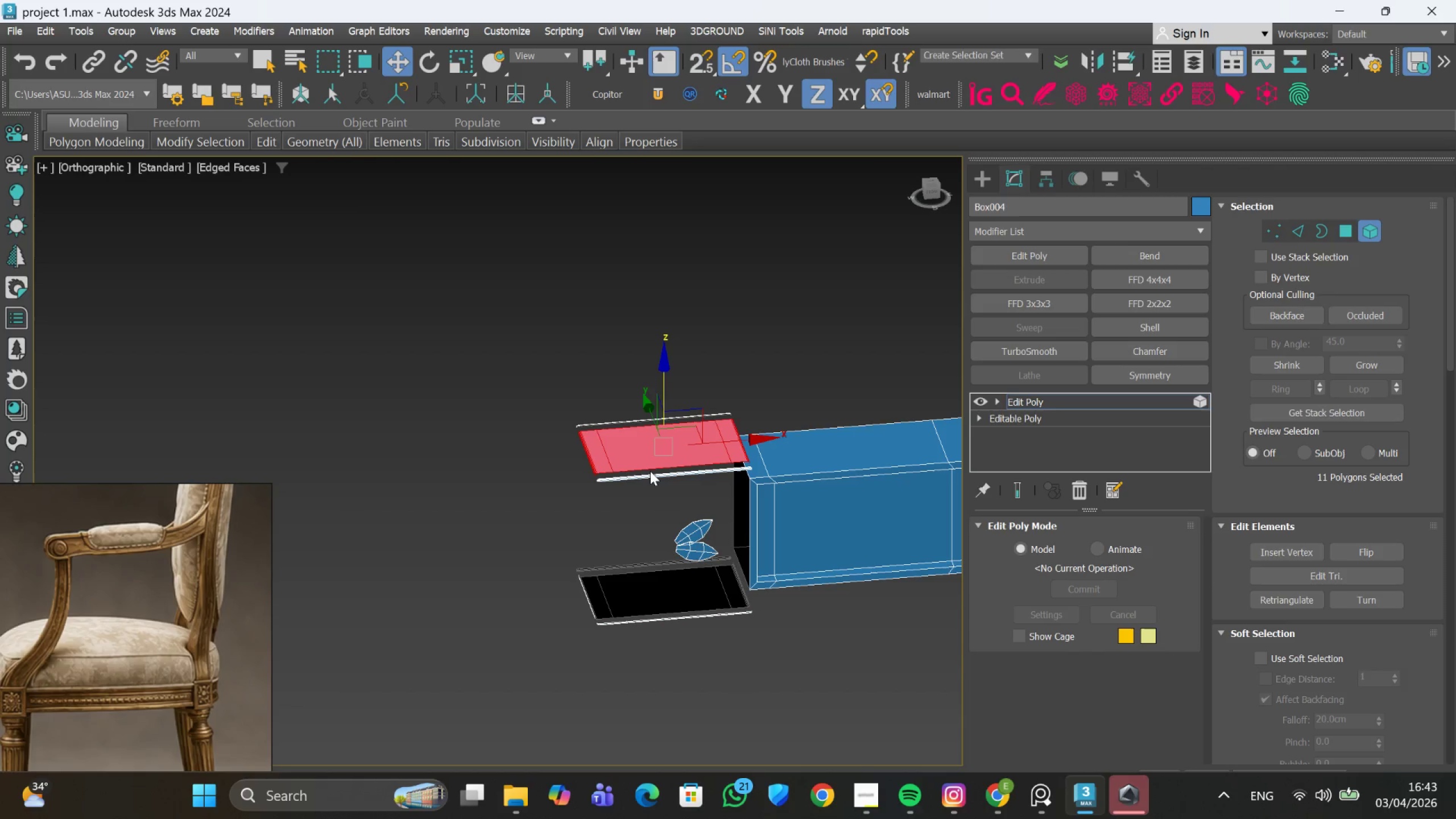 
key(Delete)
 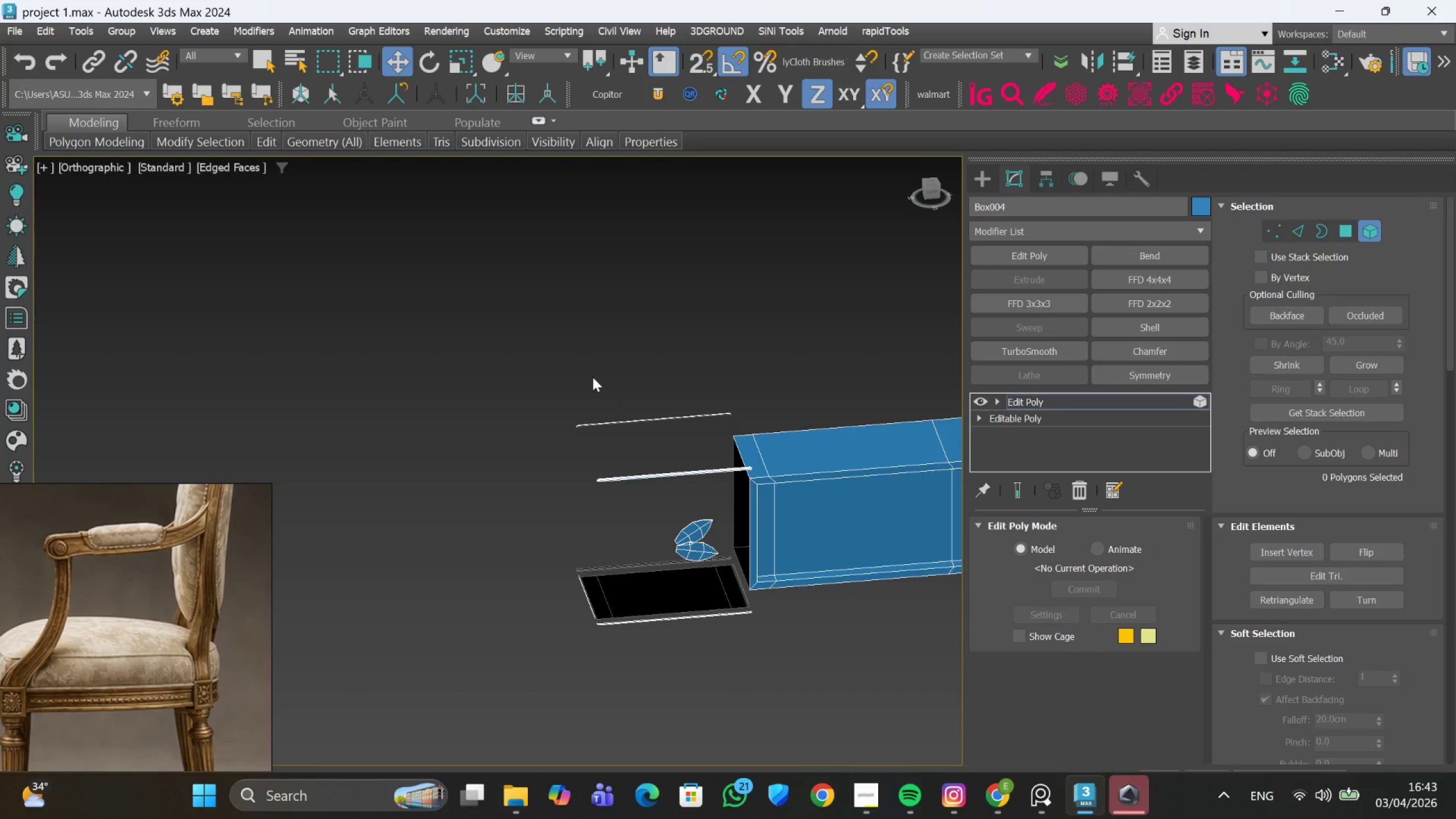 
left_click_drag(start_coordinate=[592, 380], to_coordinate=[648, 521])
 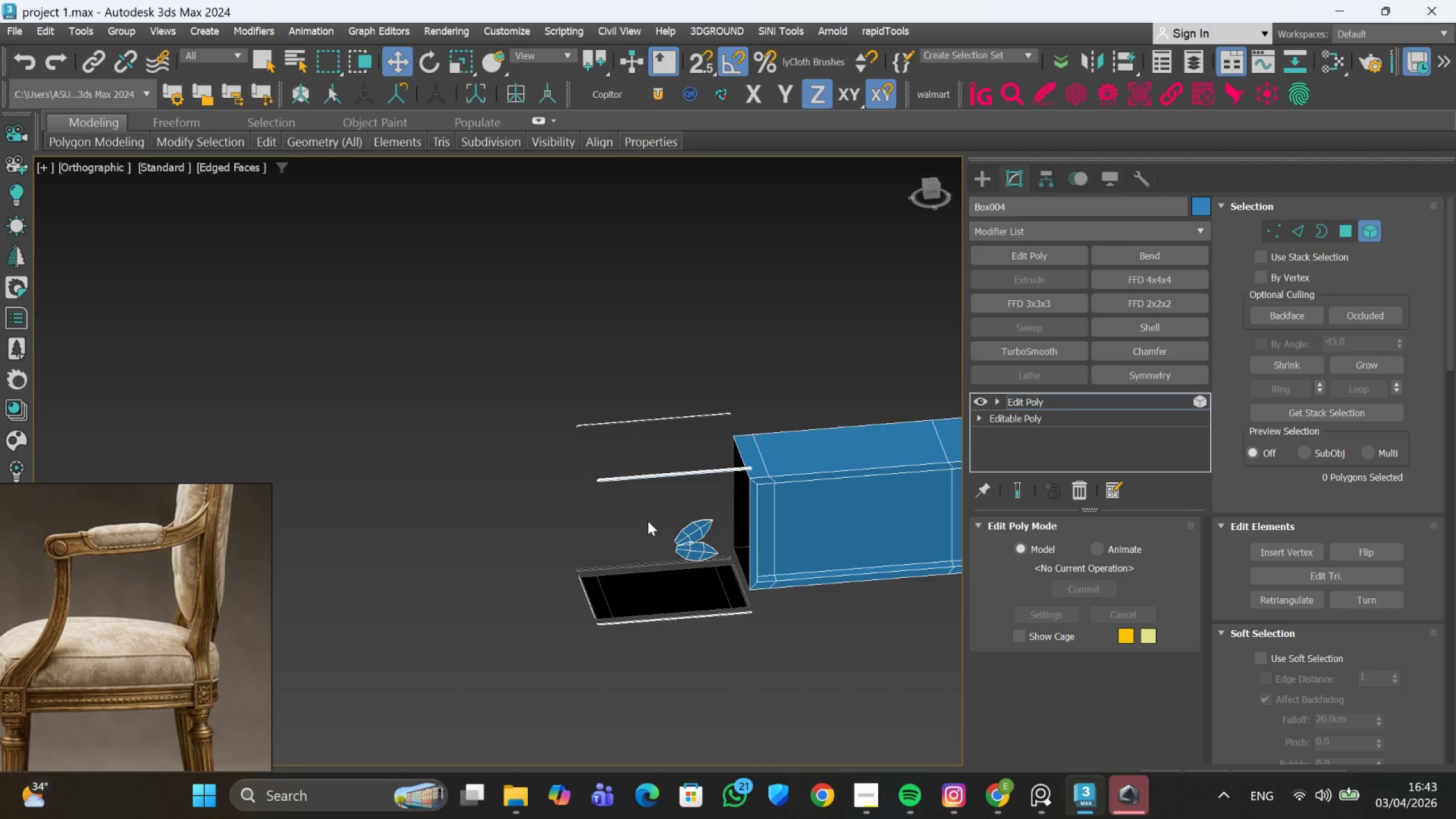 
key(Delete)
 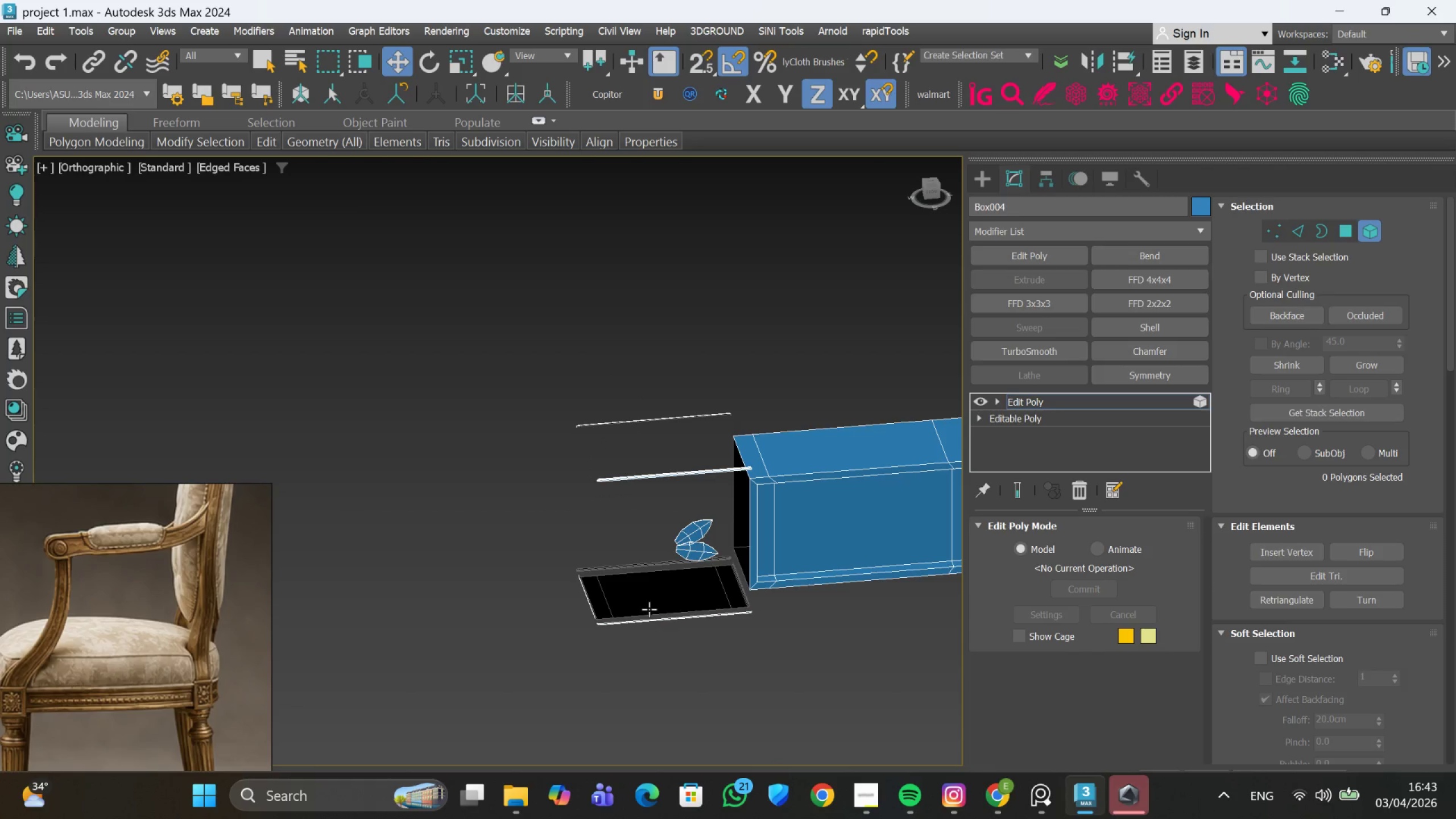 
left_click([653, 598])
 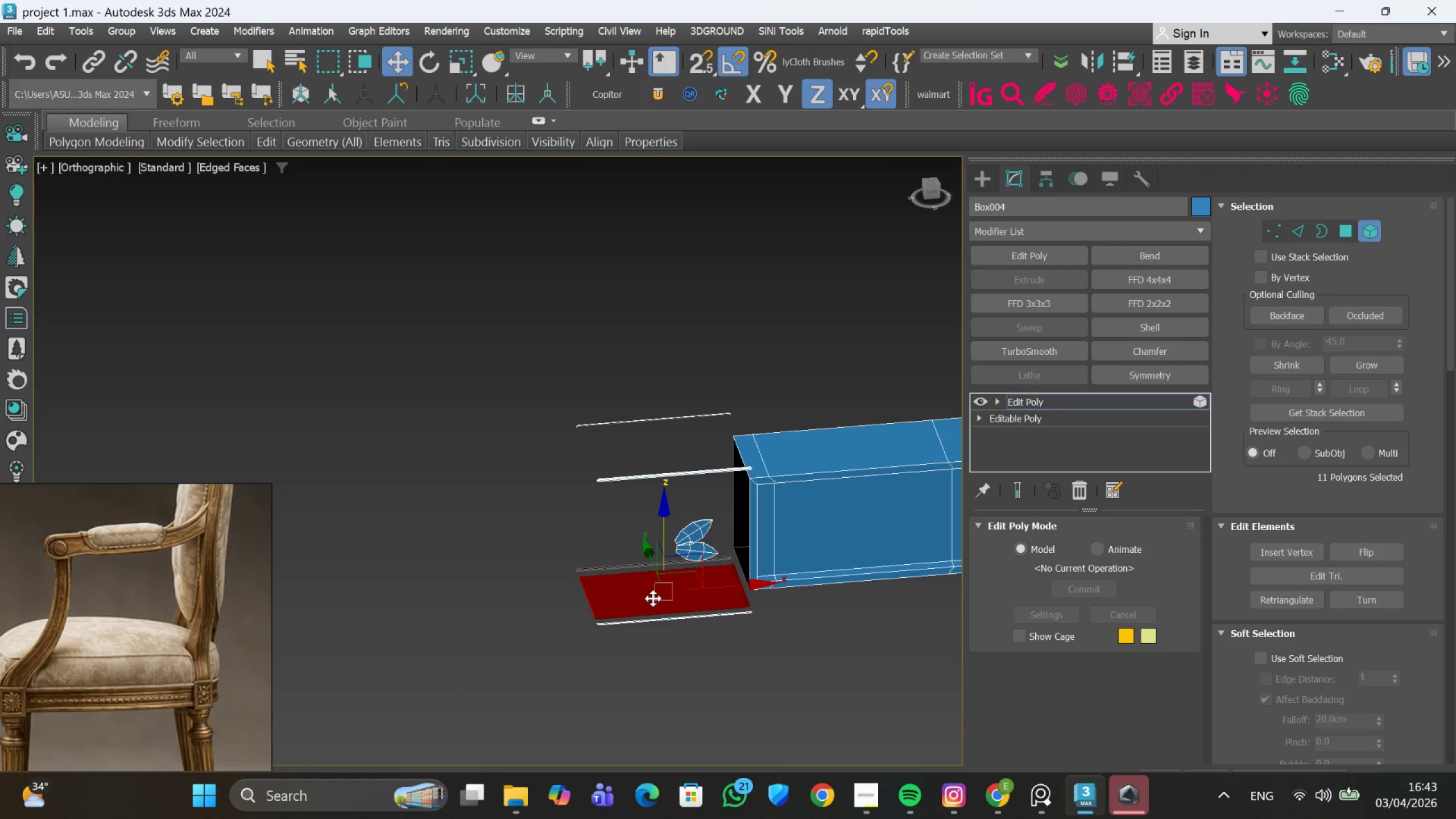 
key(Delete)
 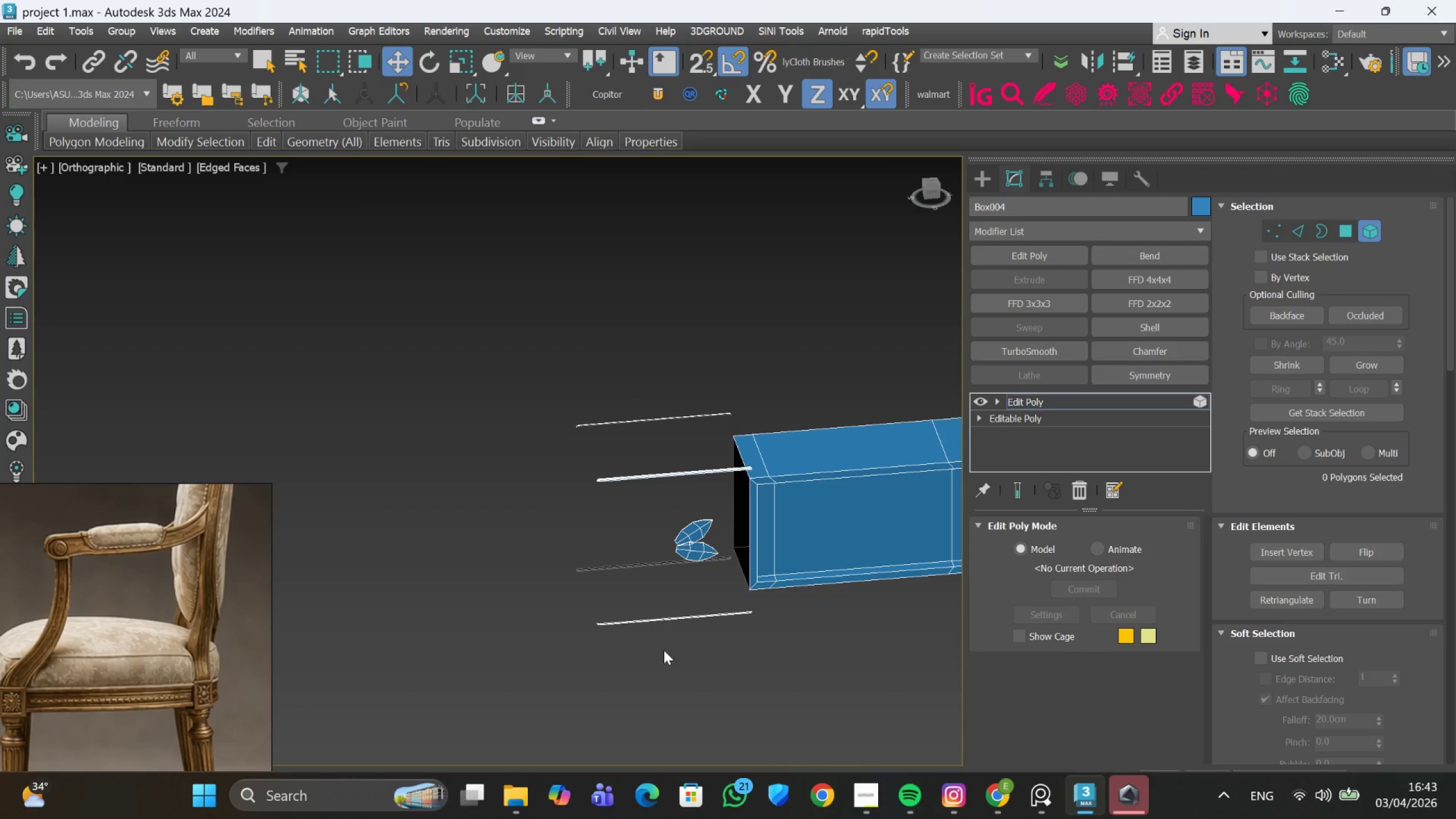 
left_click_drag(start_coordinate=[664, 652], to_coordinate=[579, 499])
 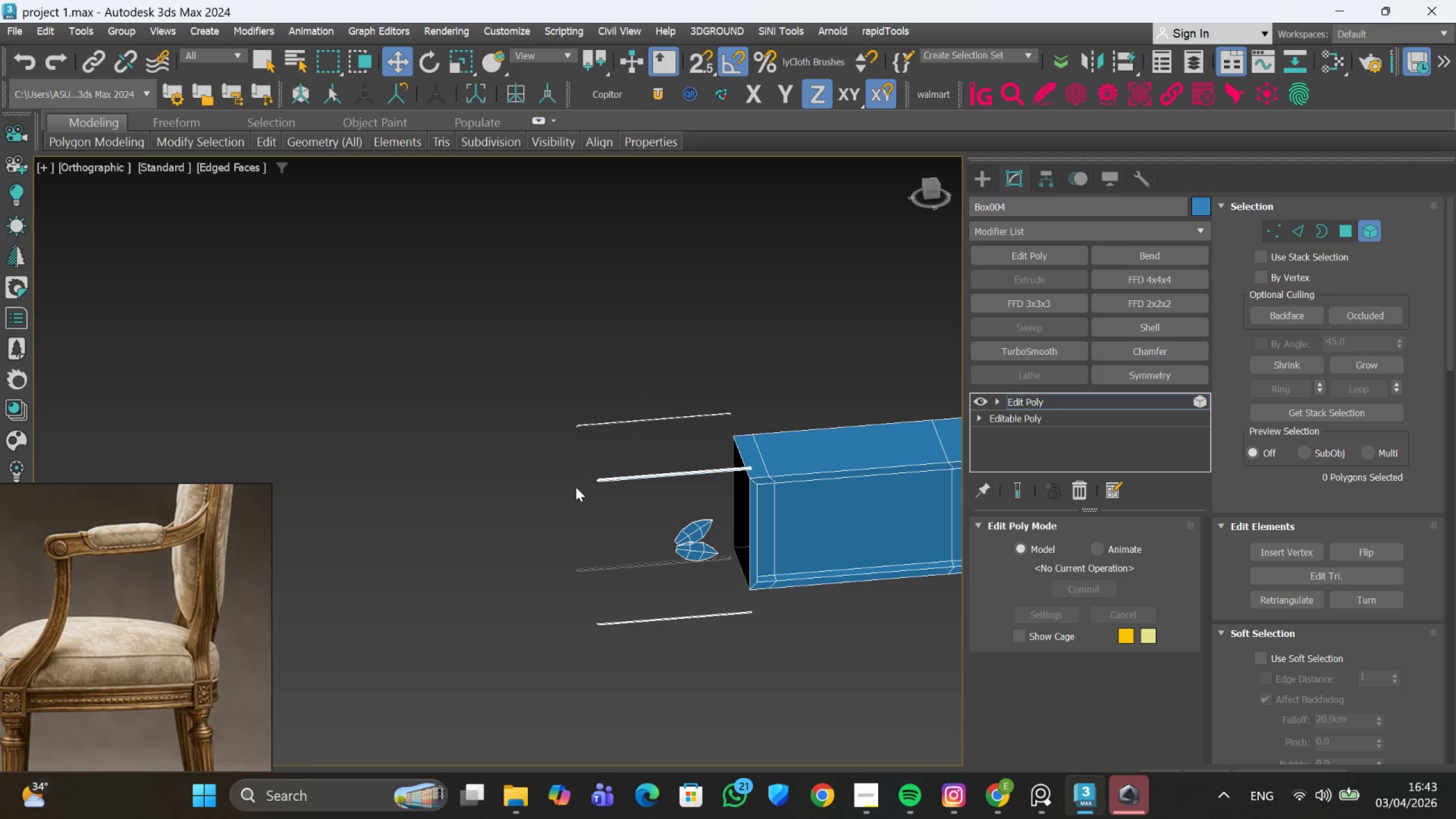 
key(Delete)
 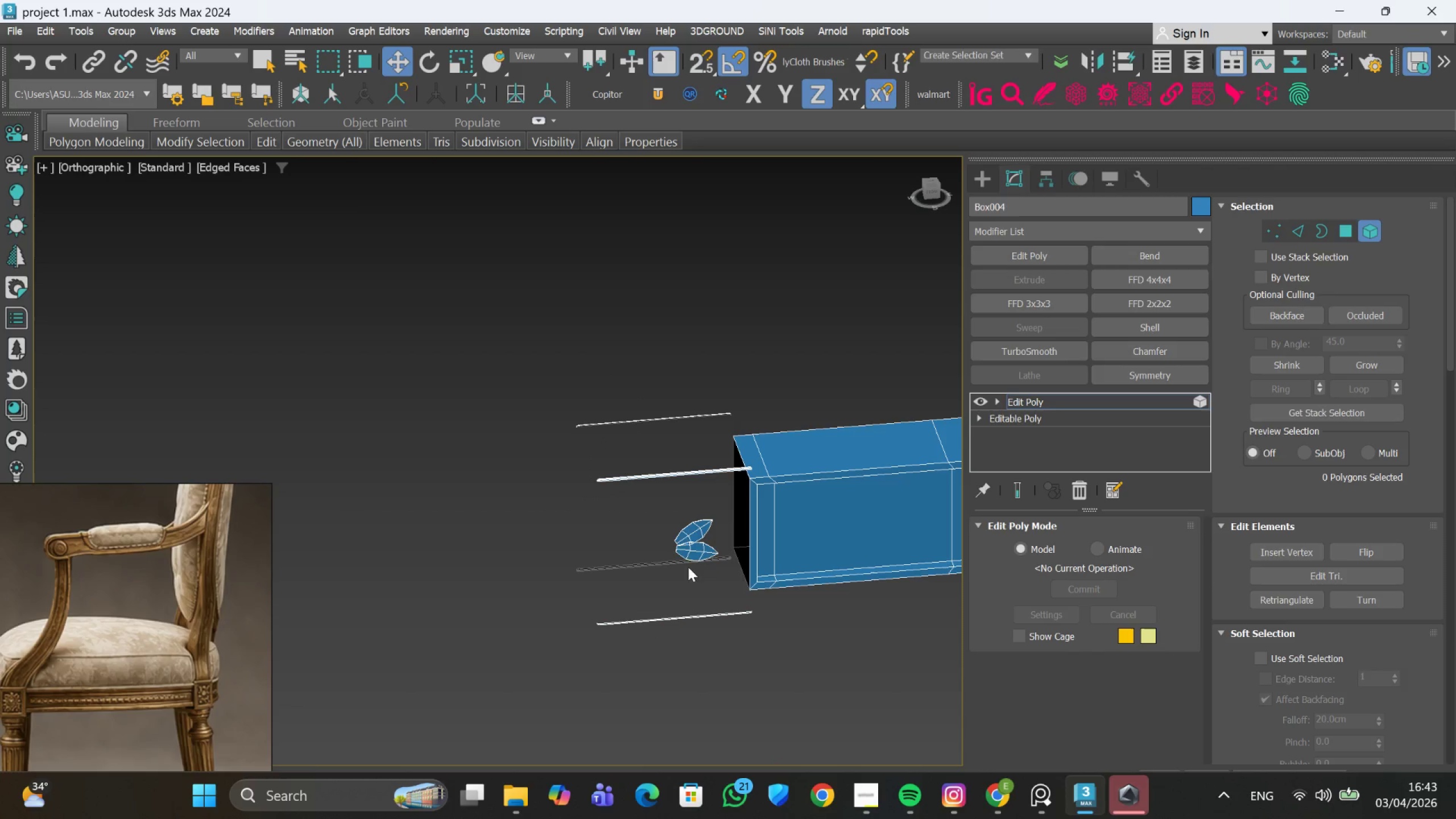 
left_click([691, 539])
 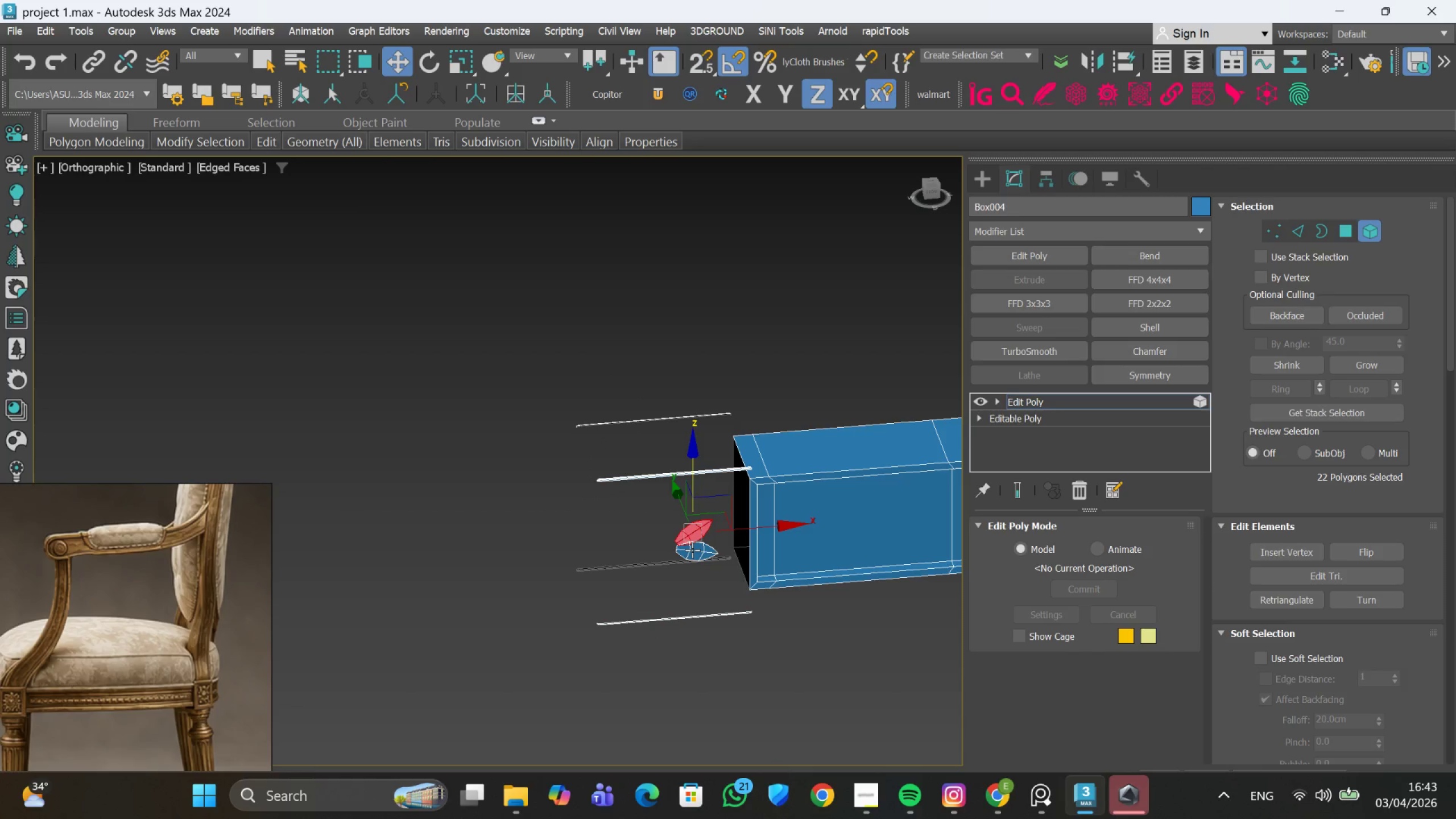 
key(Delete)
 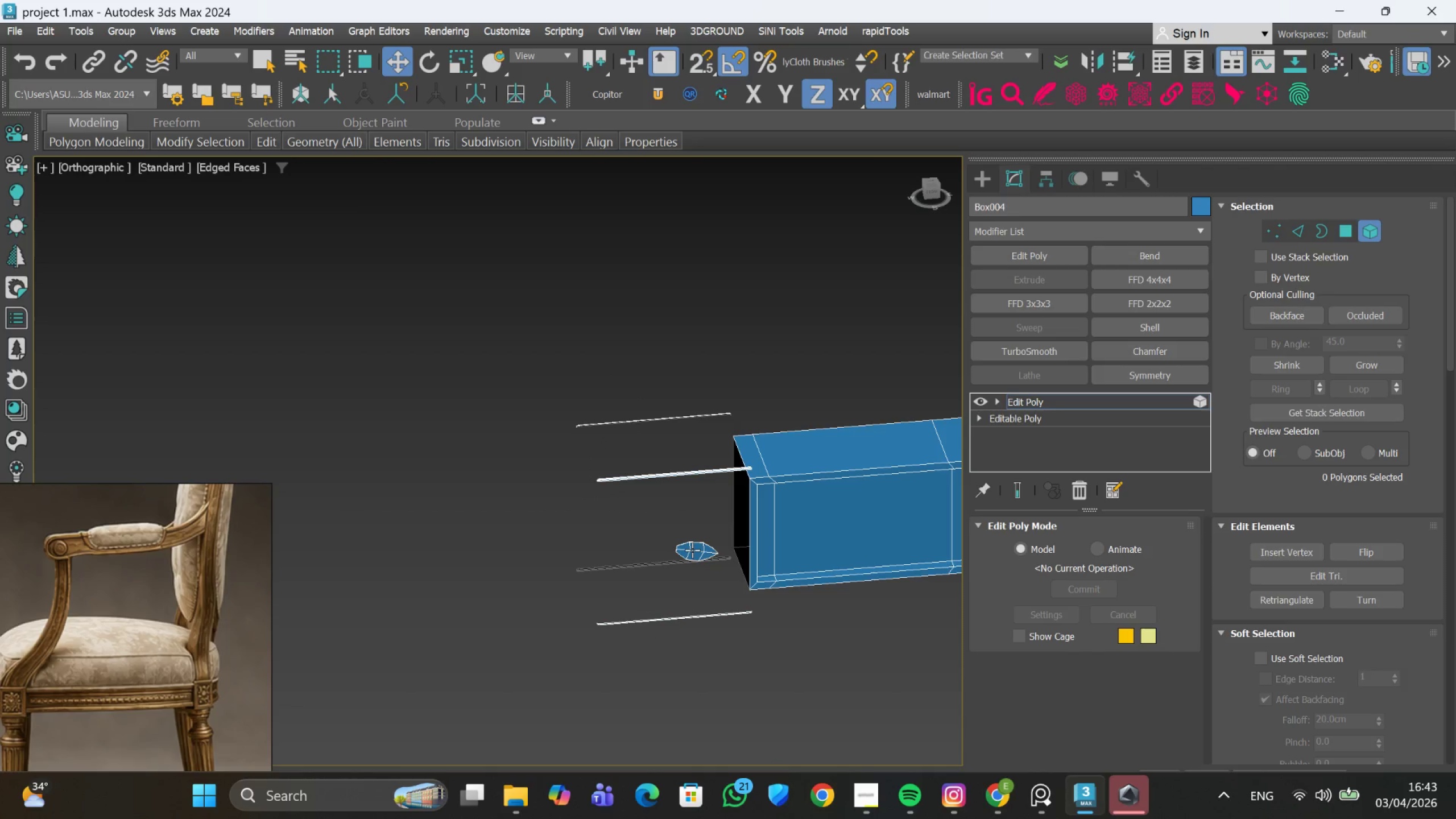 
left_click([692, 550])
 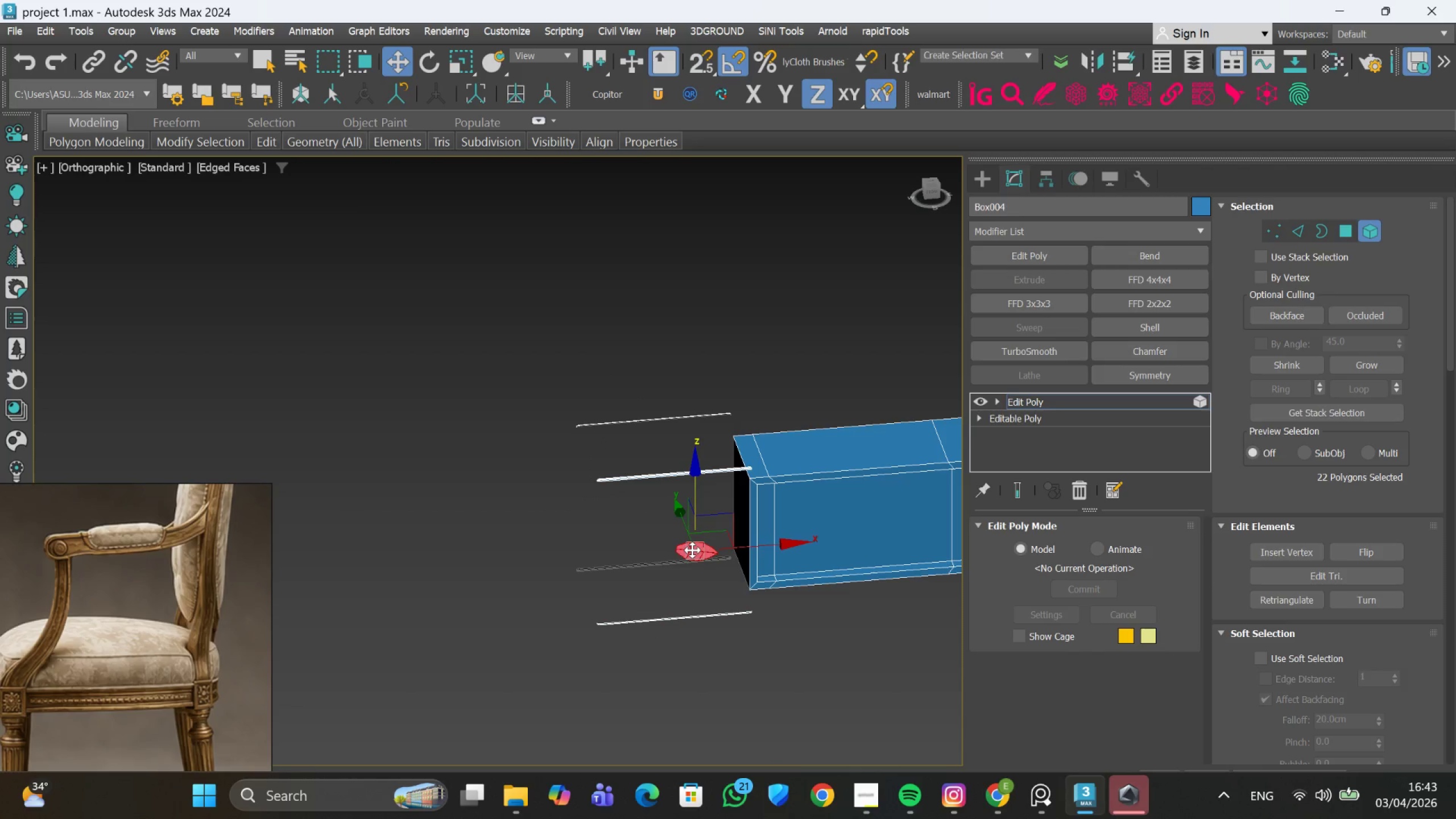 
key(Delete)
 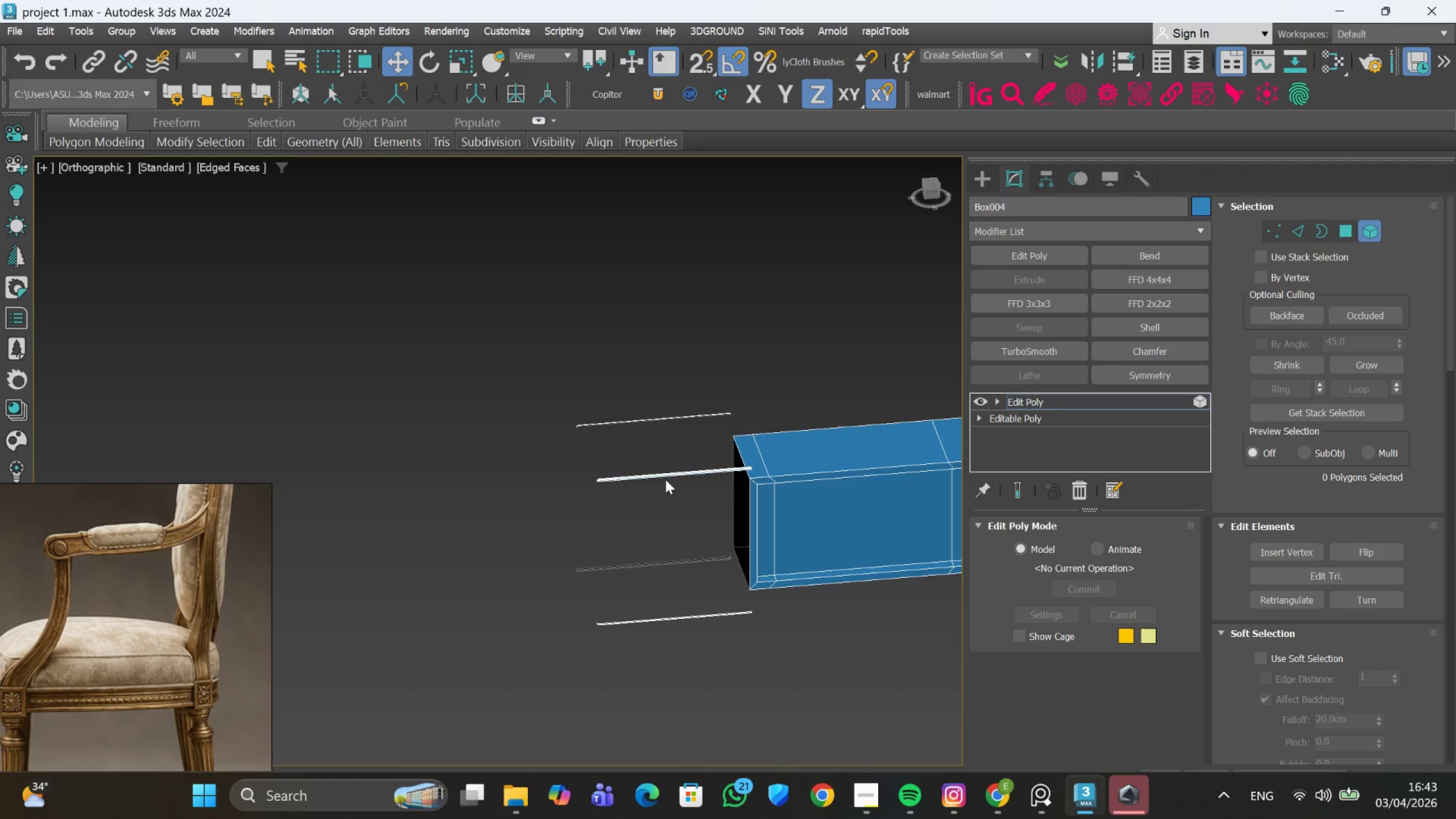 
left_click([665, 476])
 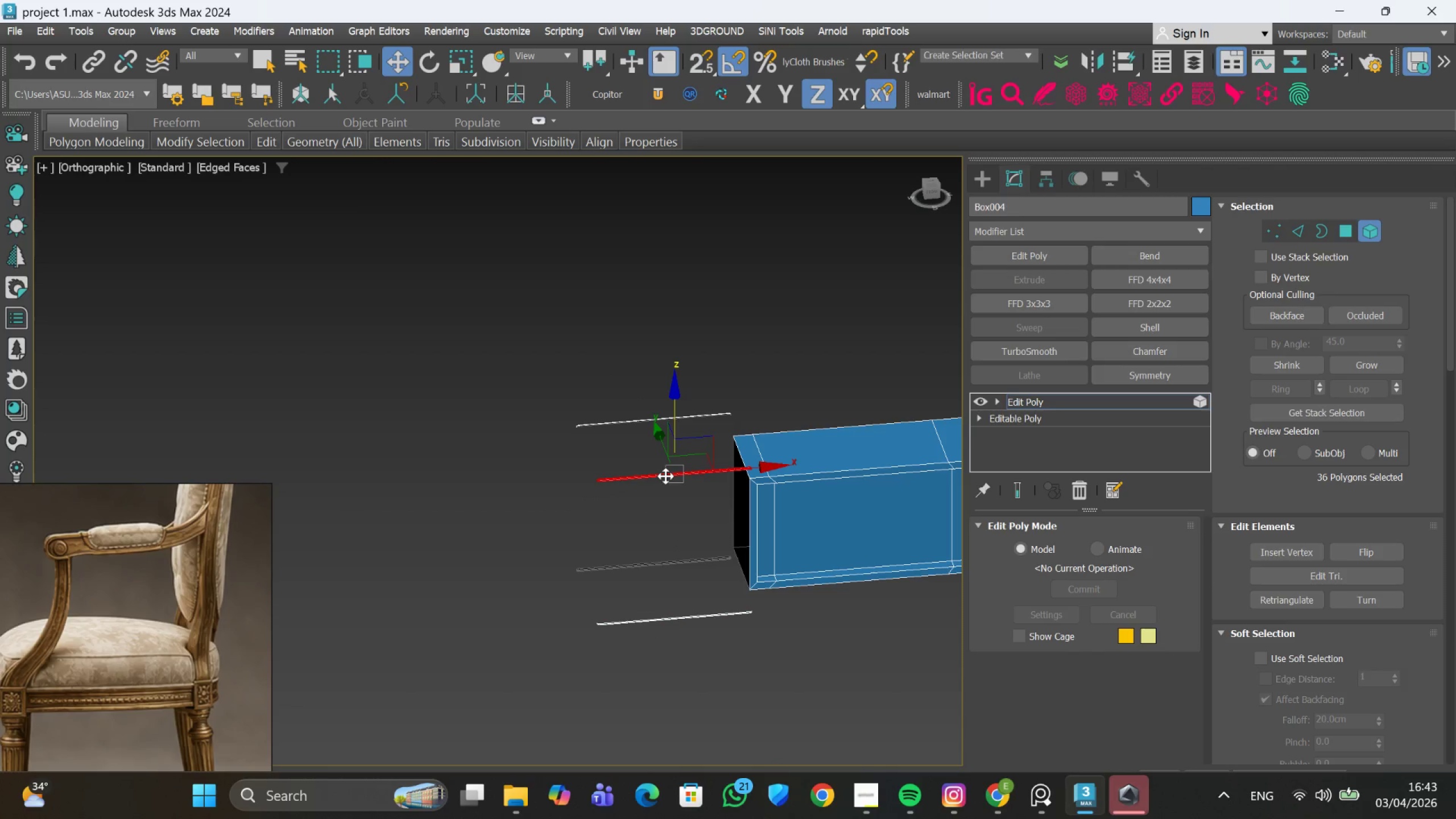 
key(Delete)
 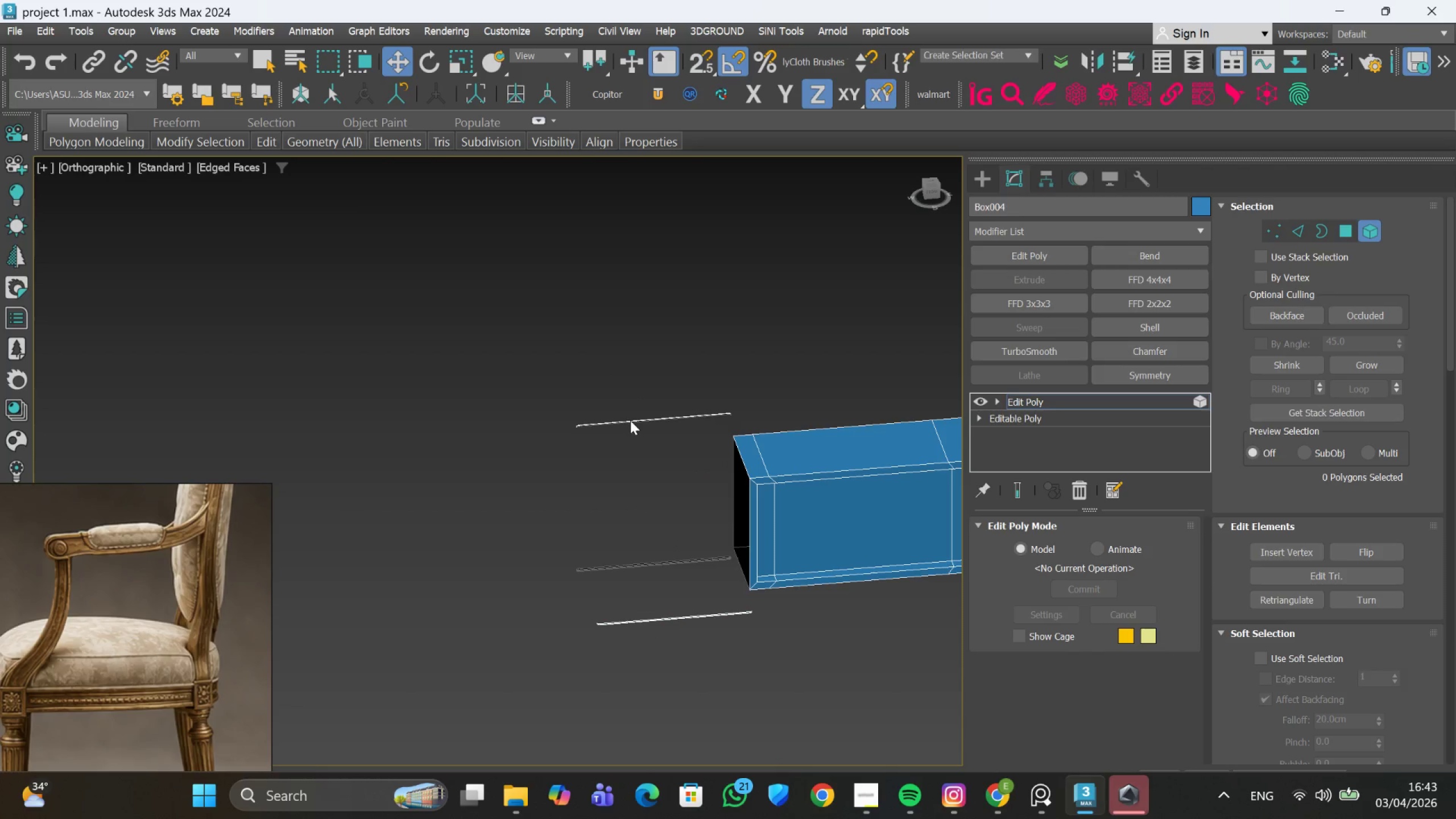 
left_click([631, 420])
 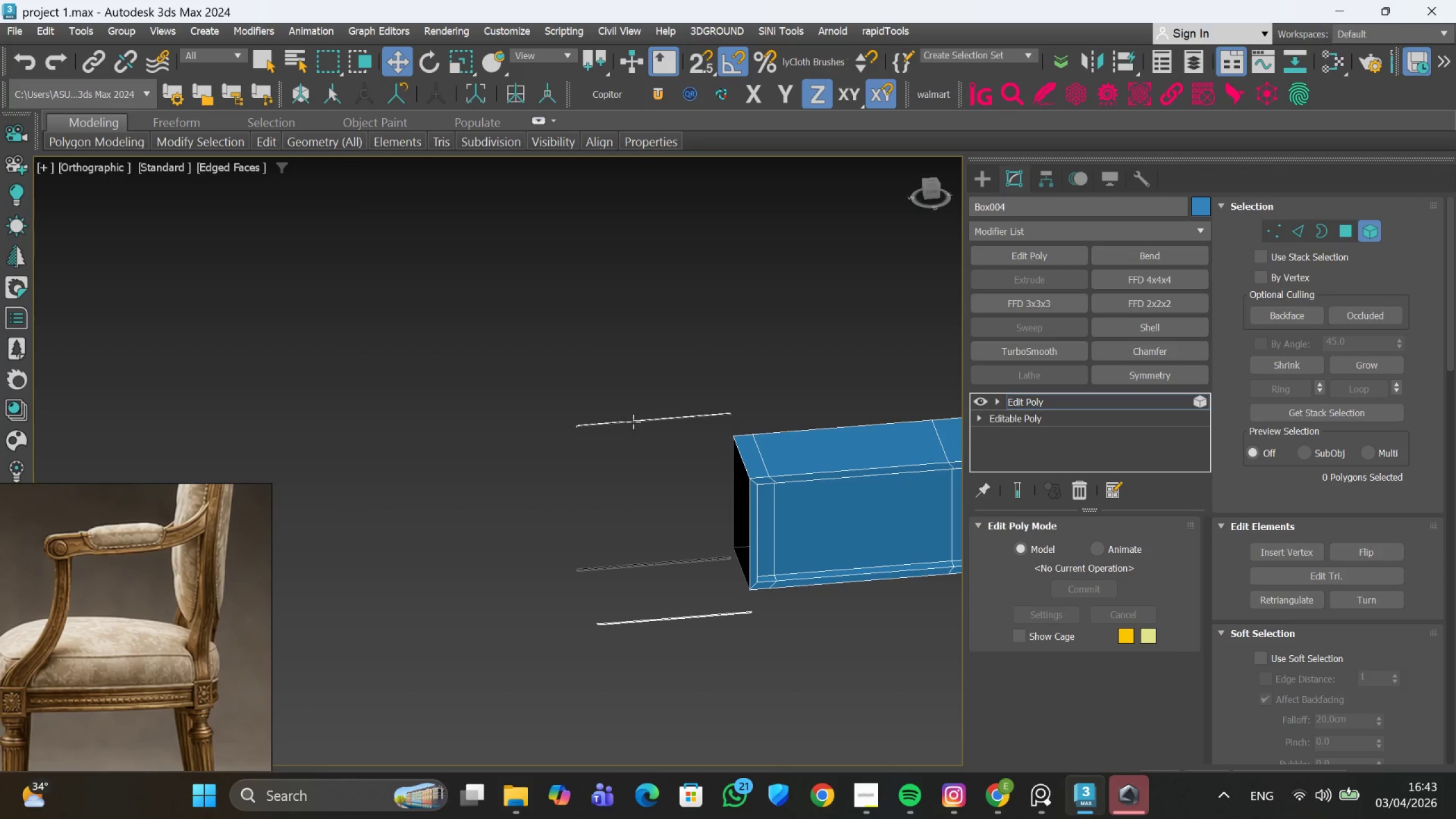 
left_click([633, 421])
 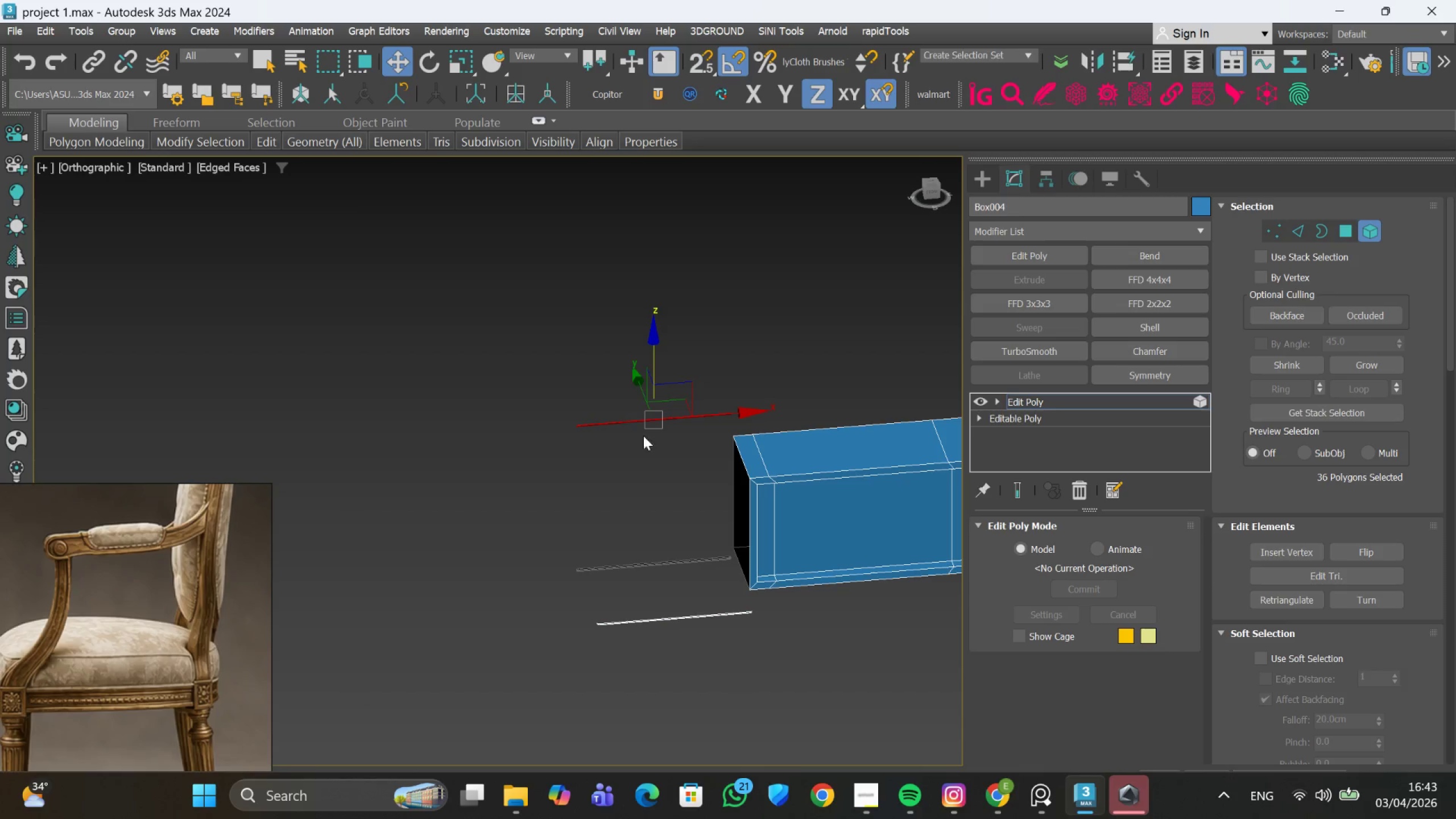 
key(Delete)
 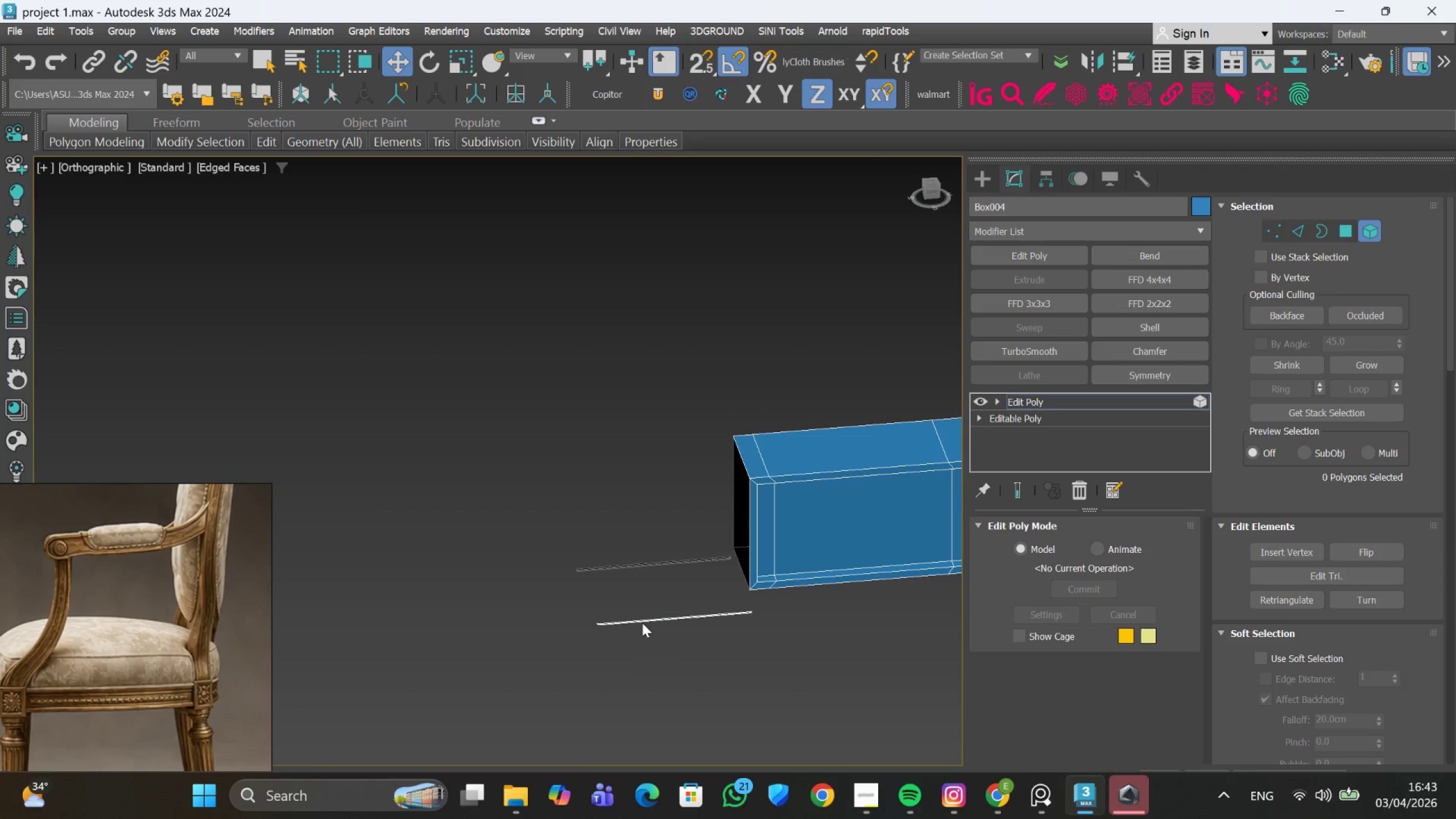 
left_click([646, 621])
 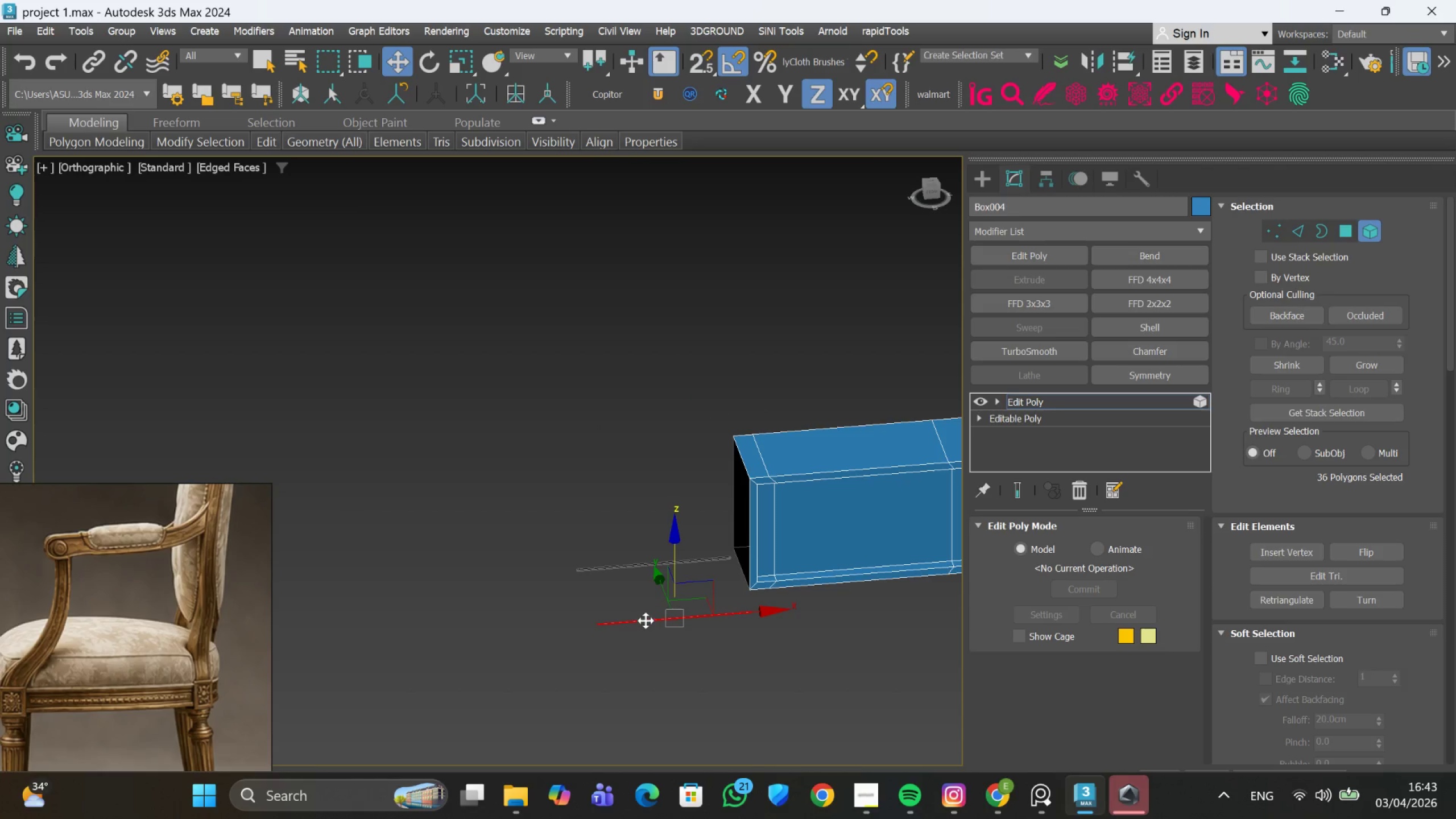 
key(Delete)
 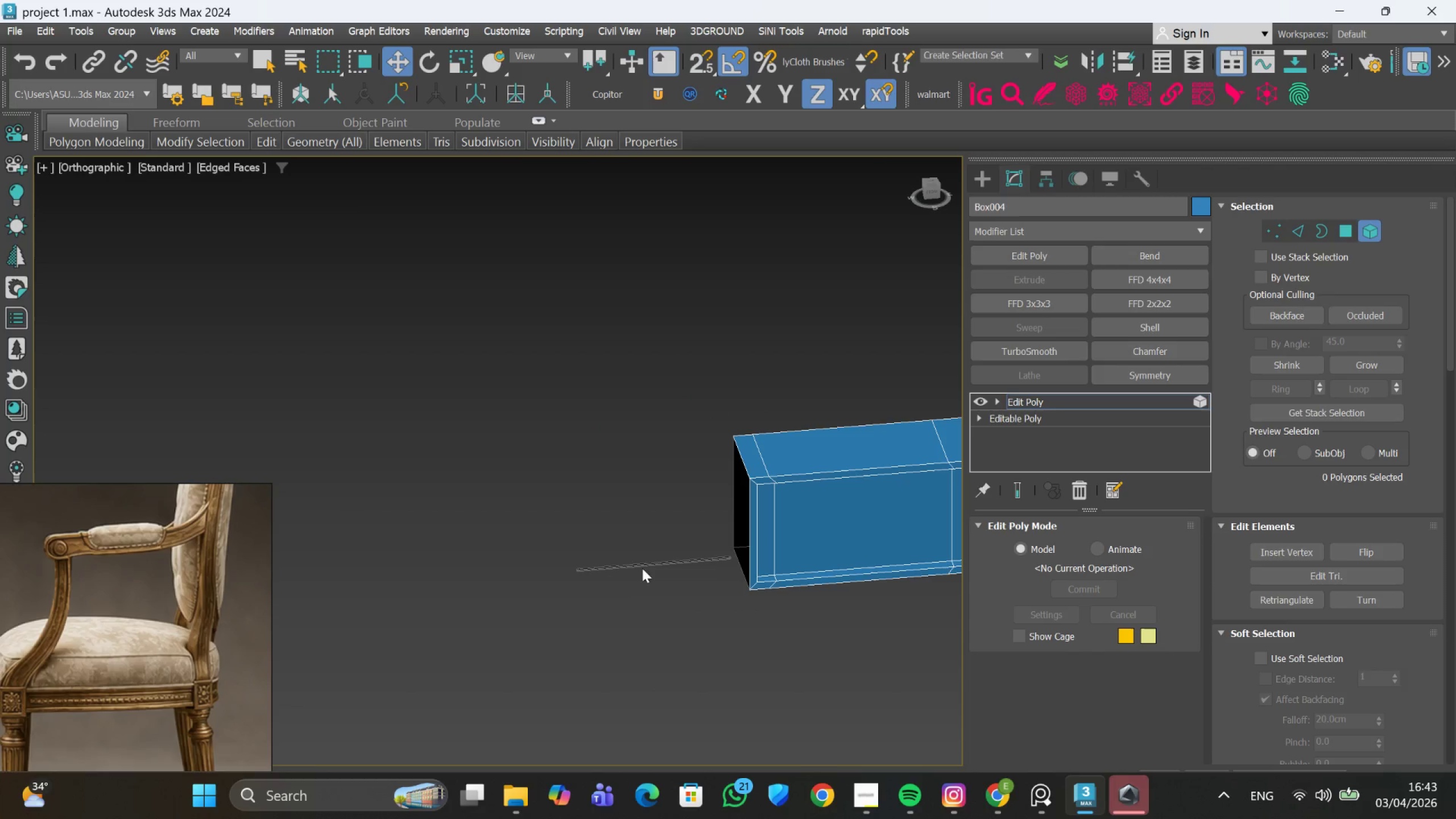 
left_click([642, 565])
 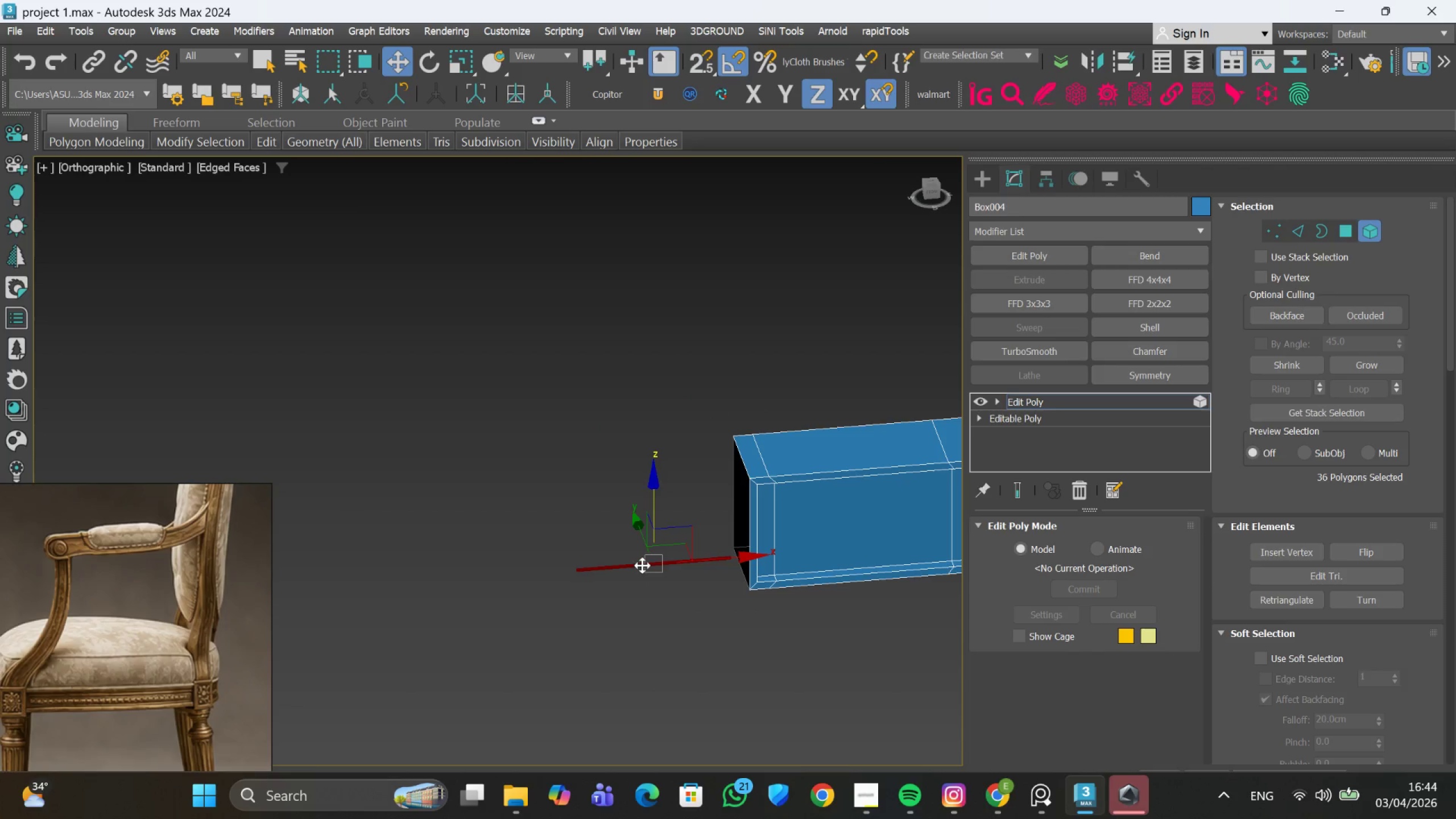 
key(Delete)
 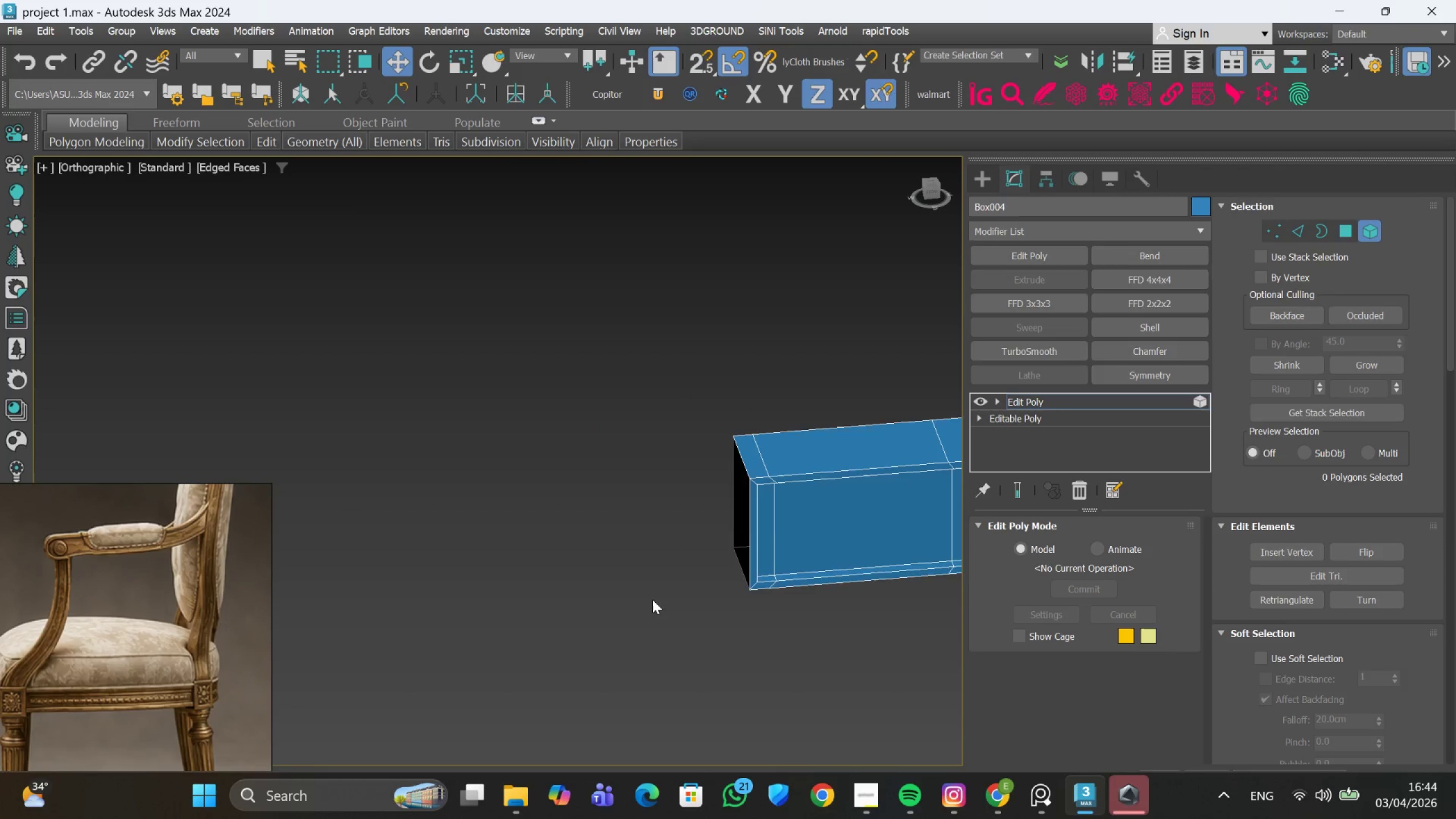 
scroll: coordinate [623, 600], scroll_direction: down, amount: 5.0
 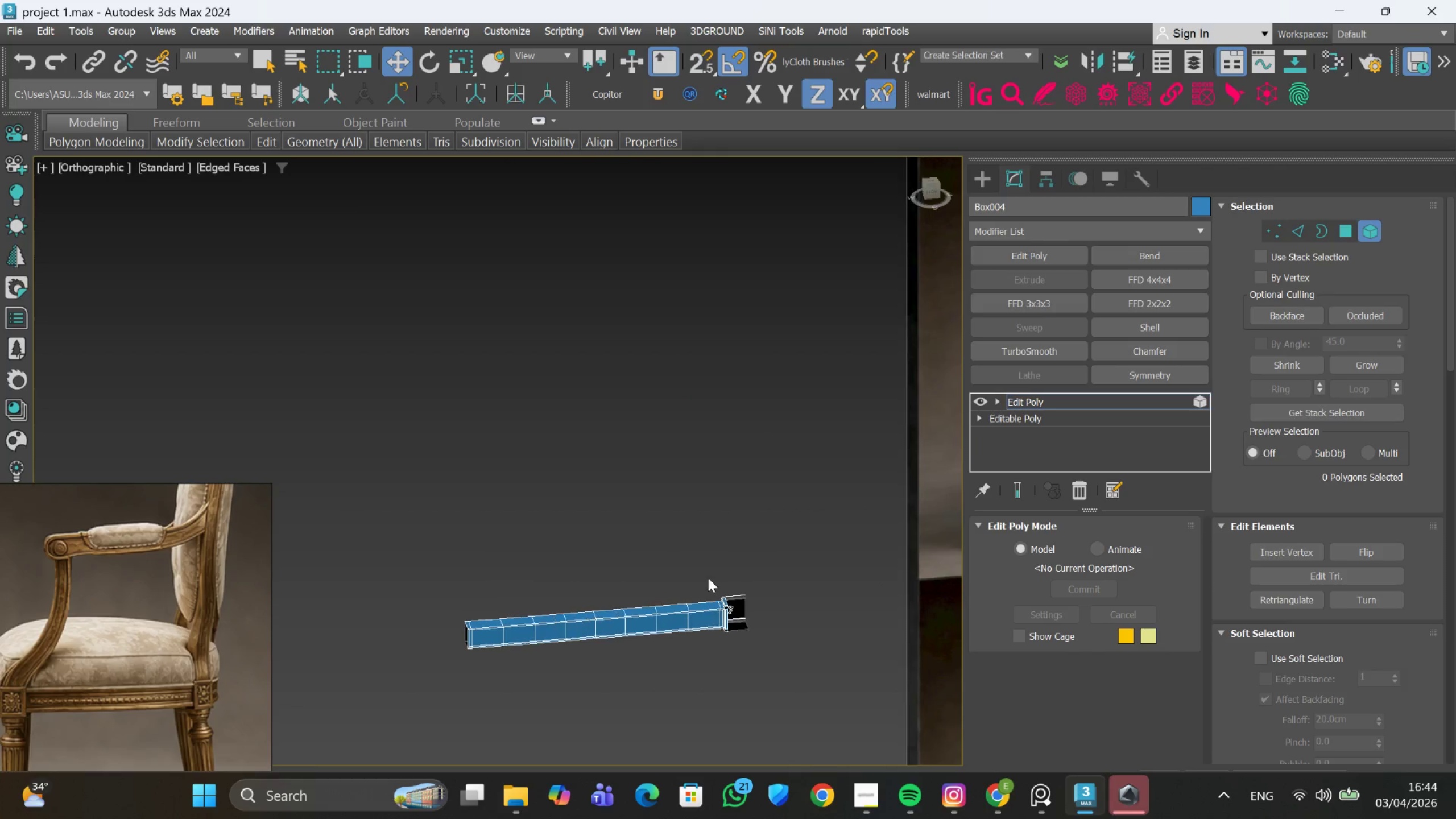 
scroll: coordinate [699, 664], scroll_direction: up, amount: 7.0
 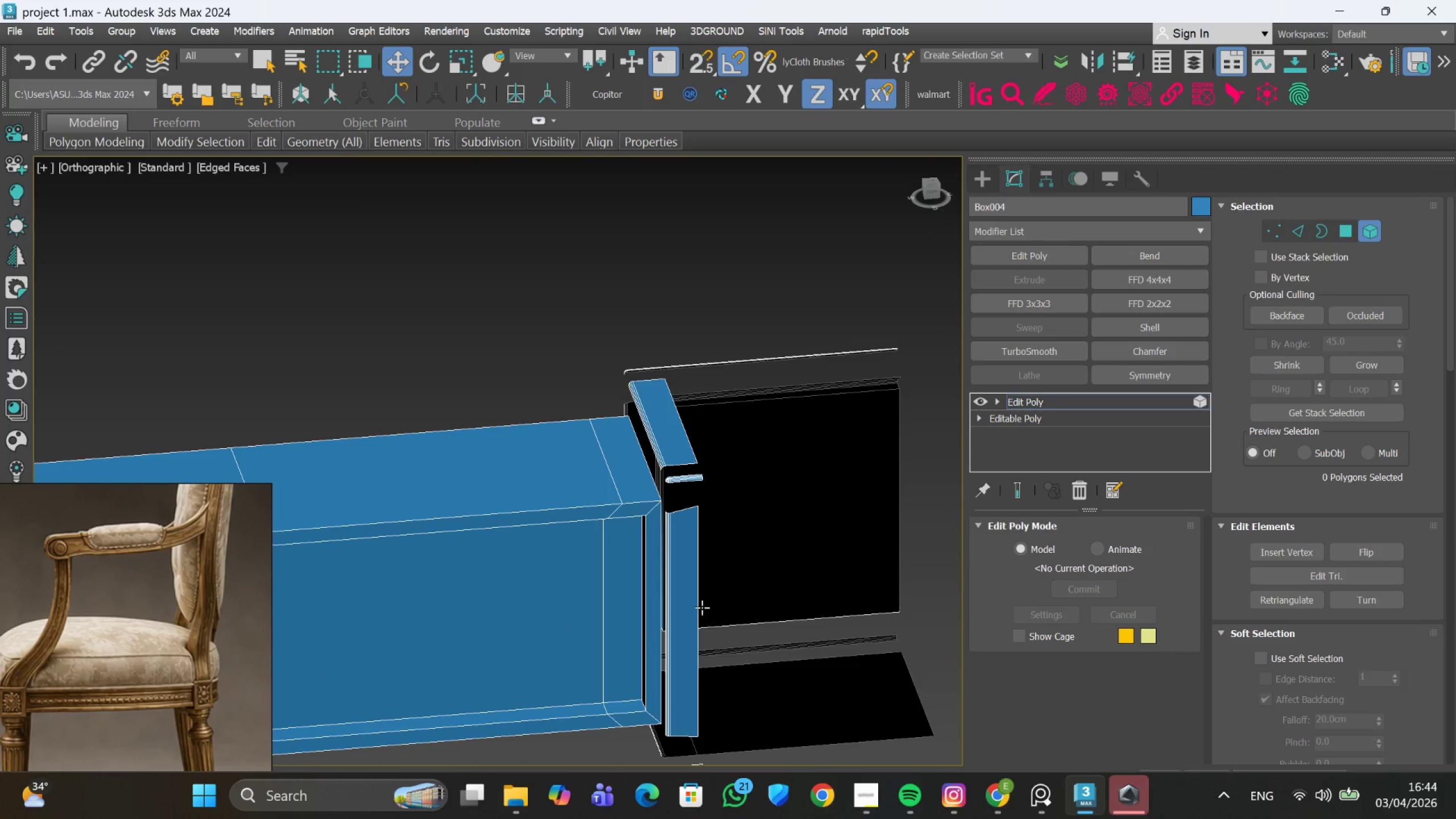 
left_click([699, 604])
 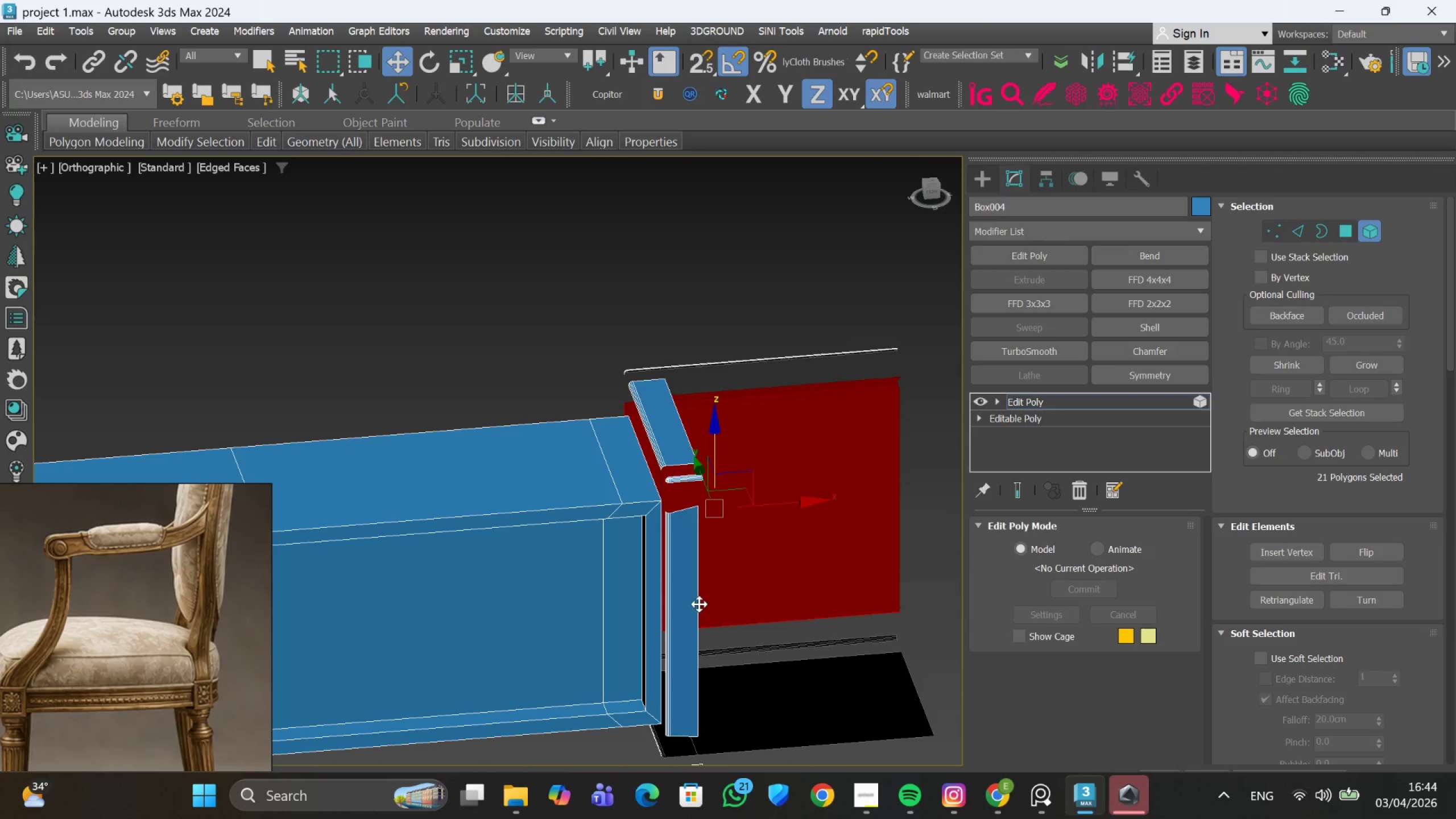 
key(Delete)
 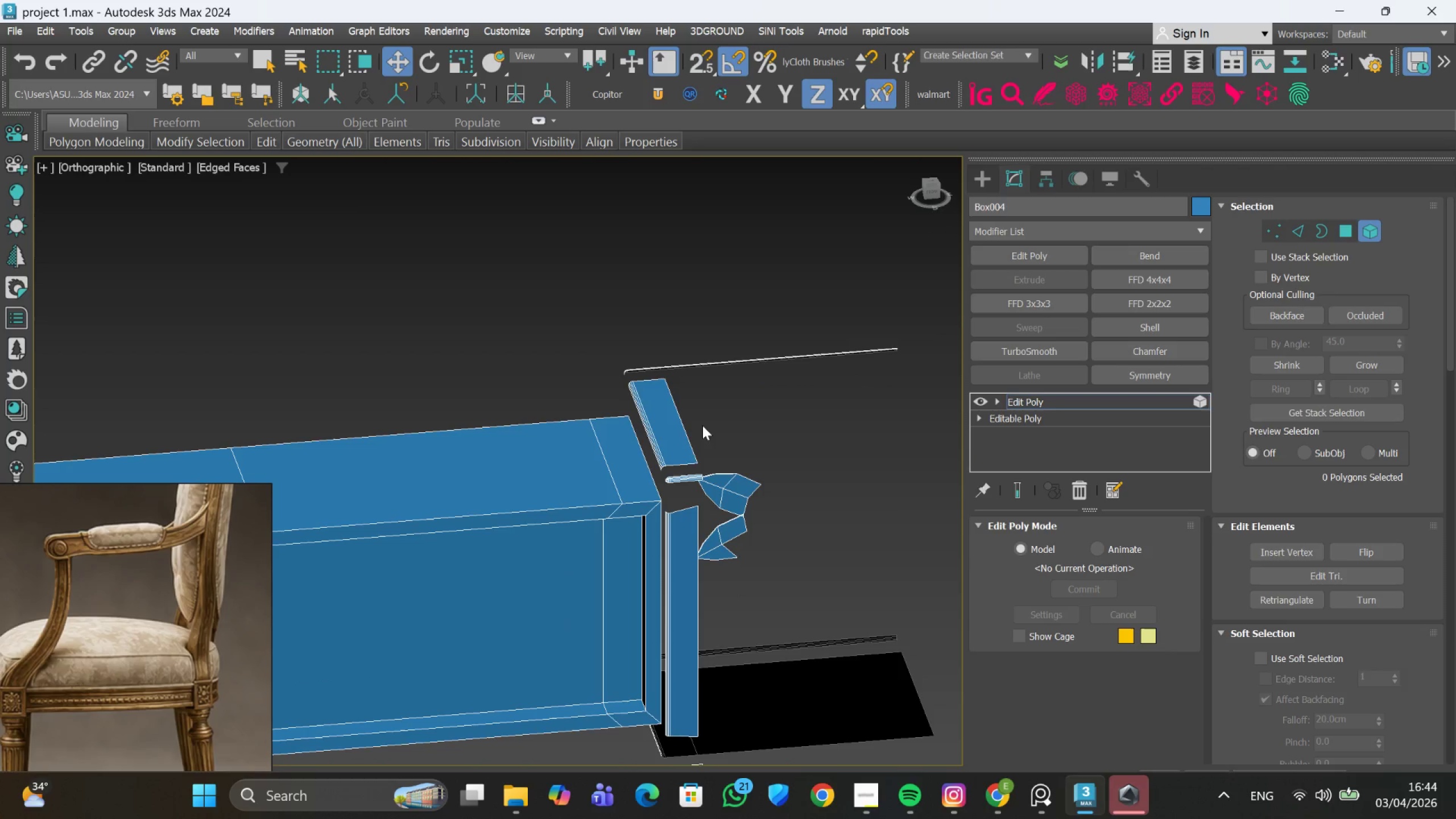 
left_click([672, 429])
 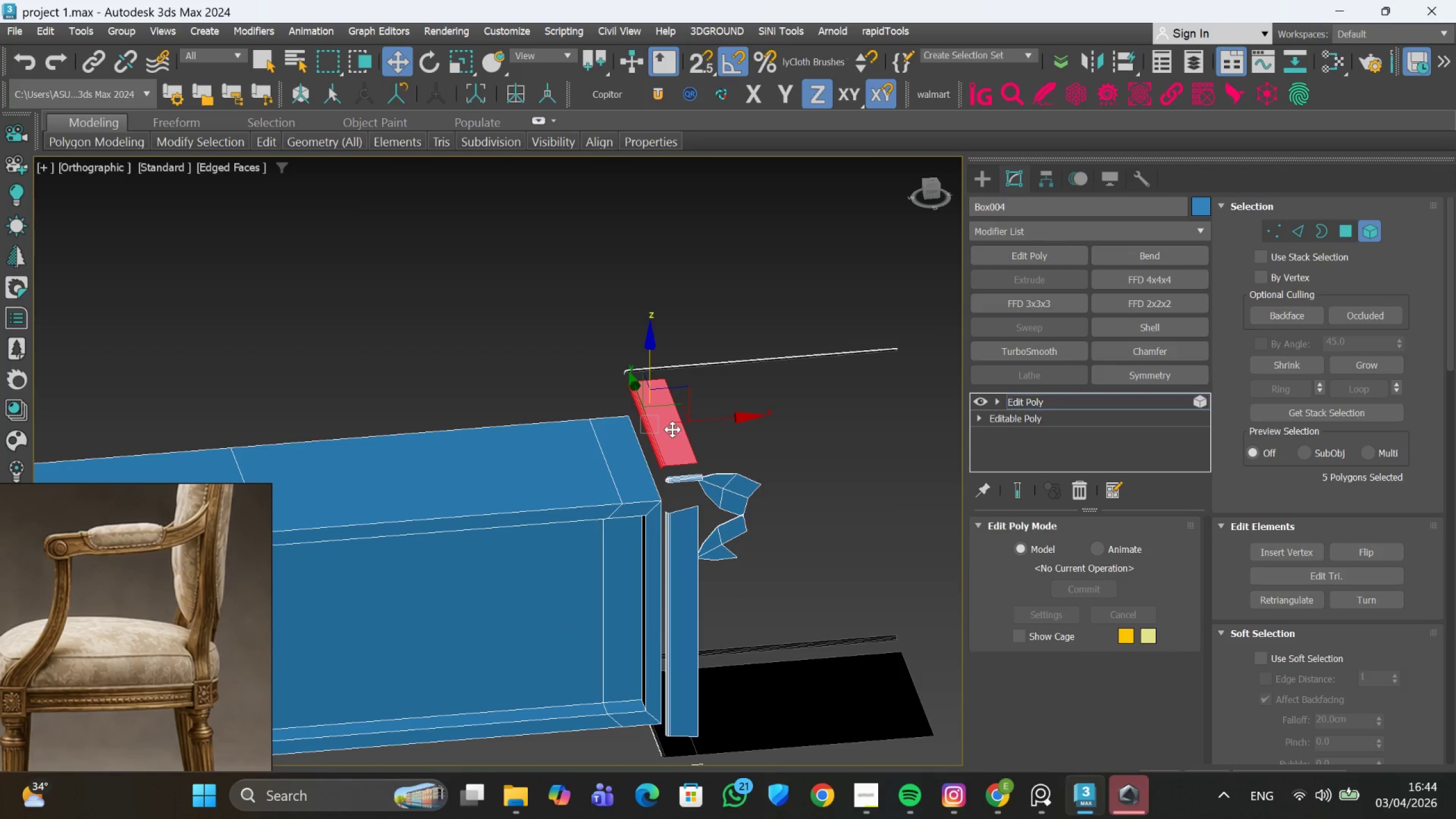 
key(Delete)
 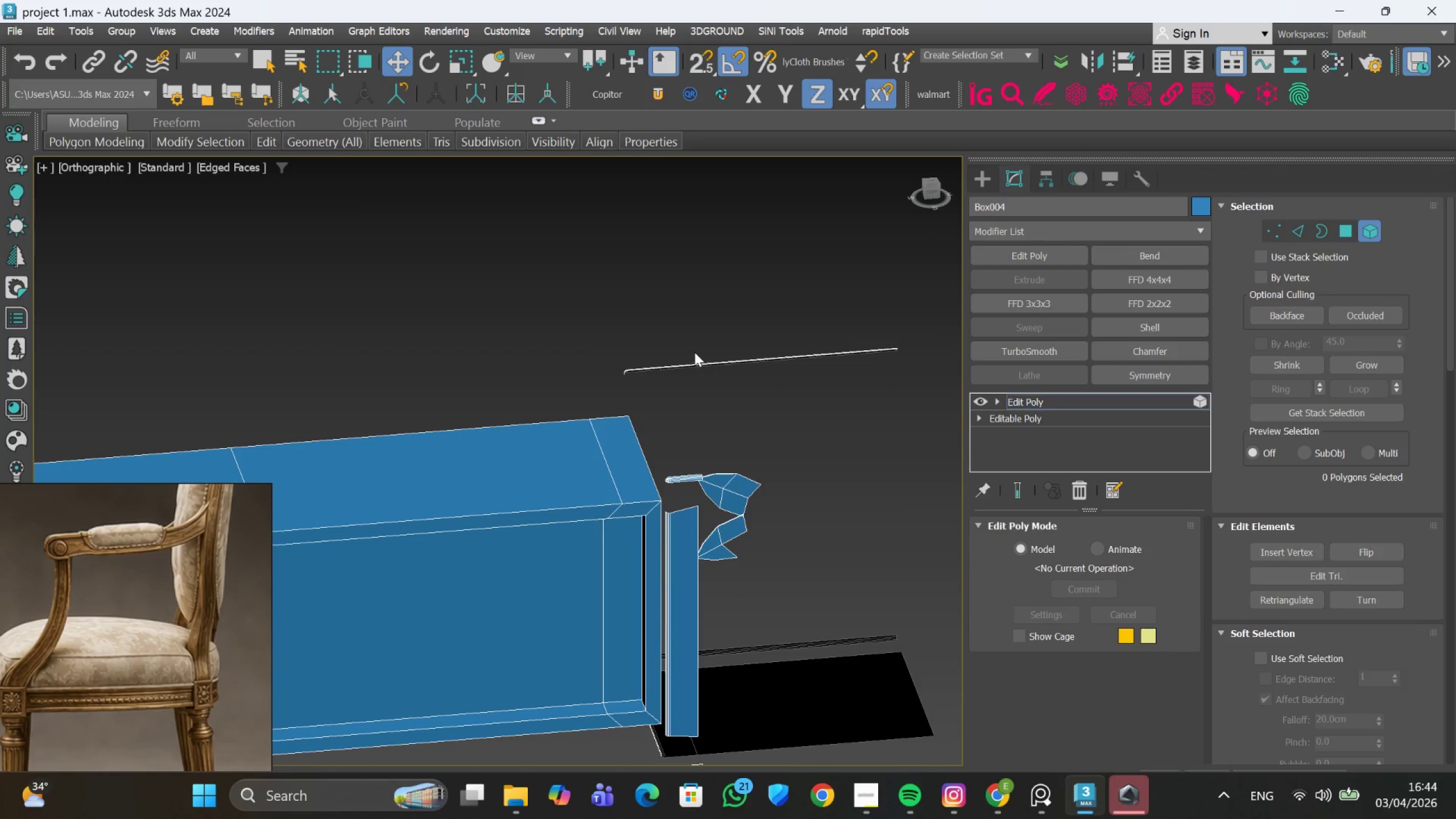 
left_click_drag(start_coordinate=[694, 352], to_coordinate=[701, 362])
 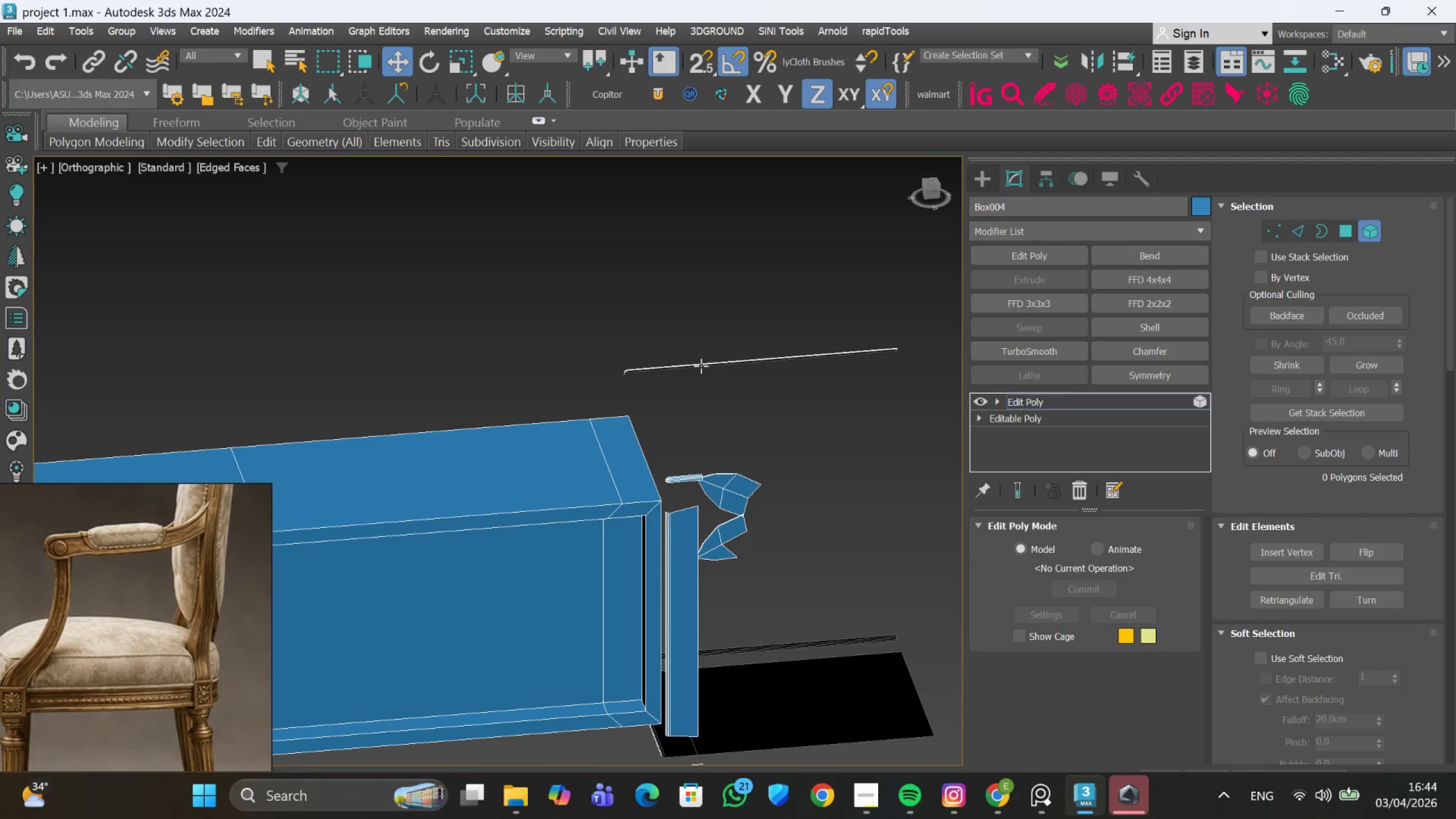 
double_click([701, 366])
 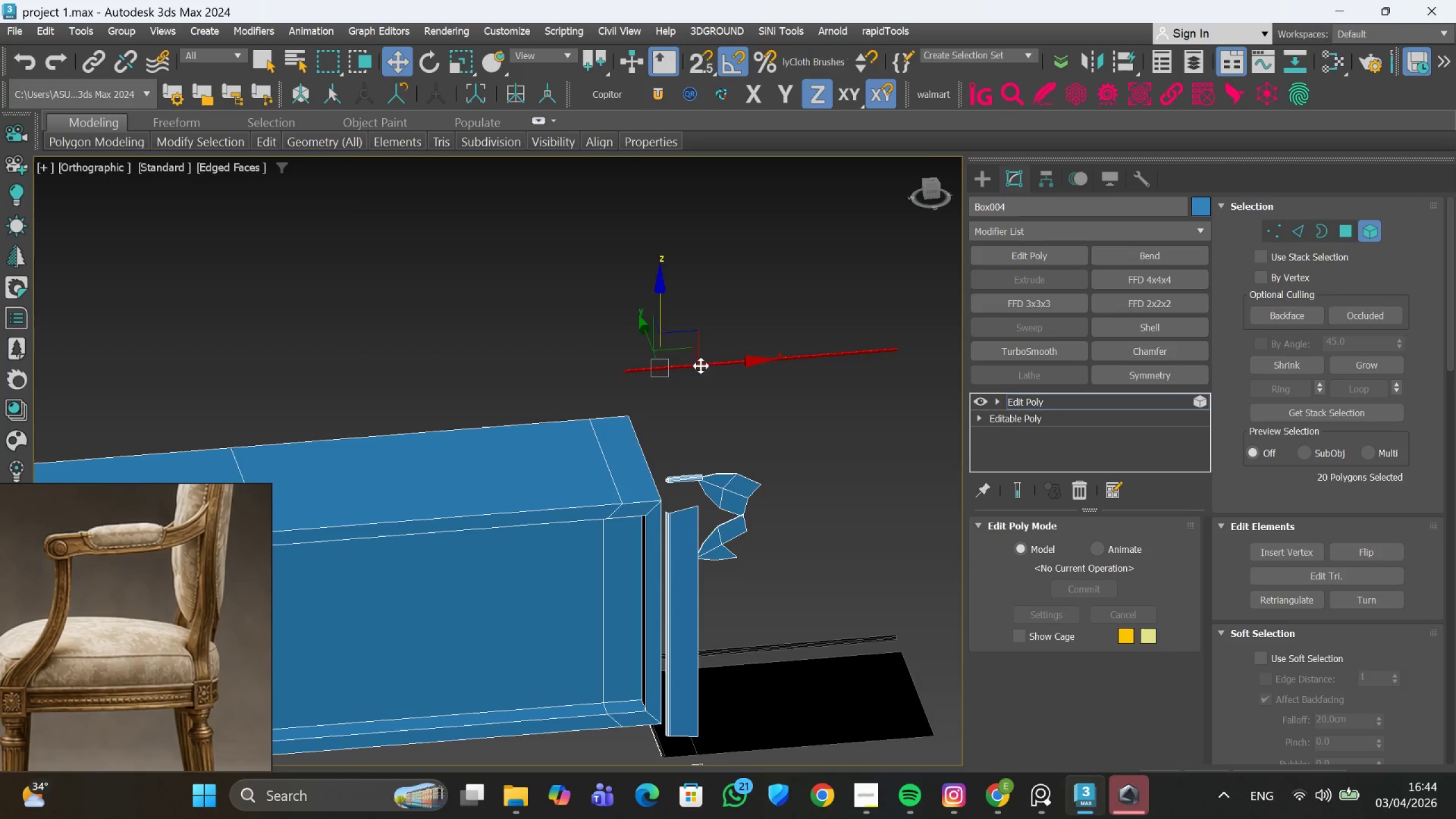 
key(Delete)
 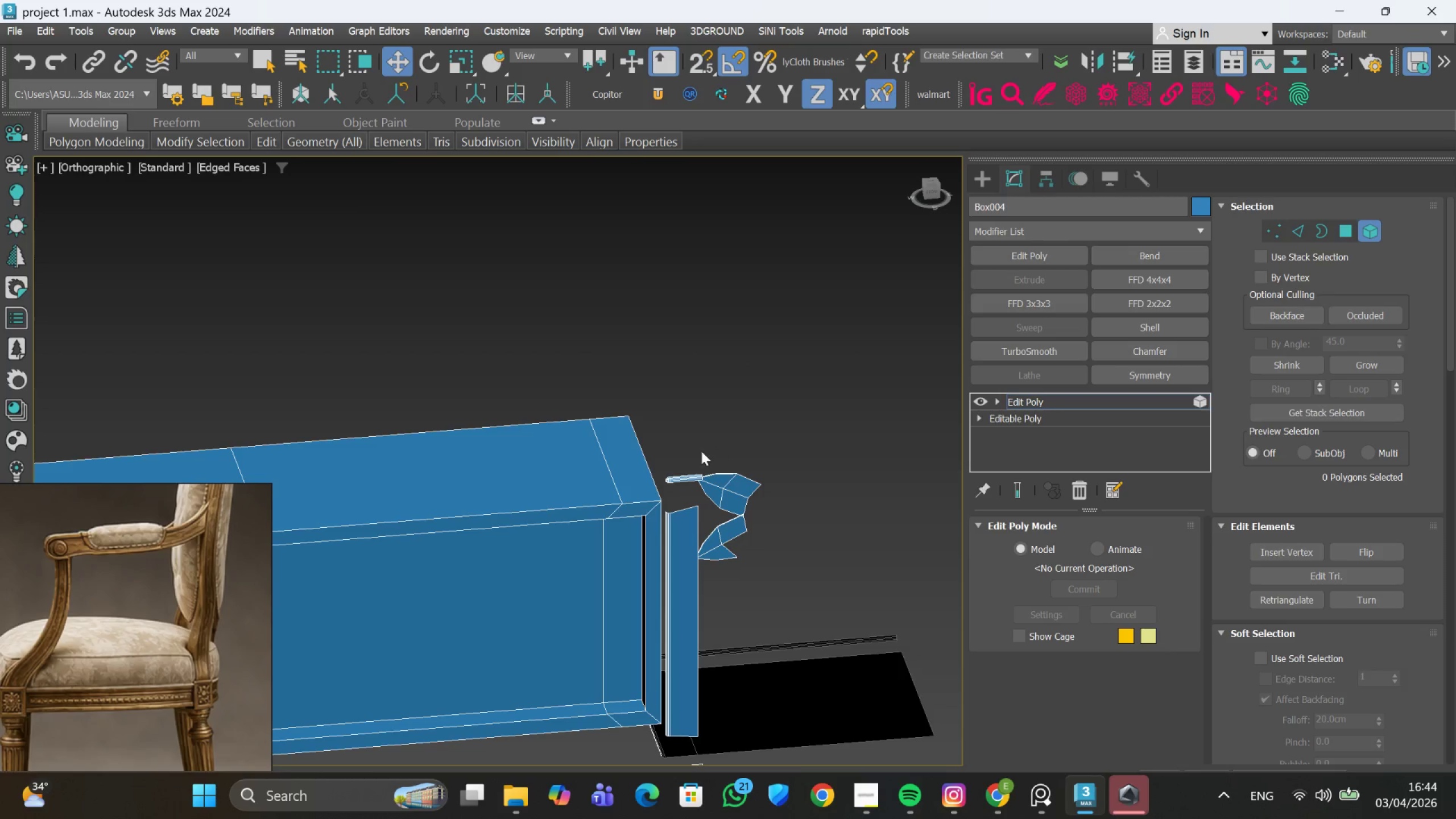 
left_click_drag(start_coordinate=[701, 452], to_coordinate=[765, 566])
 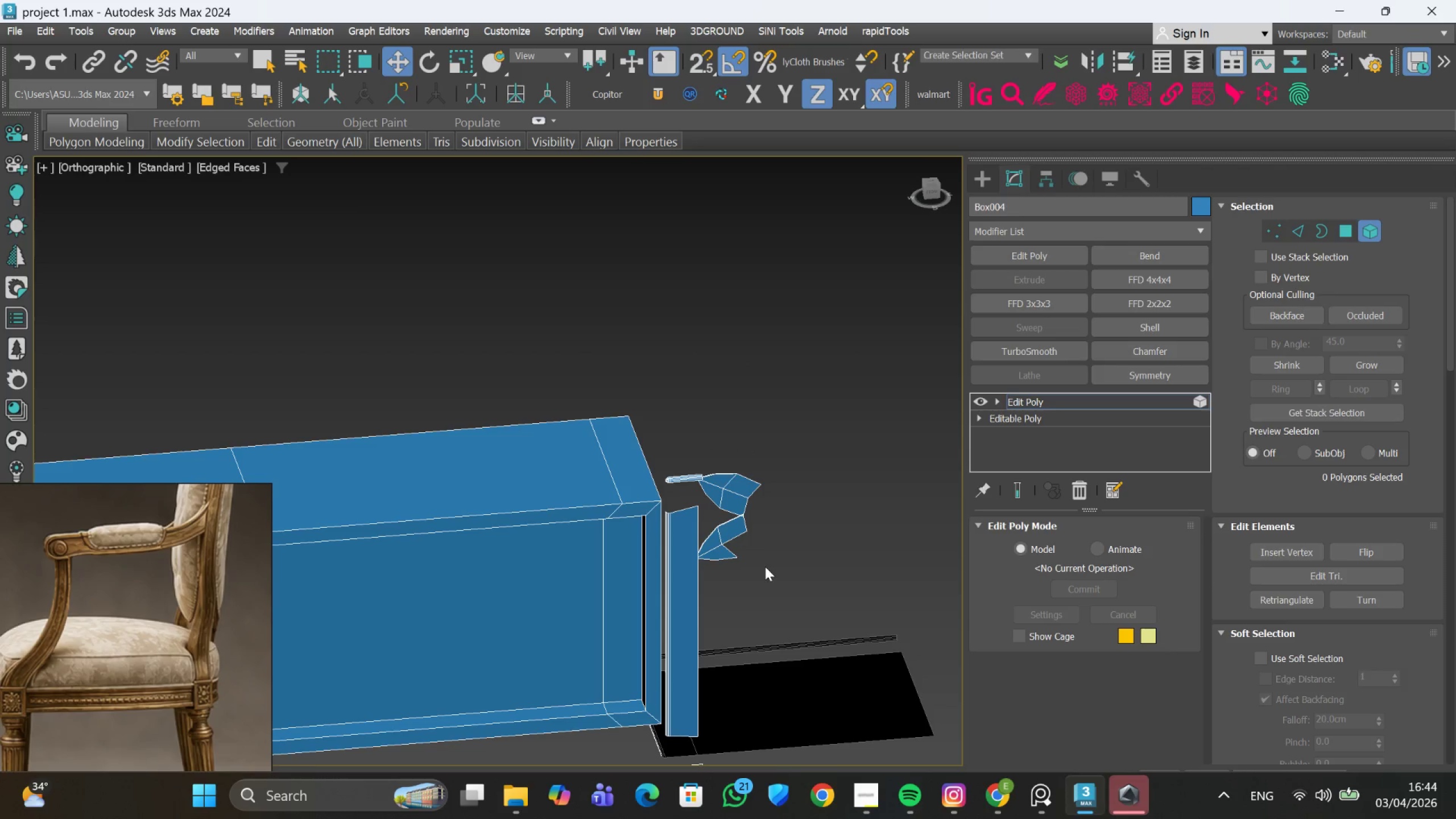 
key(Delete)
 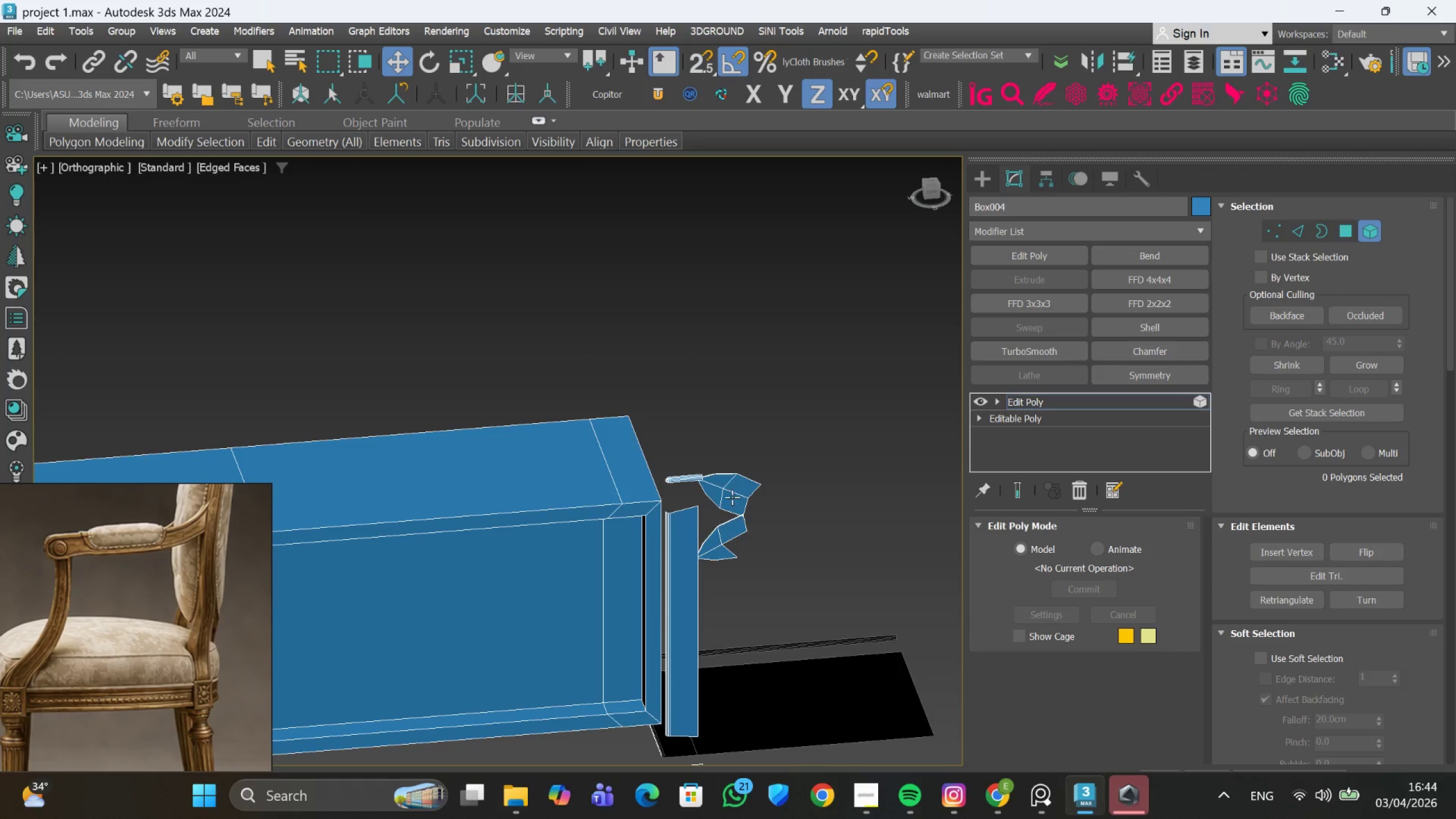 
left_click([731, 491])
 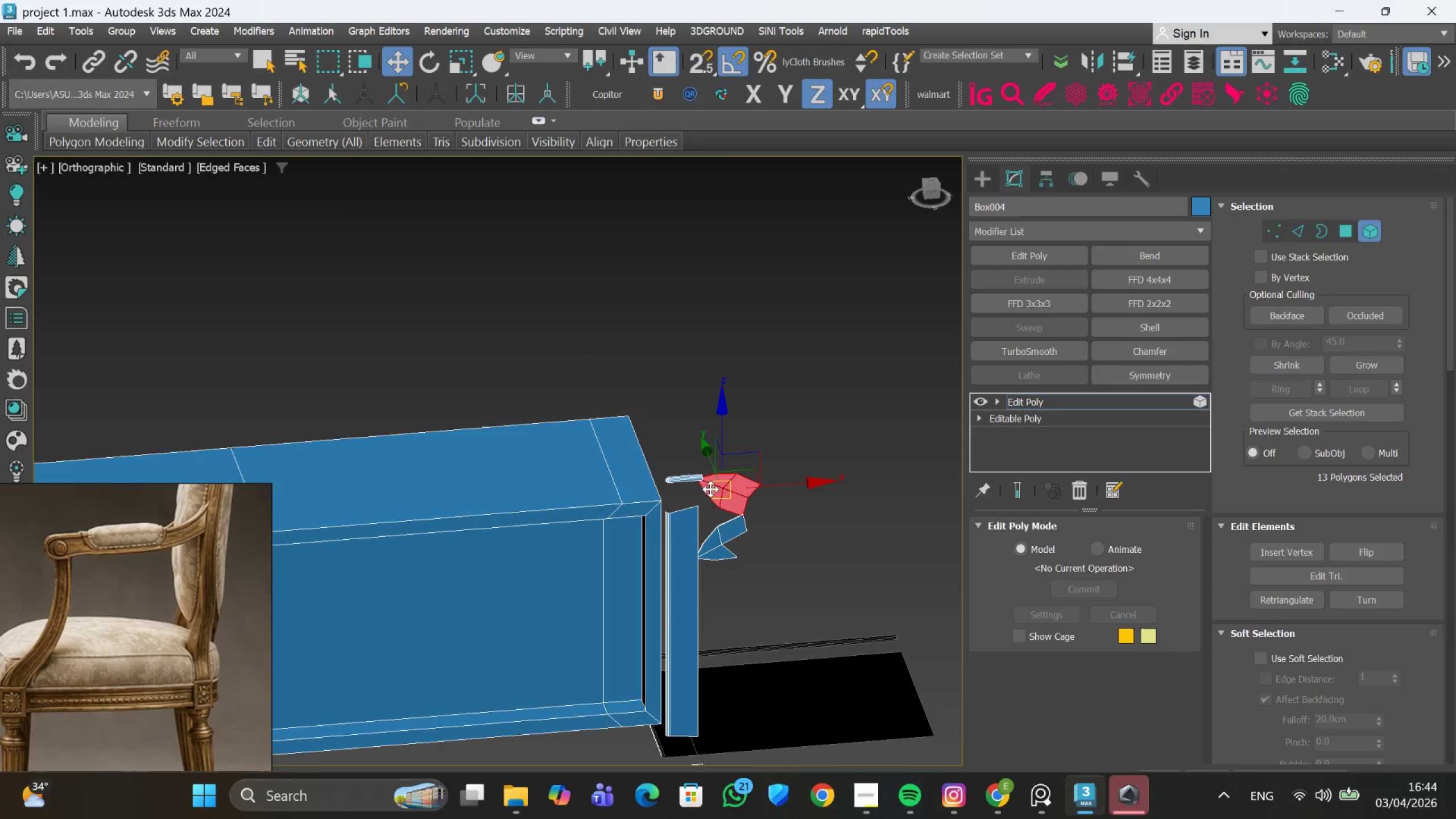 
key(Delete)
 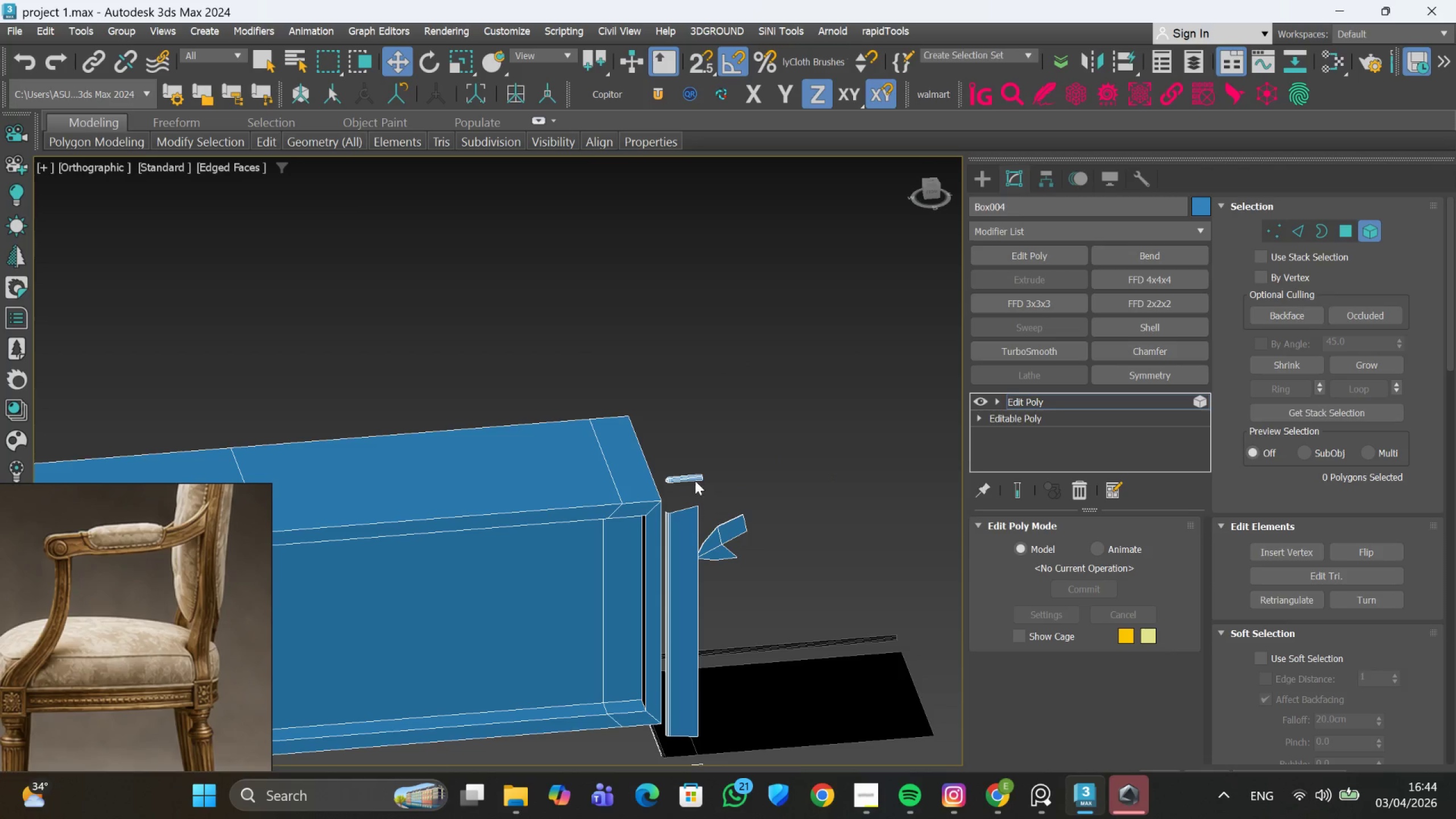 
left_click([694, 480])
 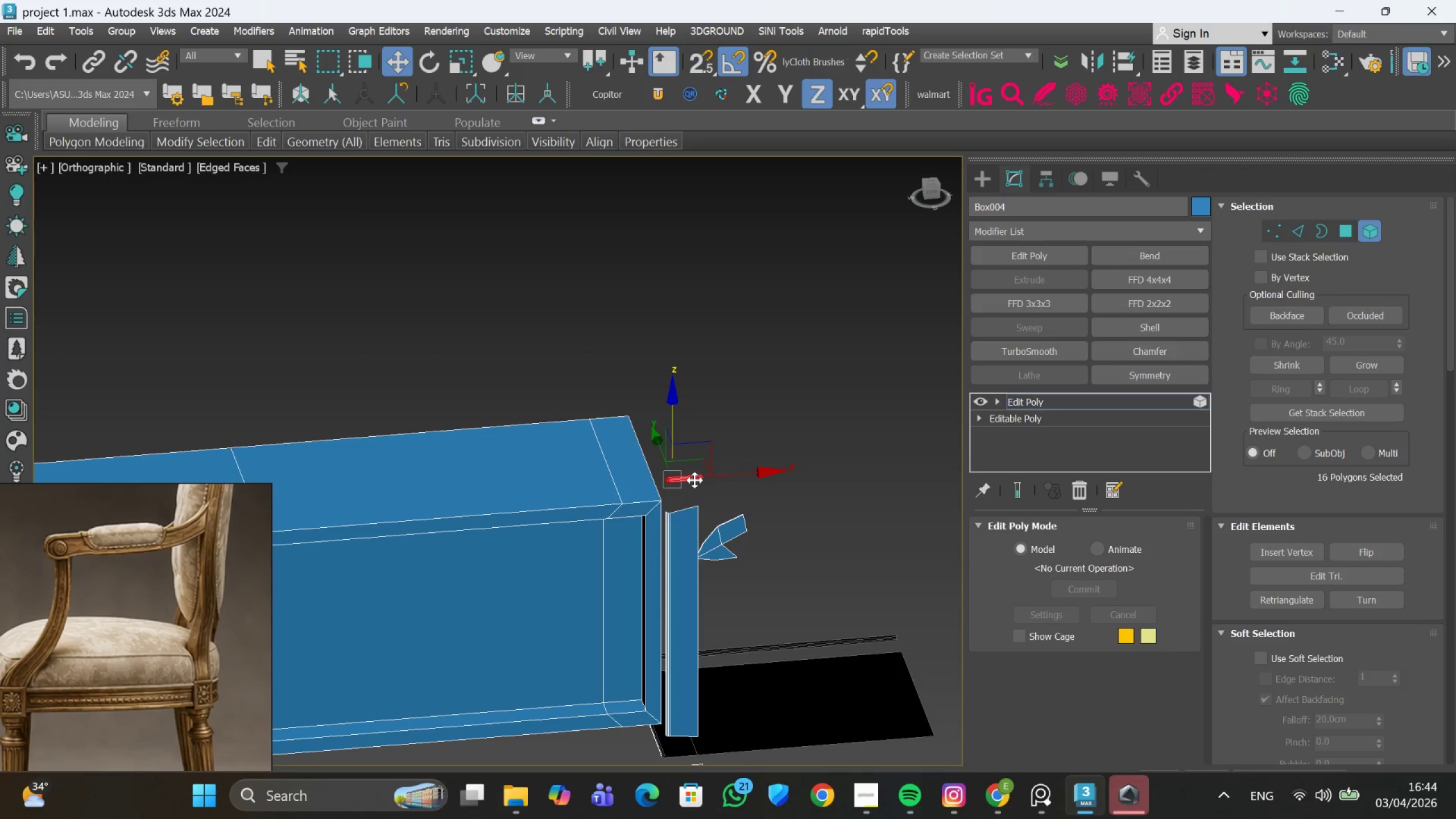 
key(Delete)
 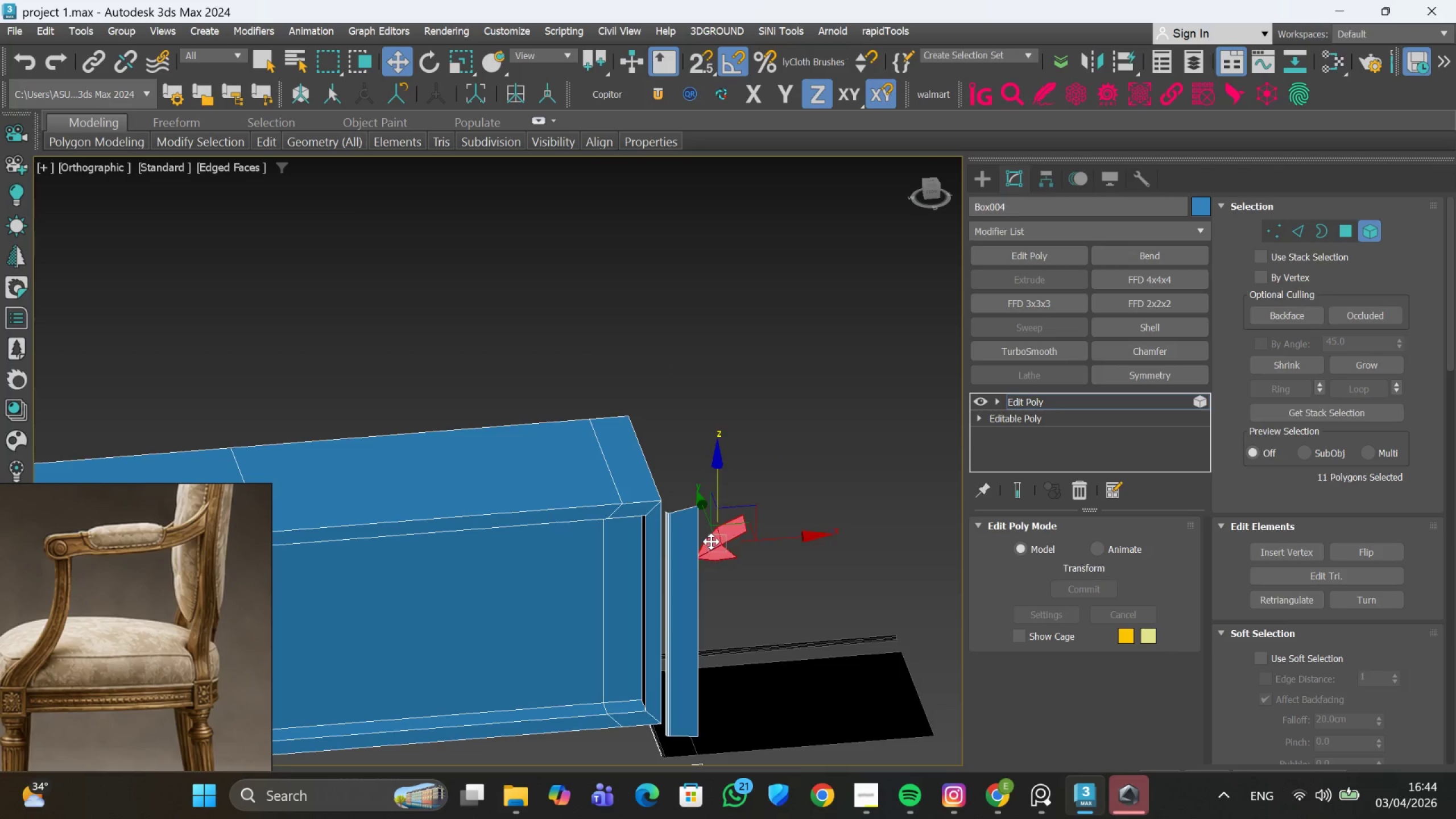 
key(Delete)
 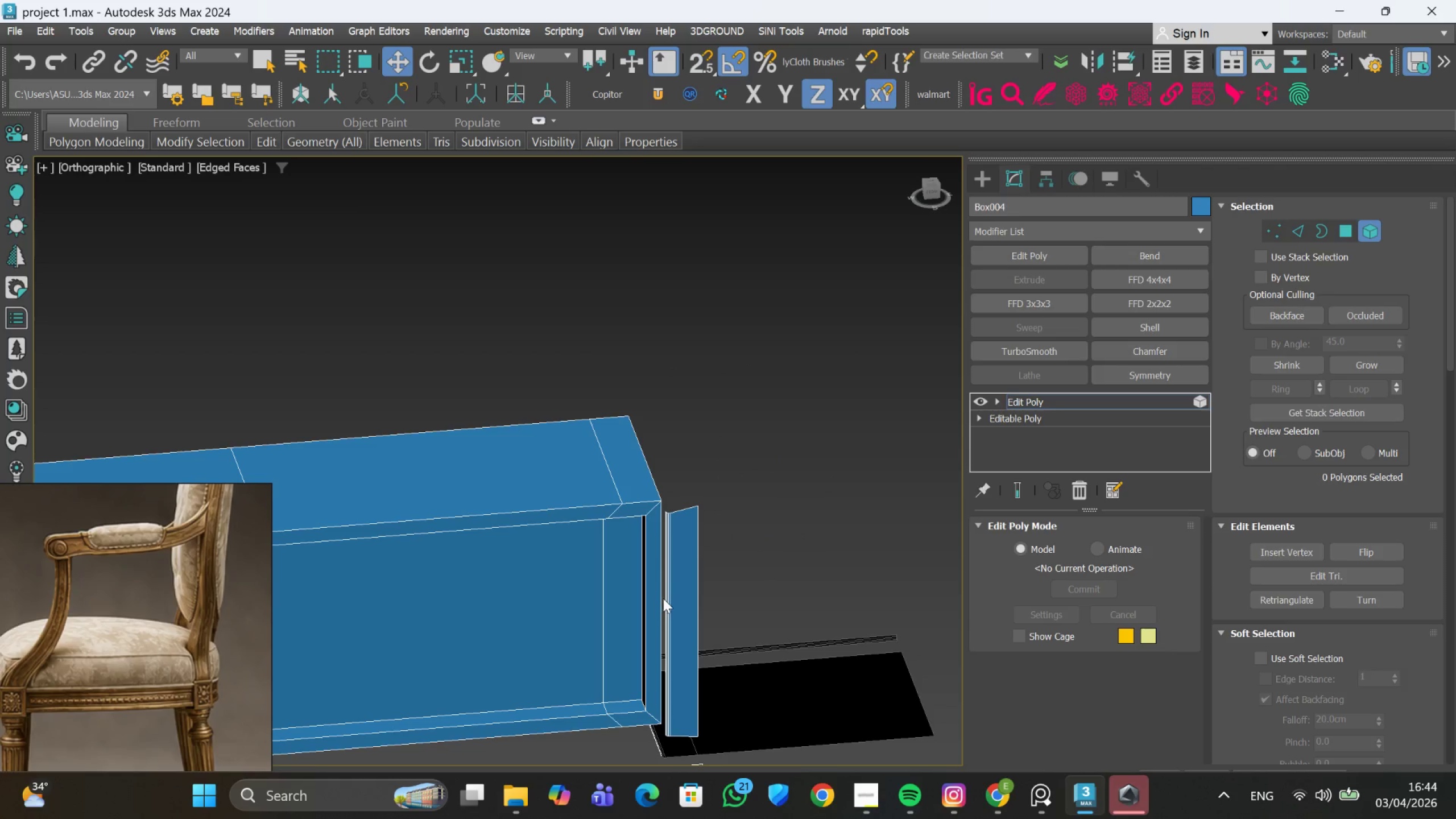 
left_click([682, 594])
 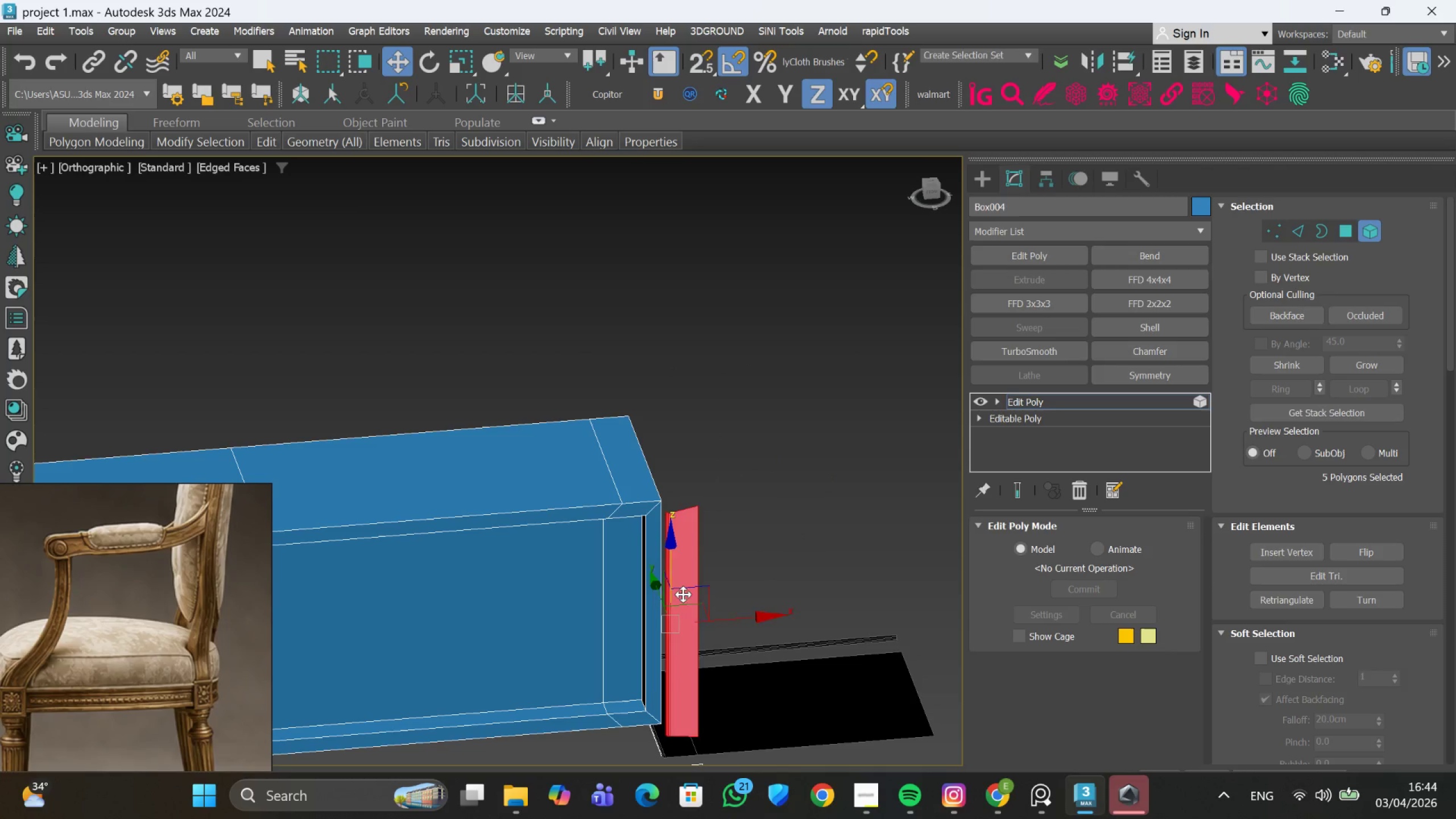 
key(Delete)
 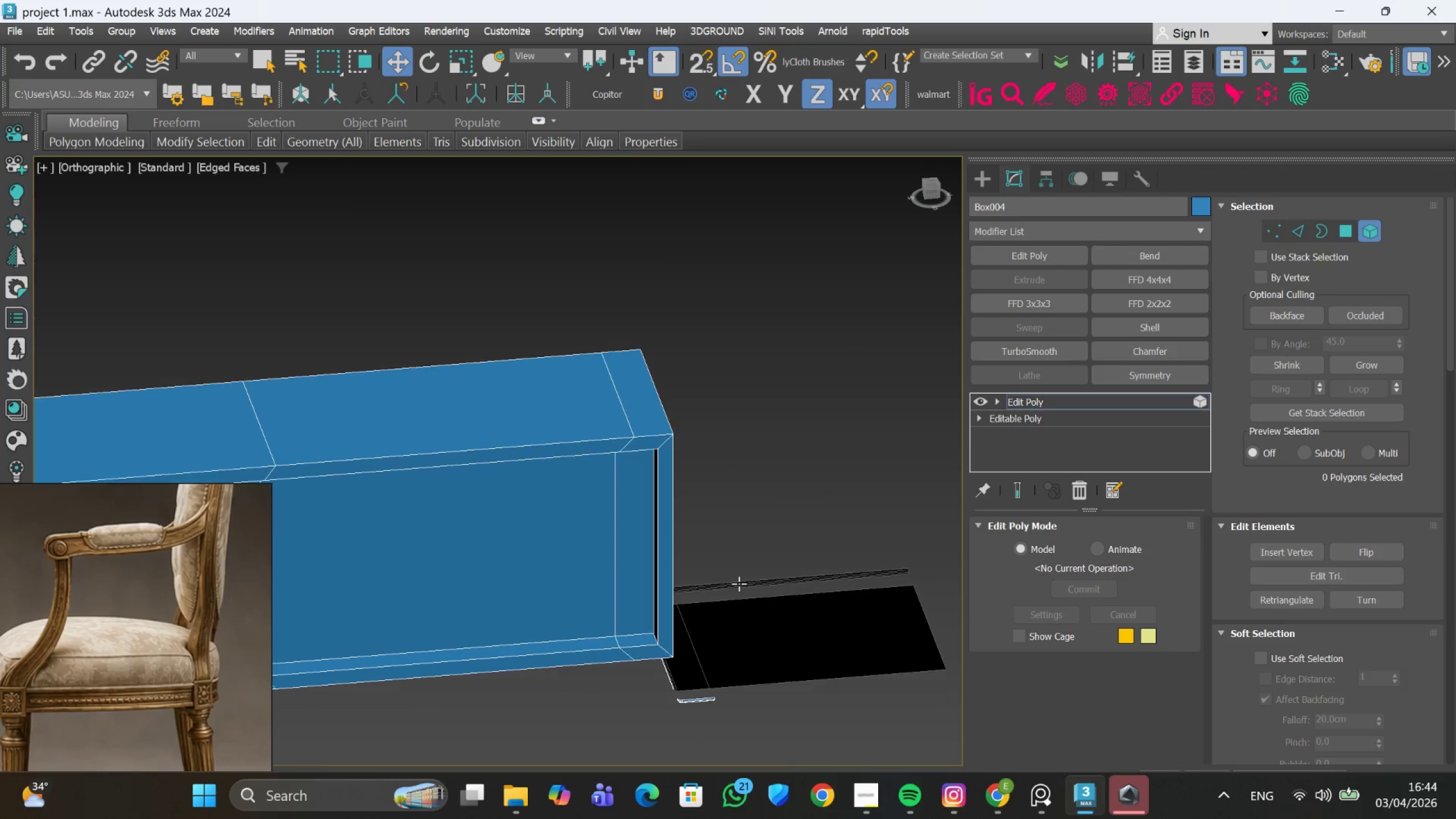 
left_click([750, 660])
 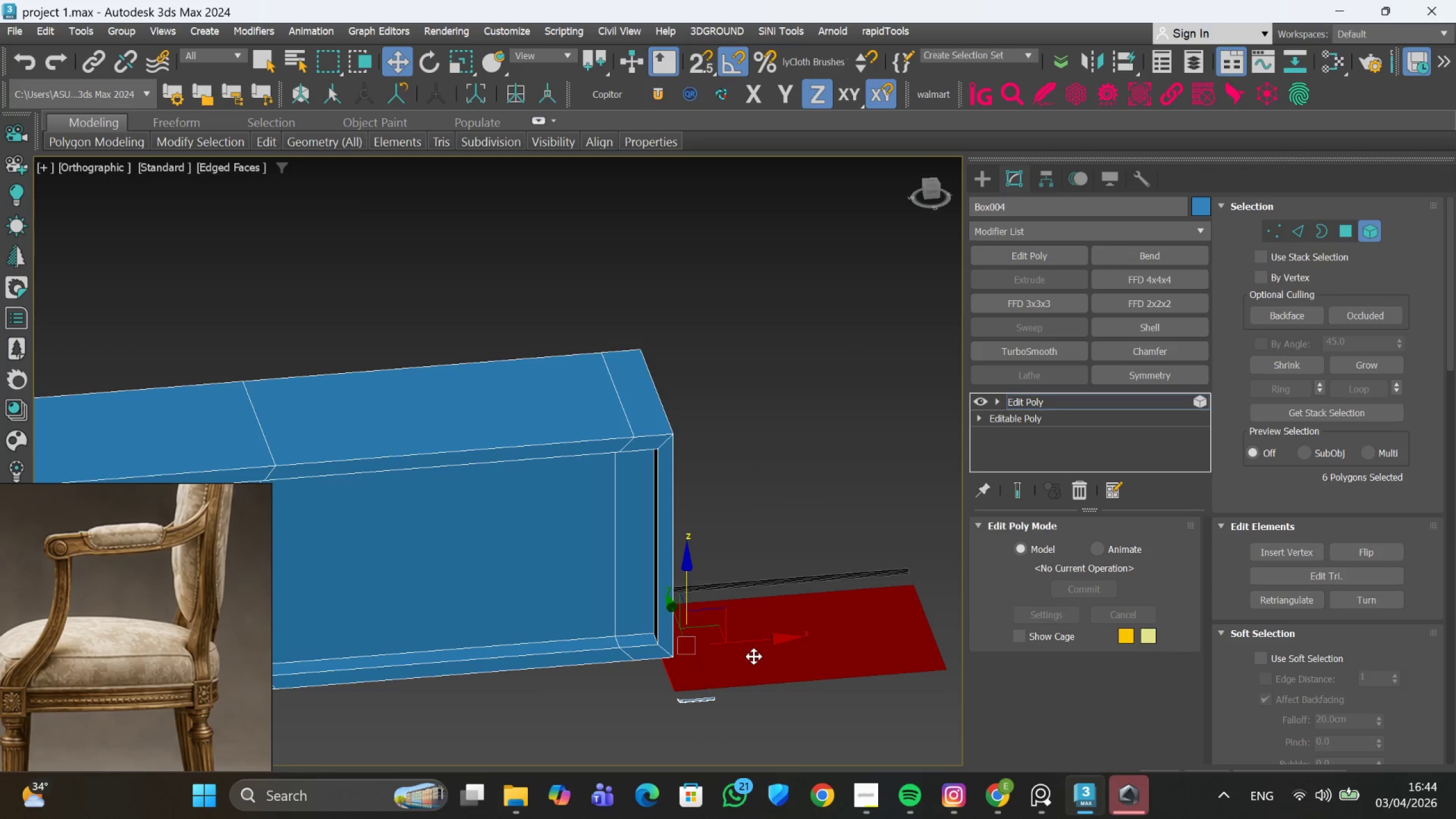 
key(Delete)
 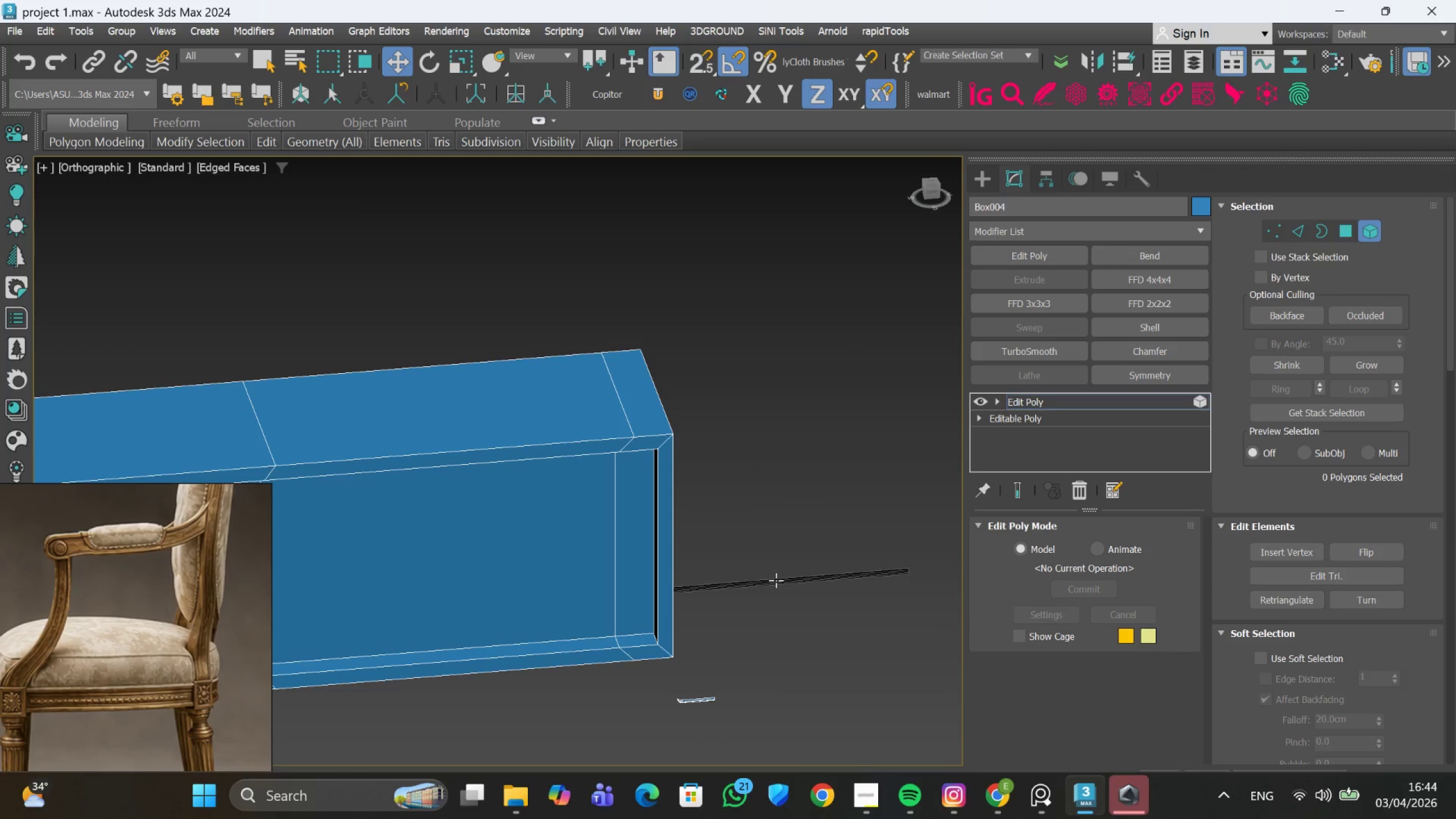 
left_click([776, 580])
 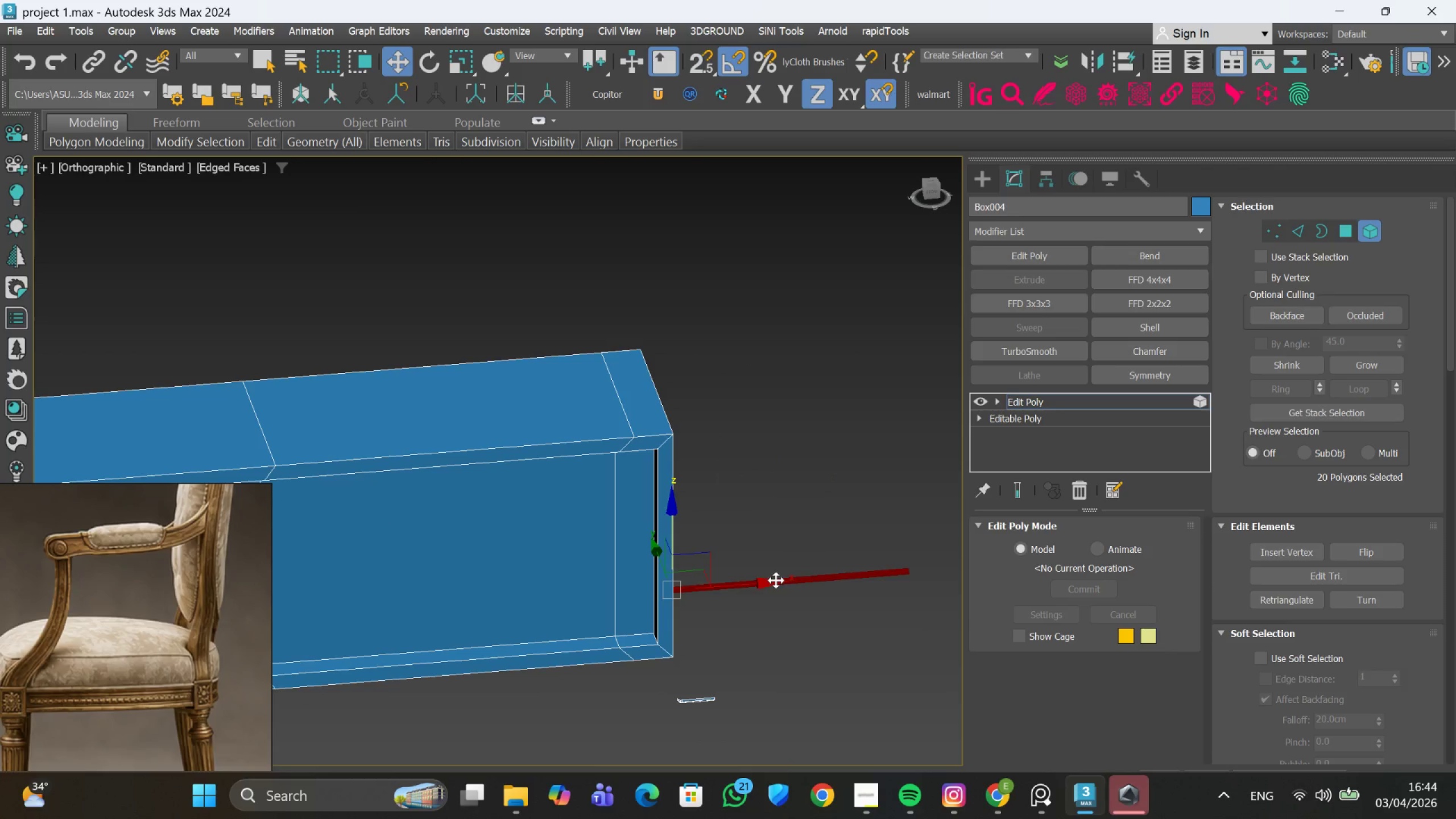 
key(Delete)
 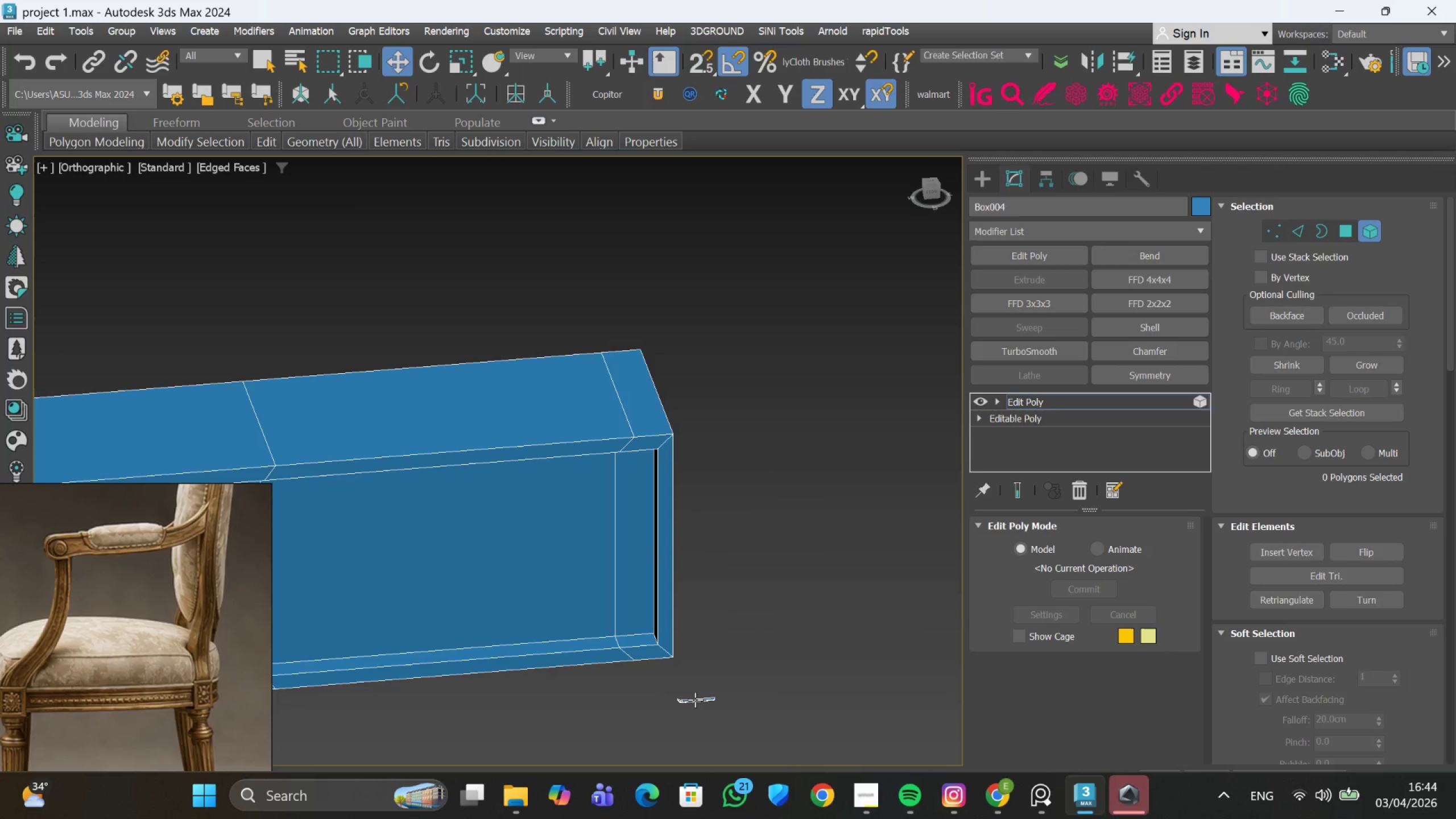 
left_click([695, 699])
 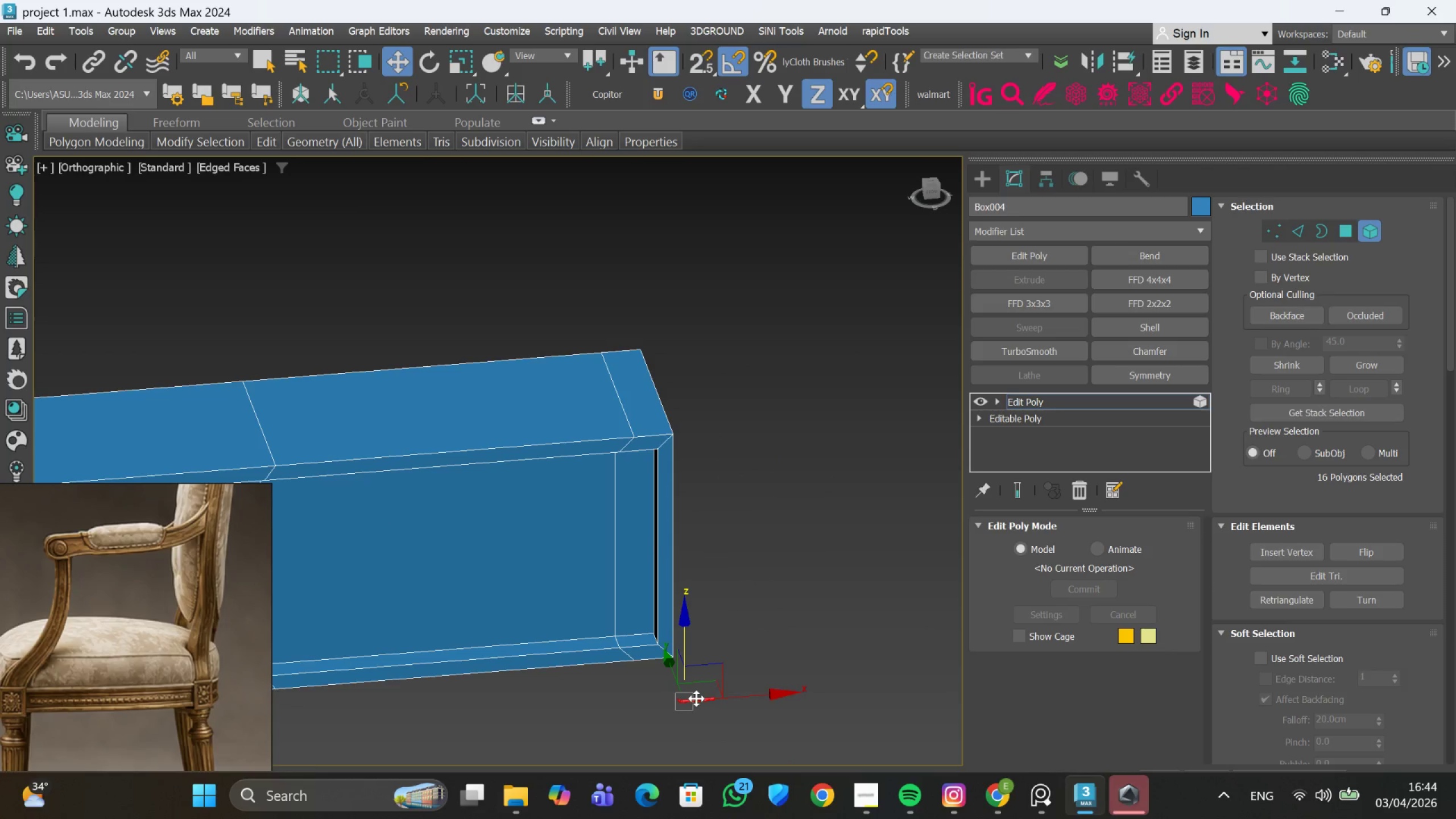 
key(Delete)
 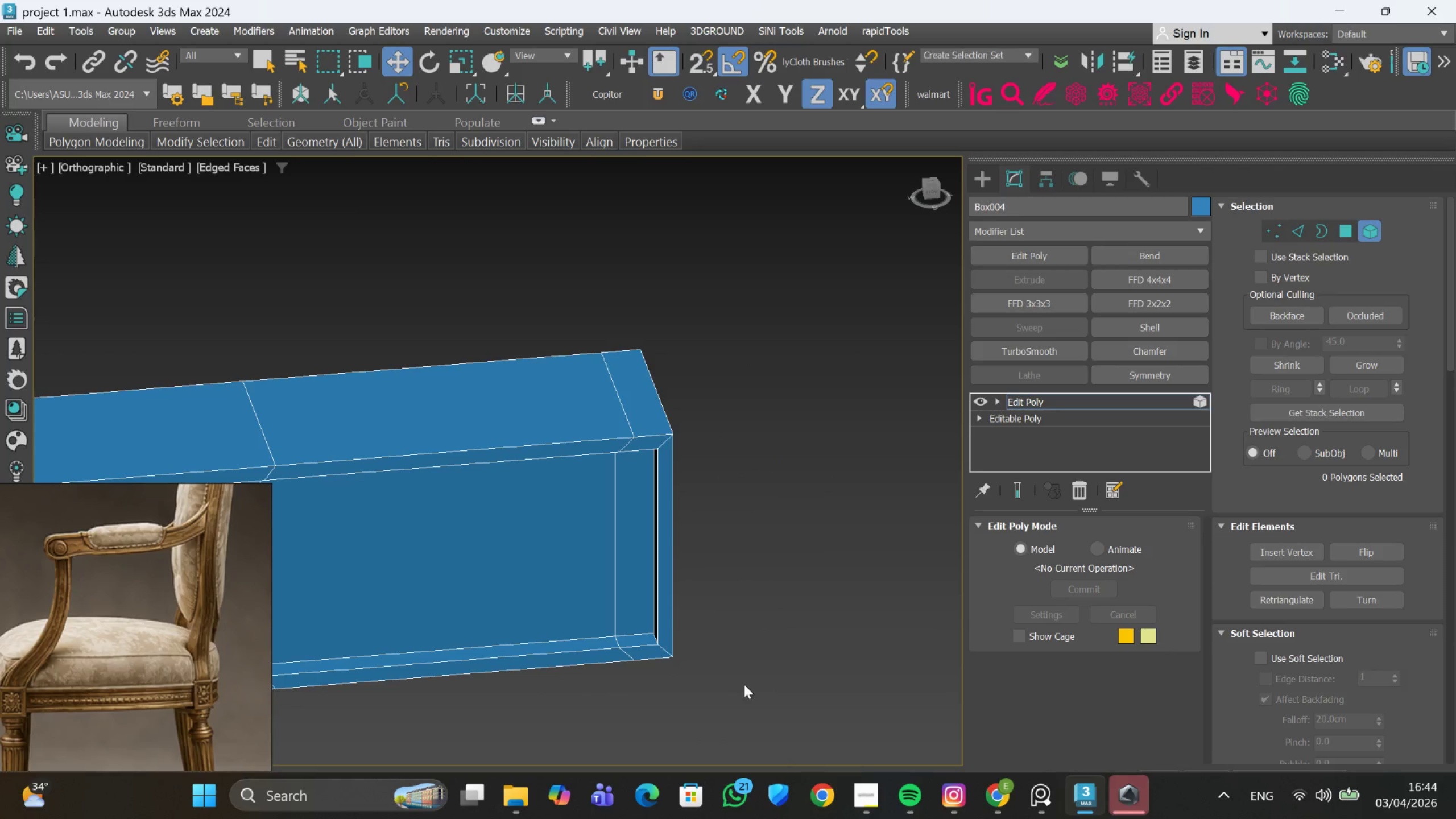 
scroll: coordinate [744, 684], scroll_direction: down, amount: 3.0
 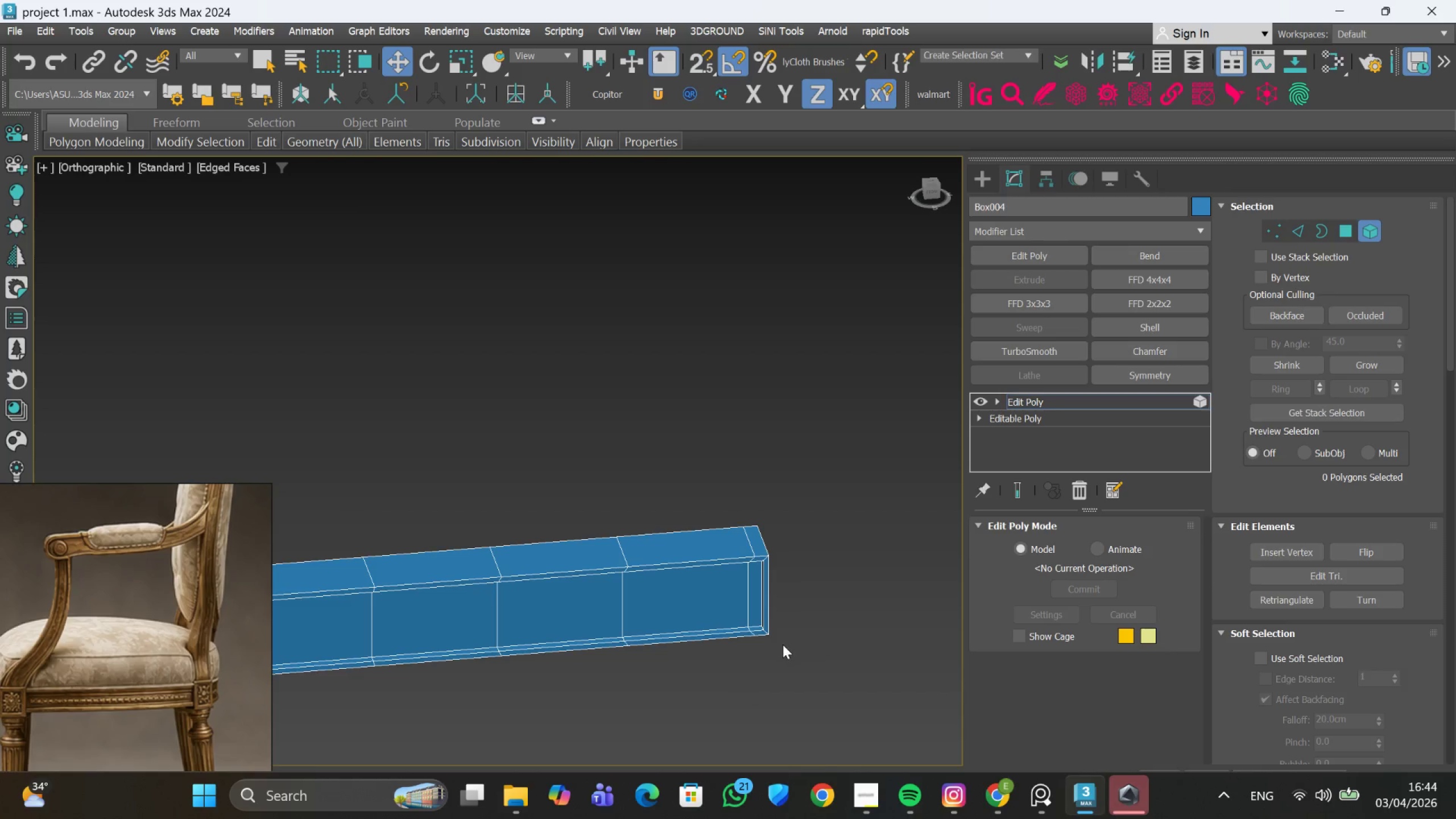 
hold_key(key=AltLeft, duration=0.55)
 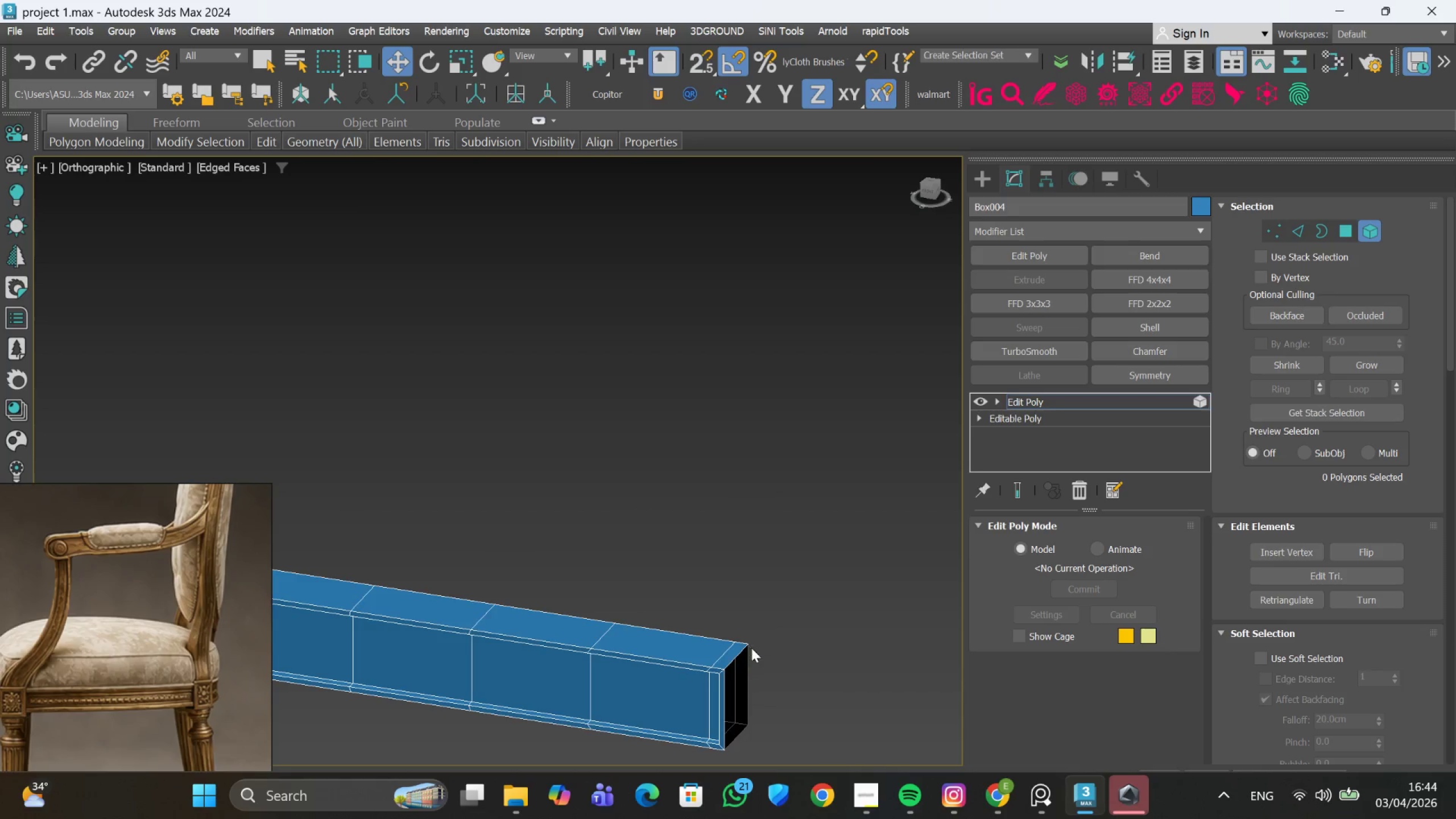 
scroll: coordinate [756, 661], scroll_direction: down, amount: 2.0
 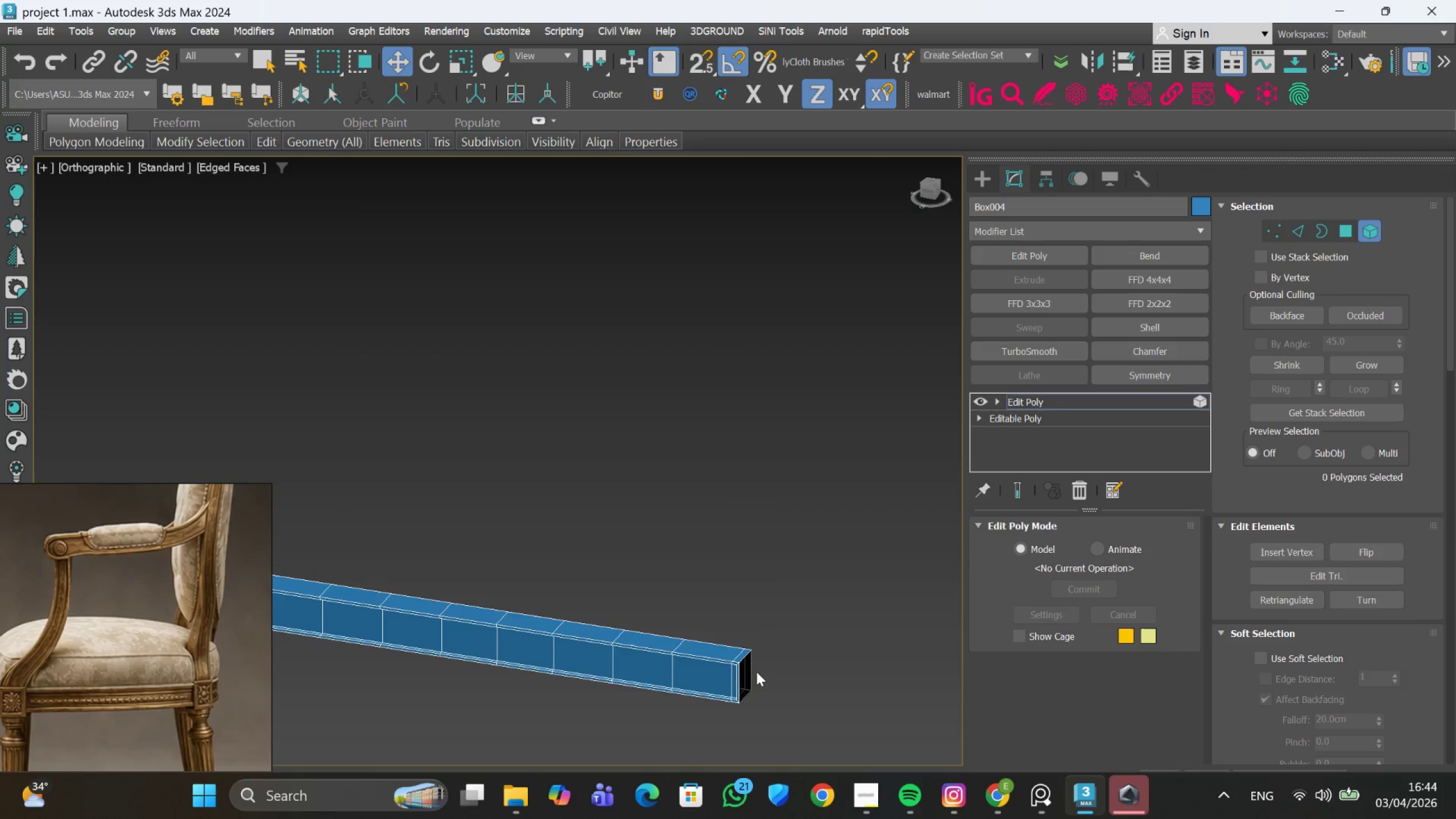 
key(Alt+AltLeft)
 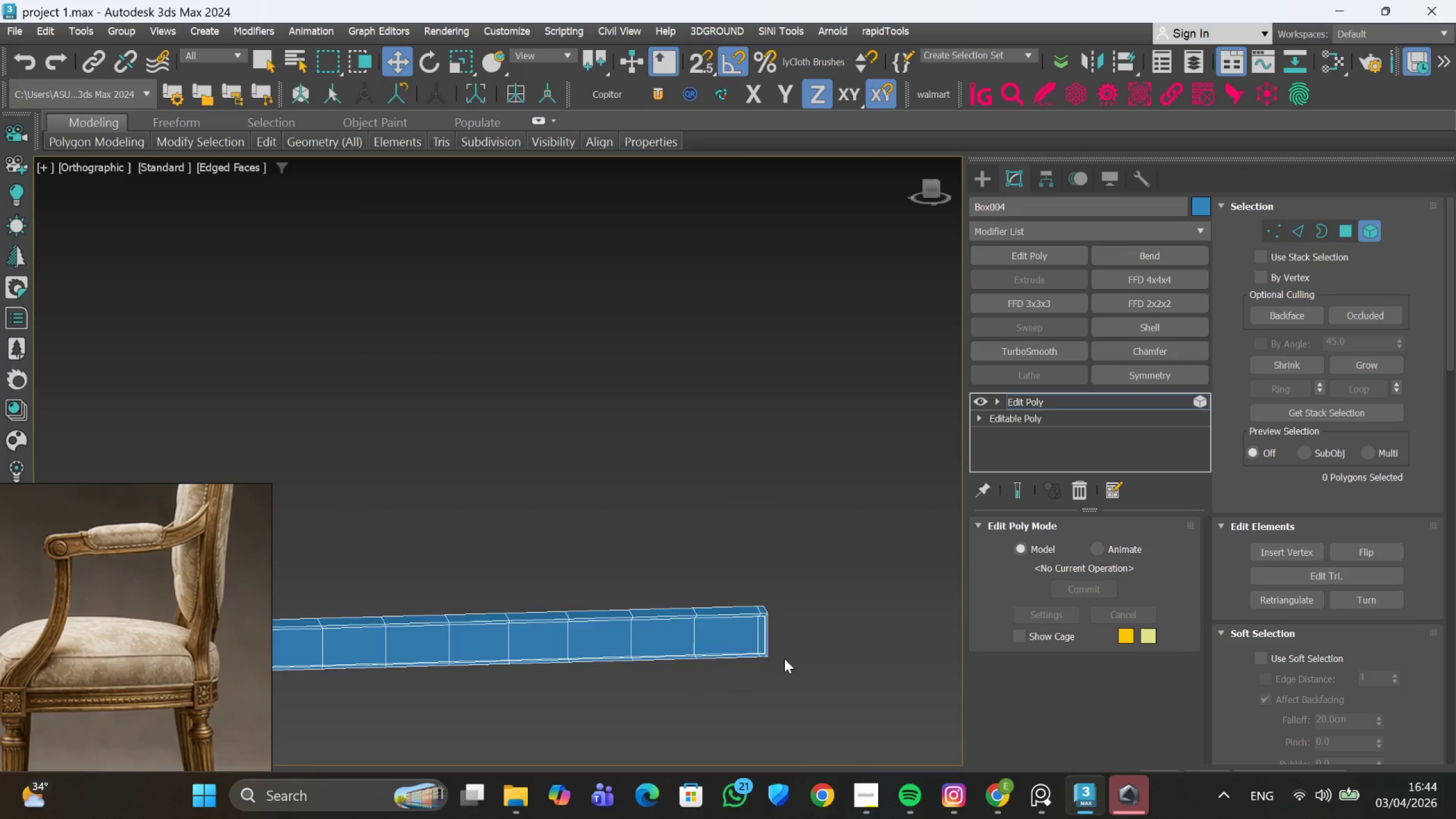 
scroll: coordinate [776, 669], scroll_direction: down, amount: 2.0
 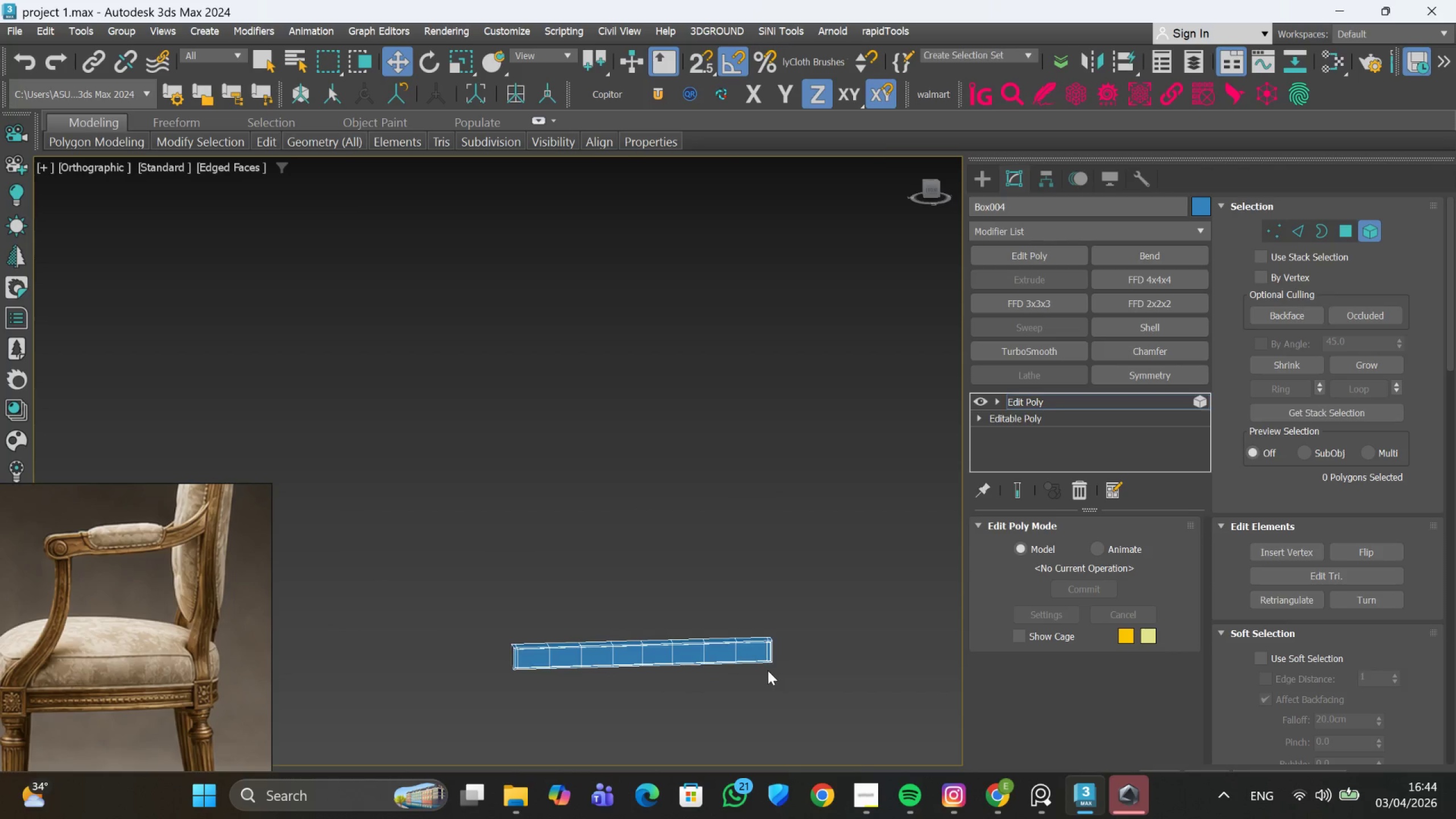 
key(Alt+AltLeft)
 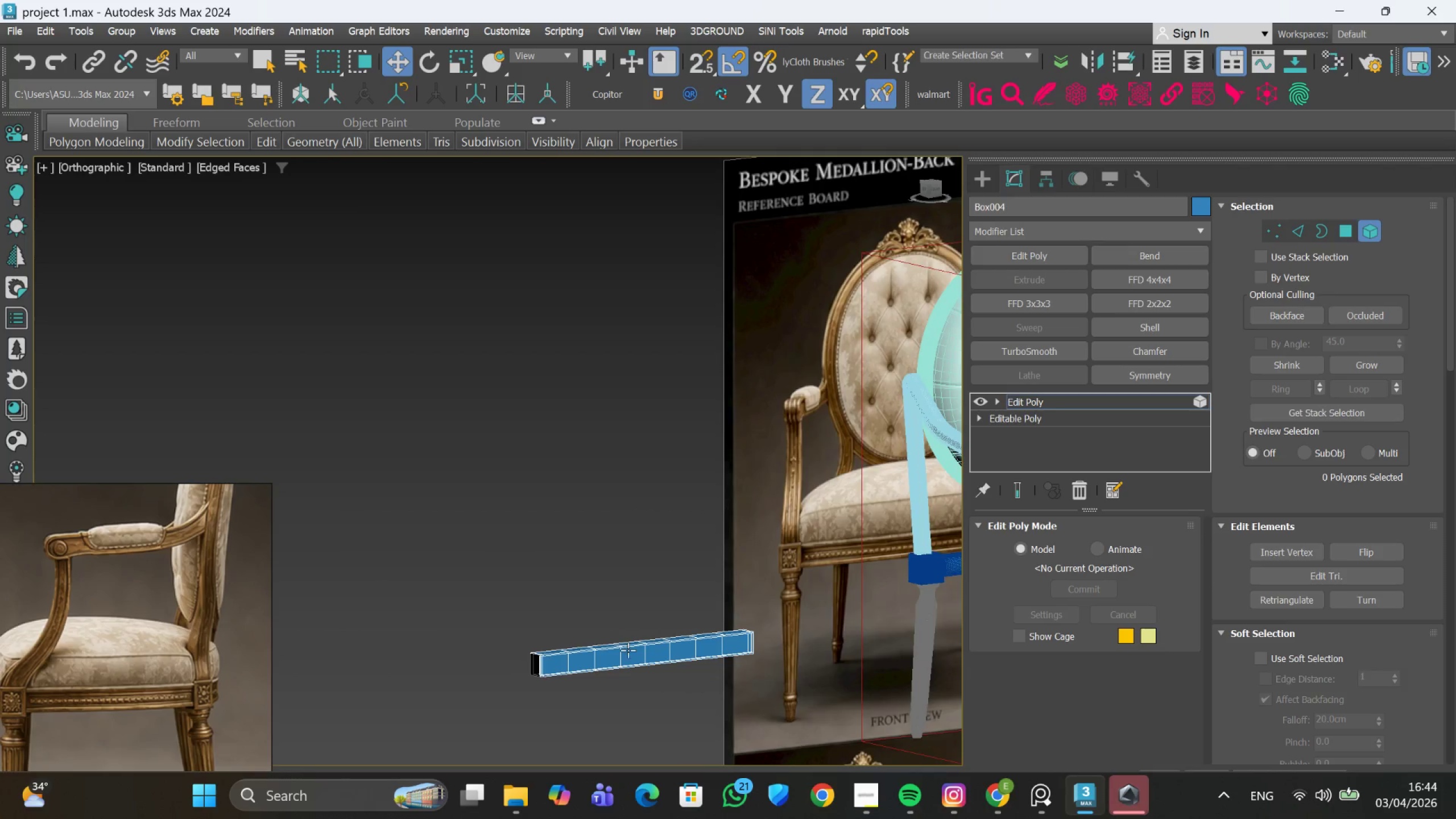 
scroll: coordinate [584, 641], scroll_direction: up, amount: 2.0
 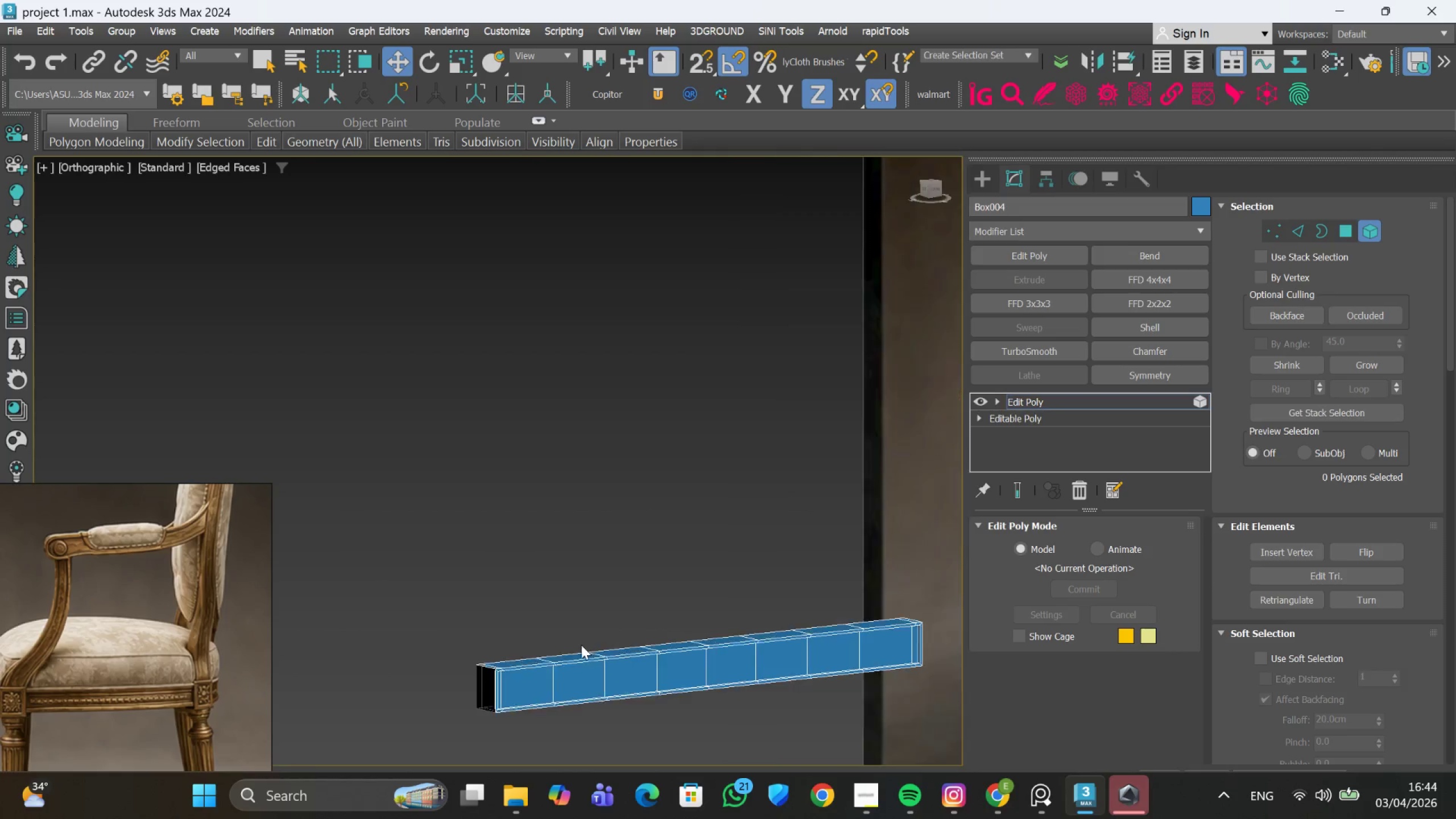 
hold_key(key=AltLeft, duration=1.02)
 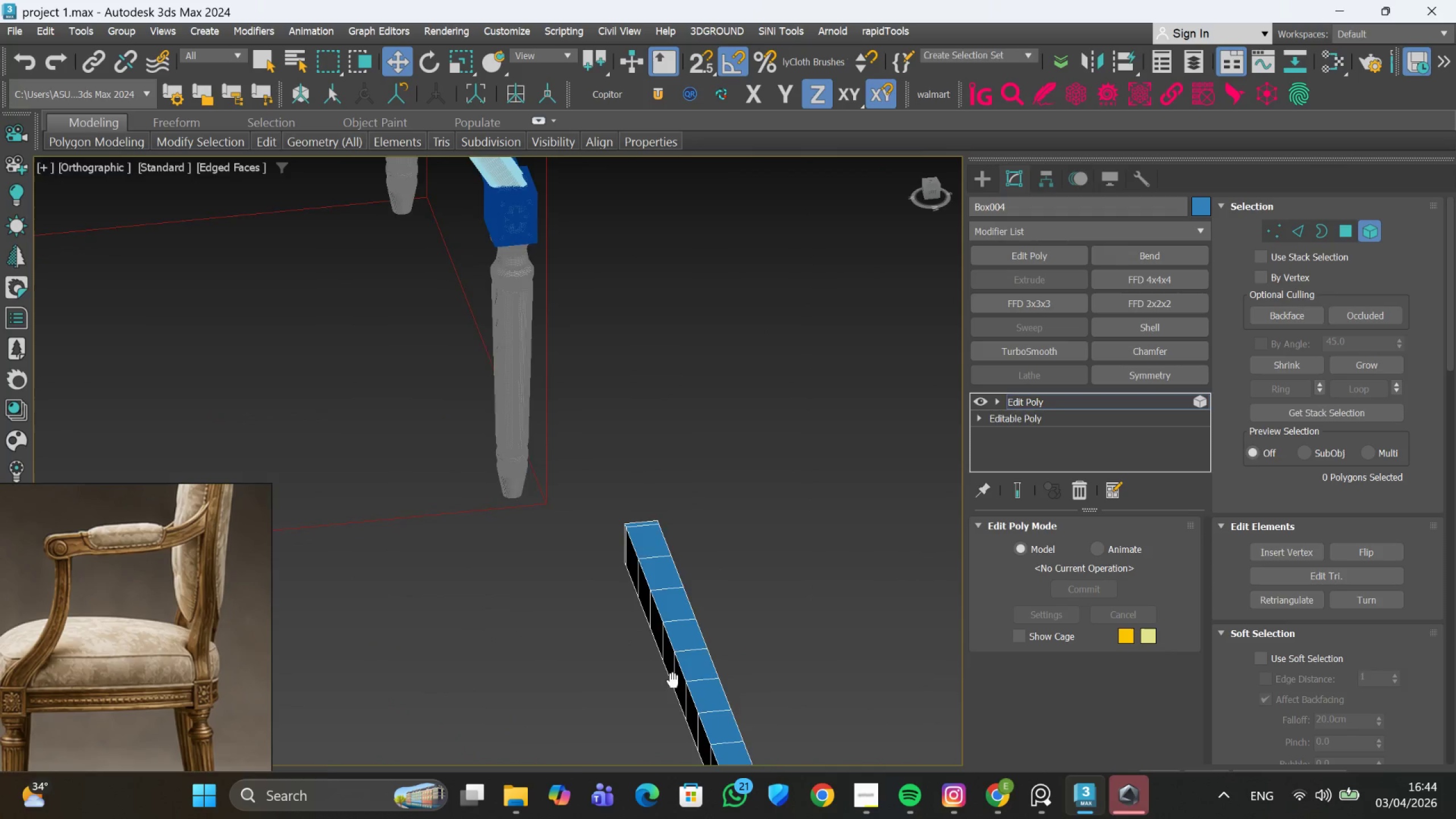 
key(Alt+AltLeft)
 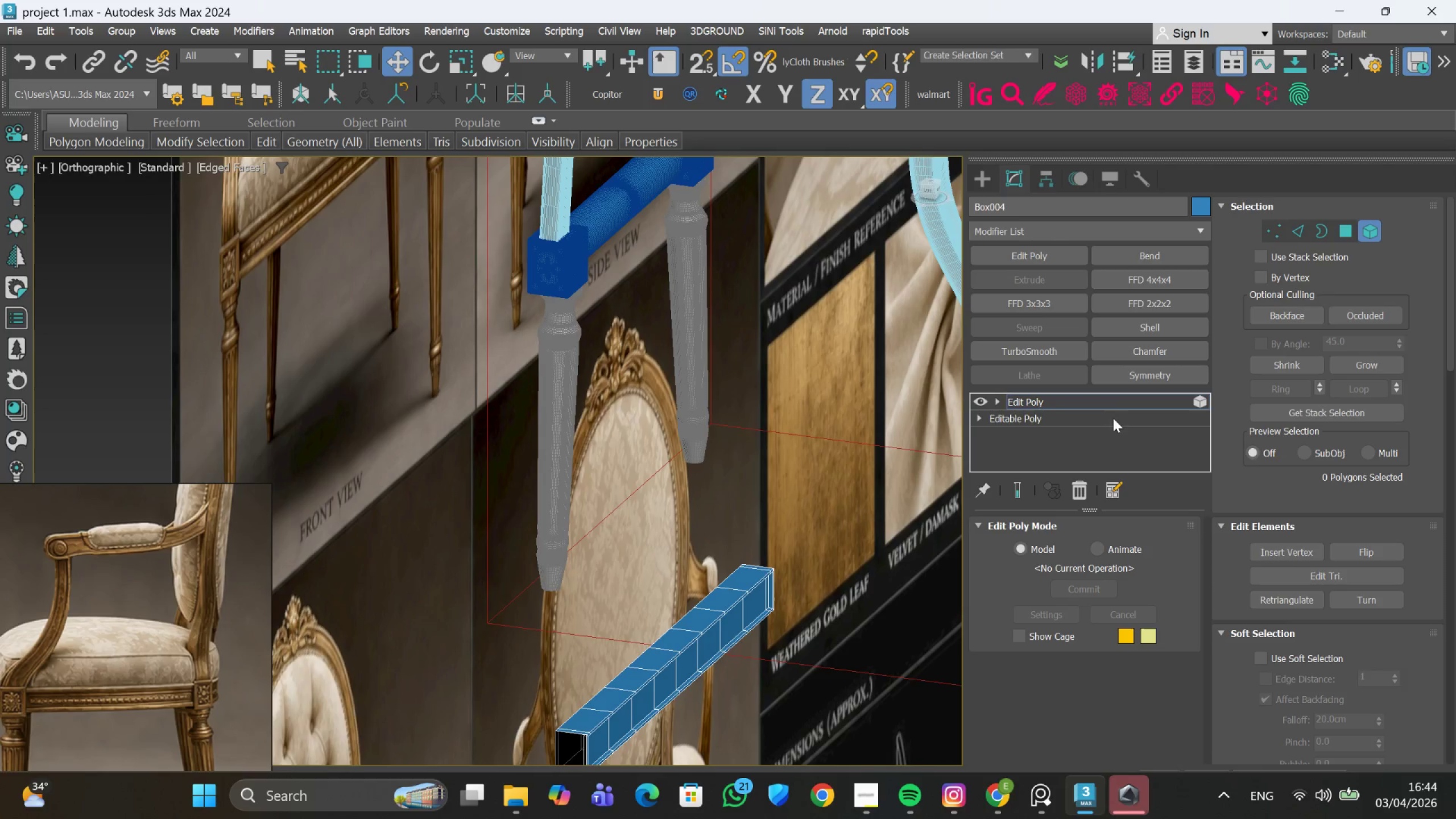 
left_click([1105, 404])
 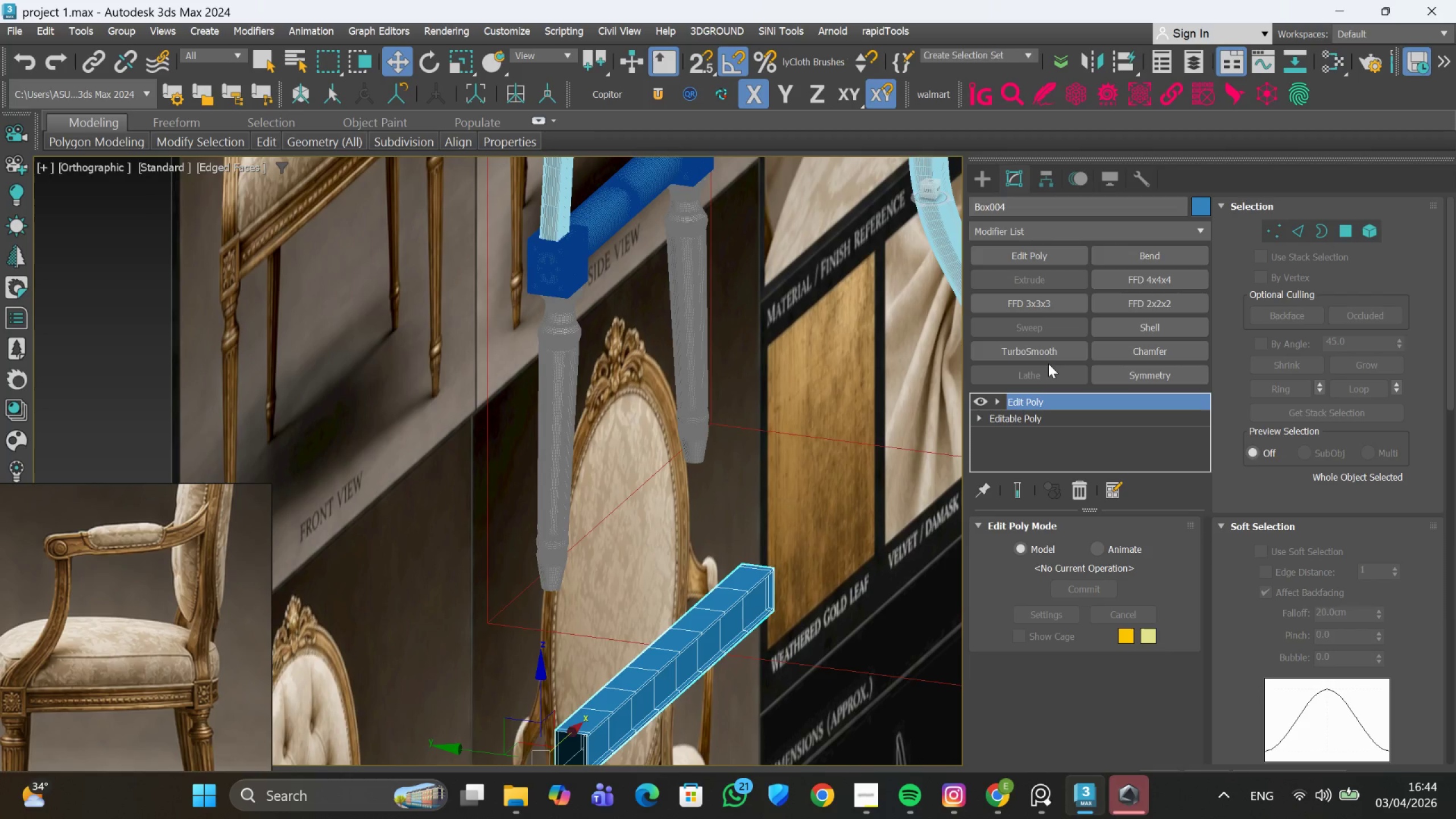 
left_click([1046, 358])
 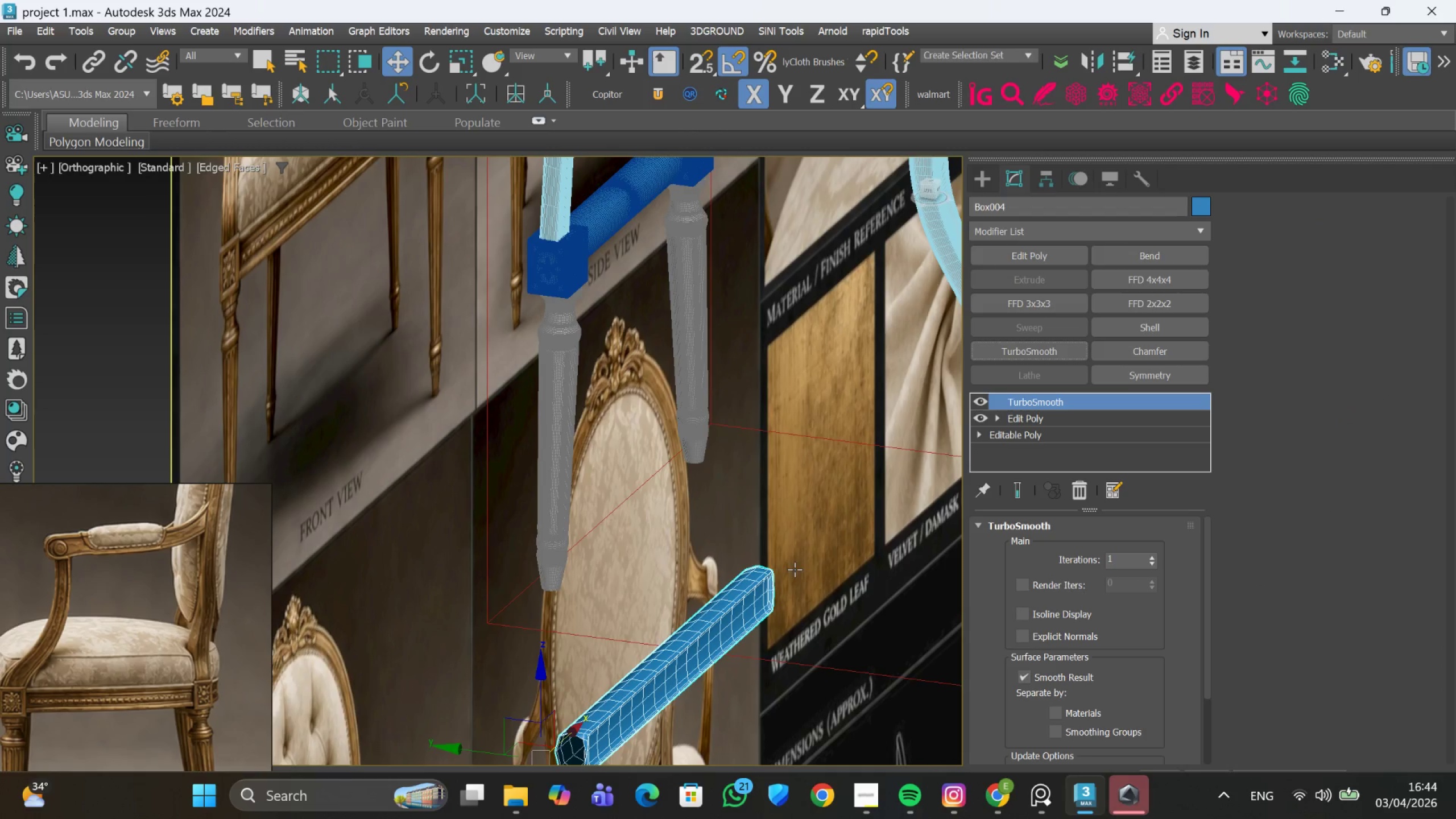 
scroll: coordinate [768, 586], scroll_direction: down, amount: 1.0
 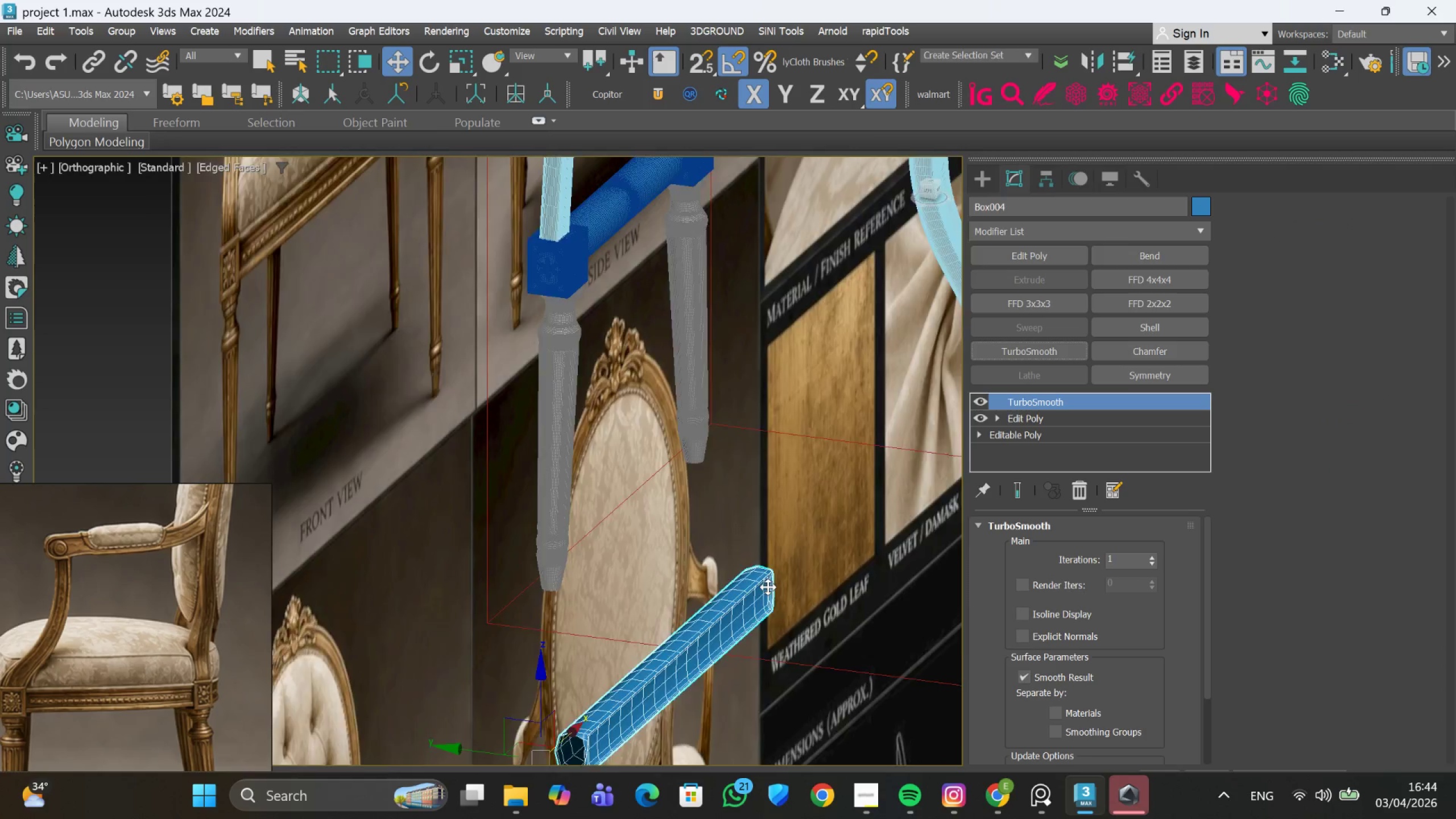 
hold_key(key=AltLeft, duration=0.38)
 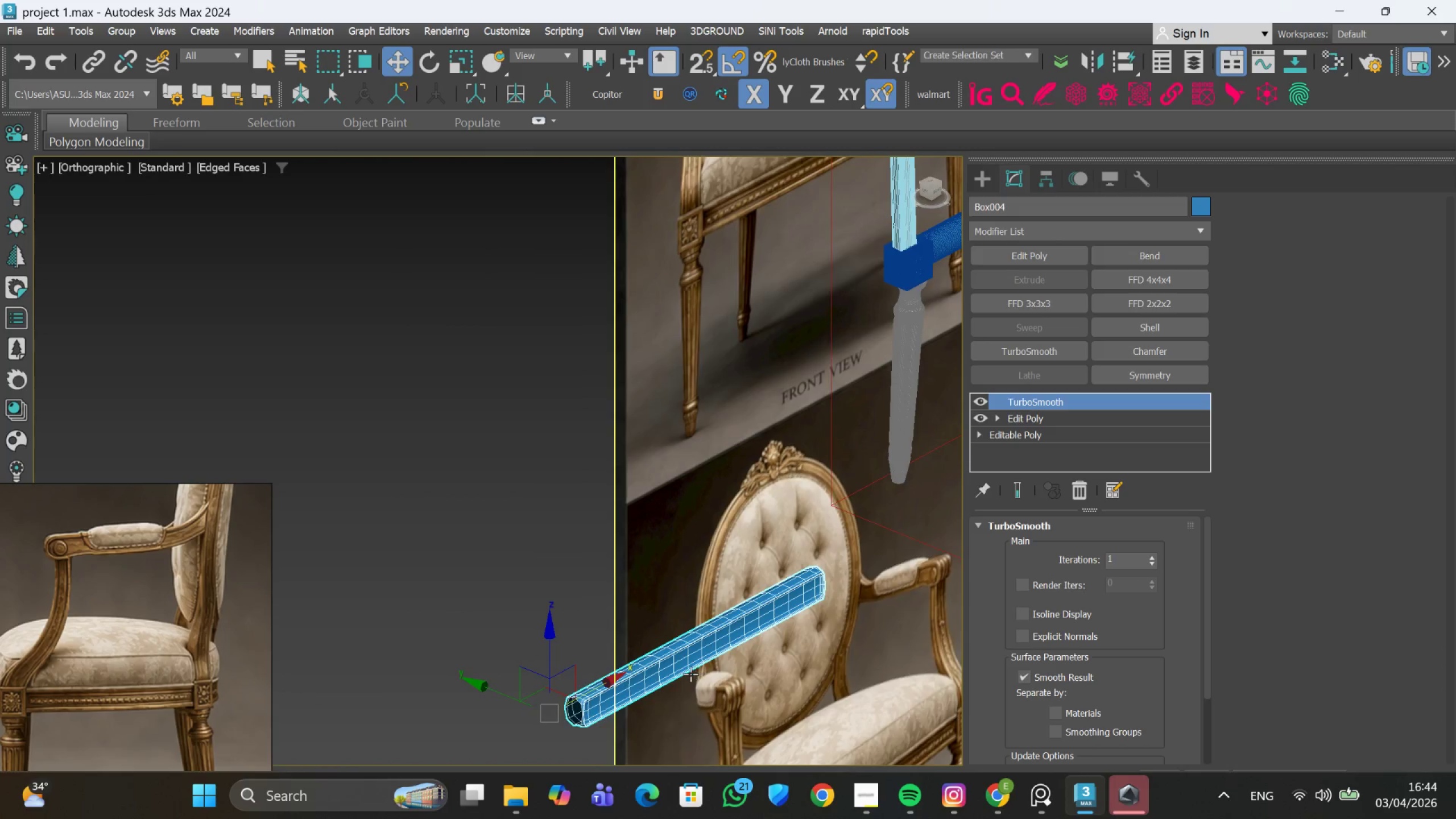 
scroll: coordinate [690, 674], scroll_direction: up, amount: 1.0
 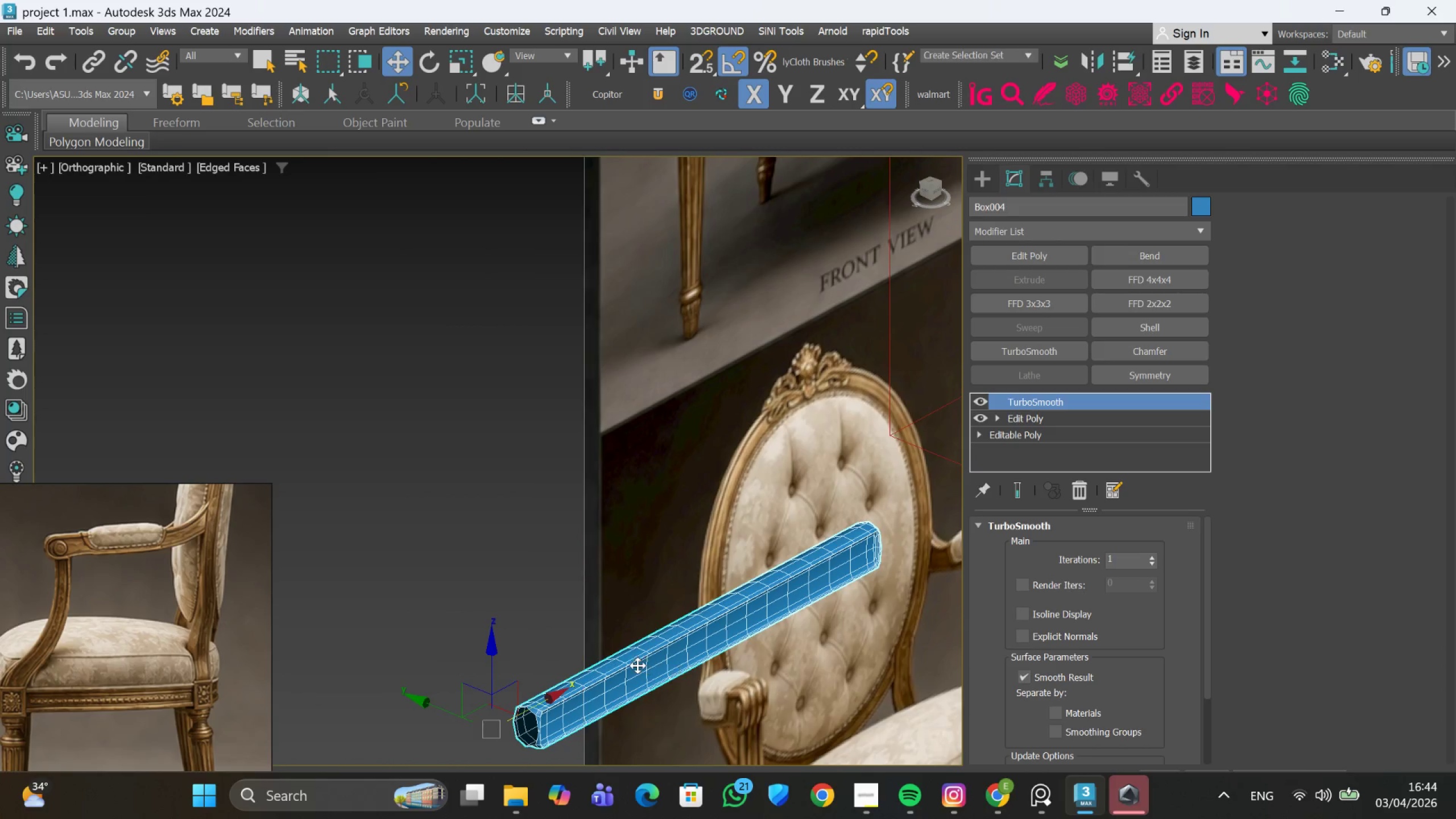 
hold_key(key=AltLeft, duration=0.48)
 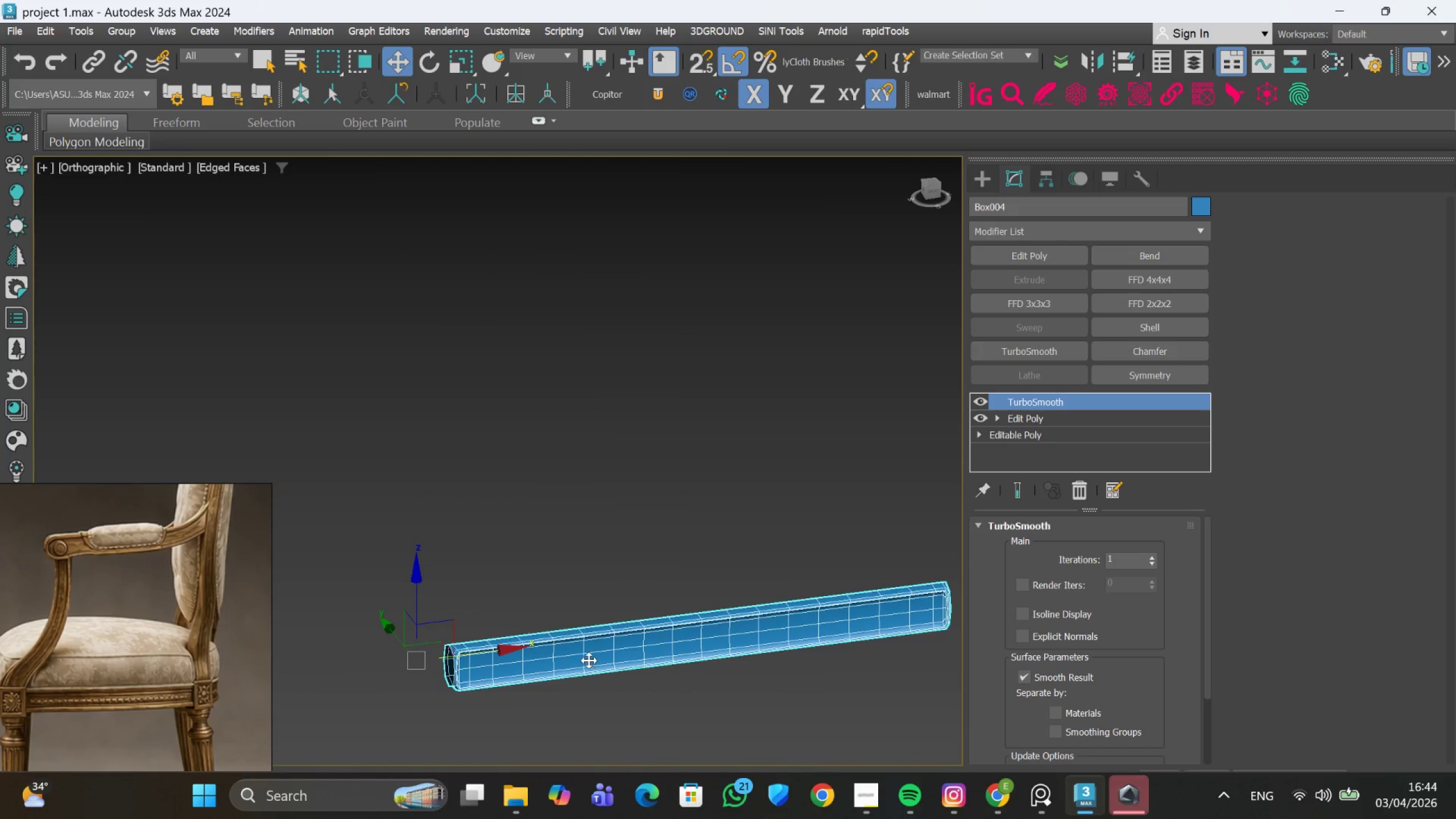 
scroll: coordinate [584, 663], scroll_direction: down, amount: 2.0
 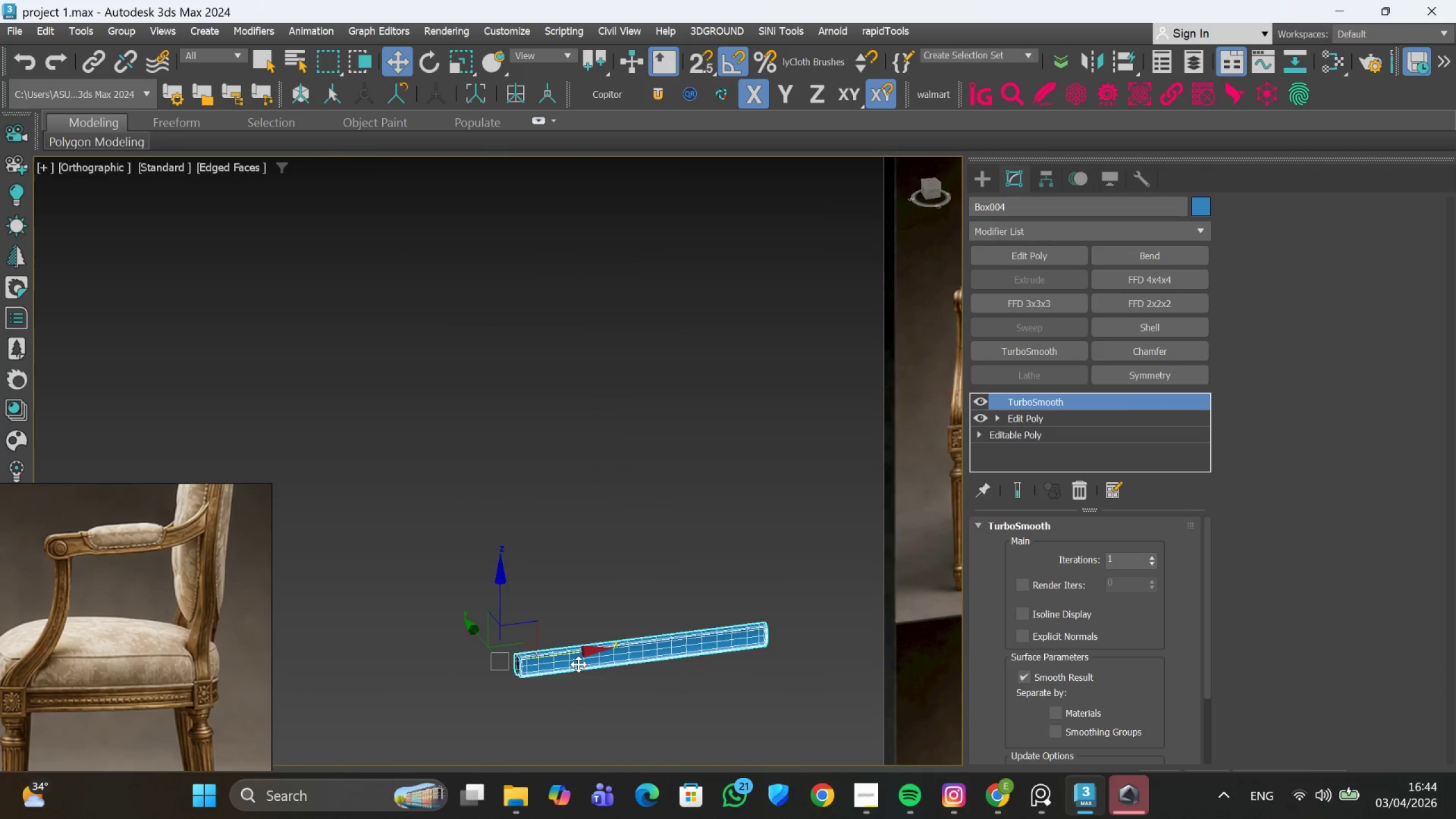 
hold_key(key=AltLeft, duration=0.39)
 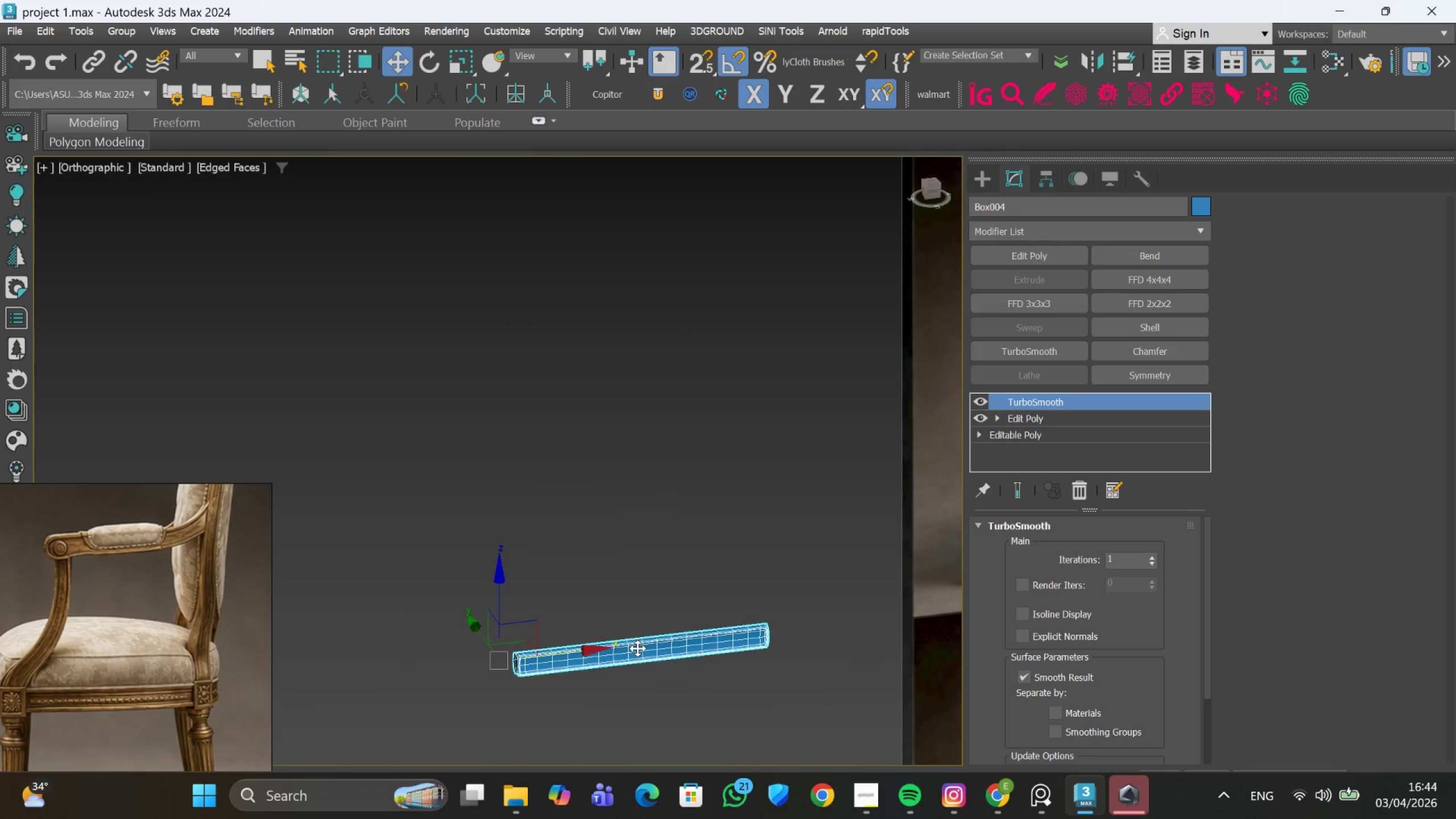 
hold_key(key=AltLeft, duration=0.78)
 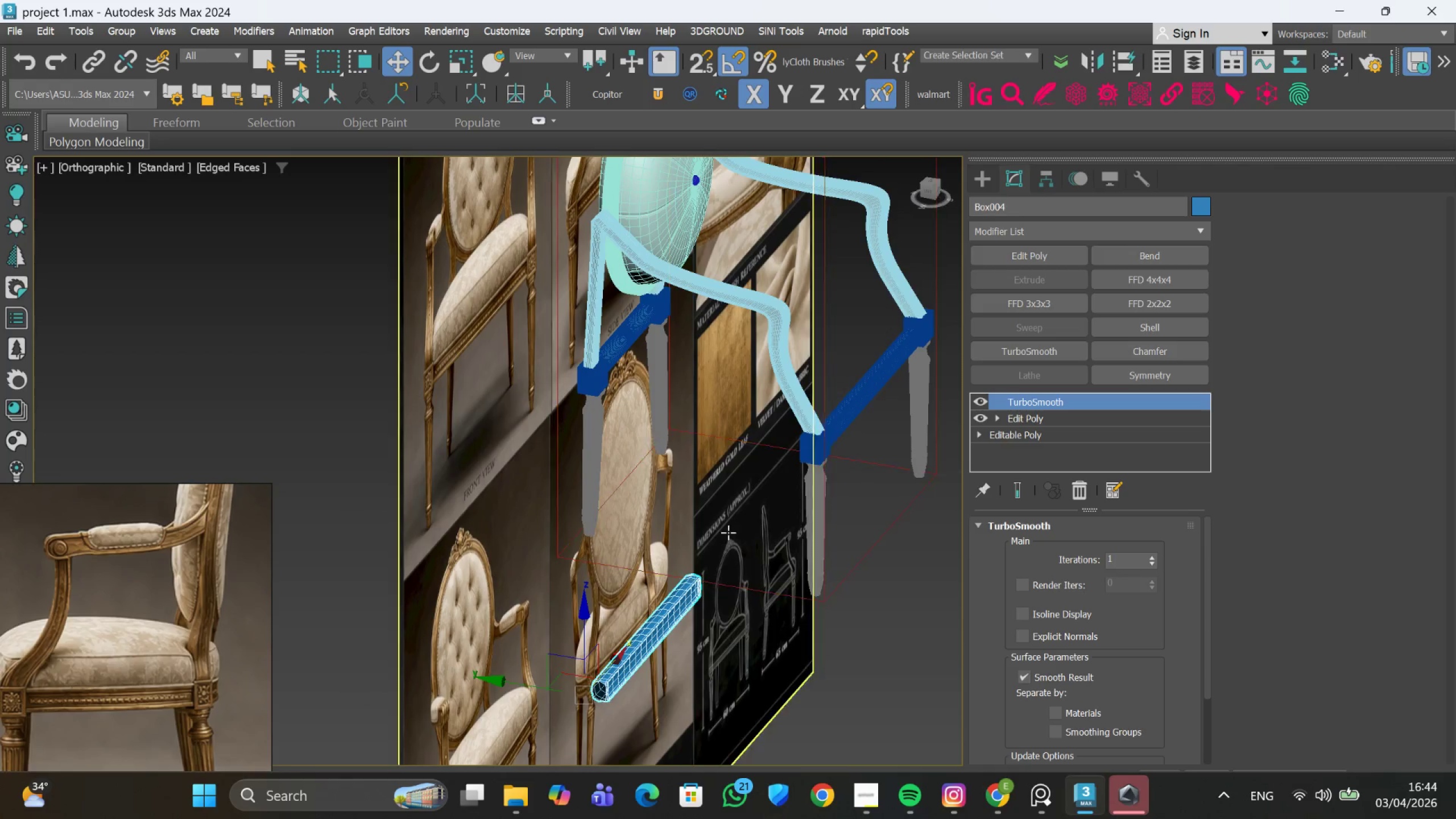 
scroll: coordinate [728, 532], scroll_direction: up, amount: 1.0
 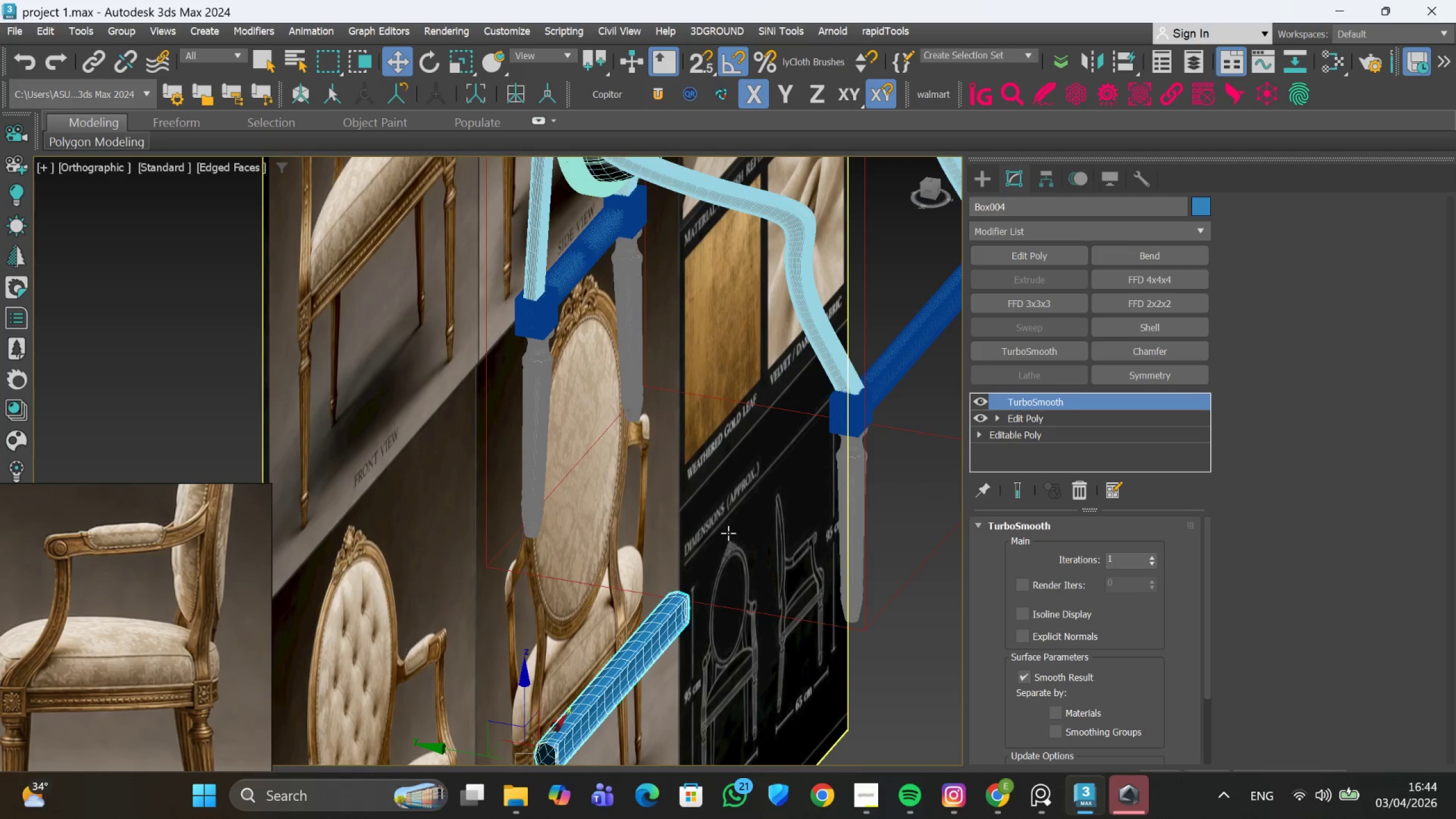 
key(Alt+AltLeft)
 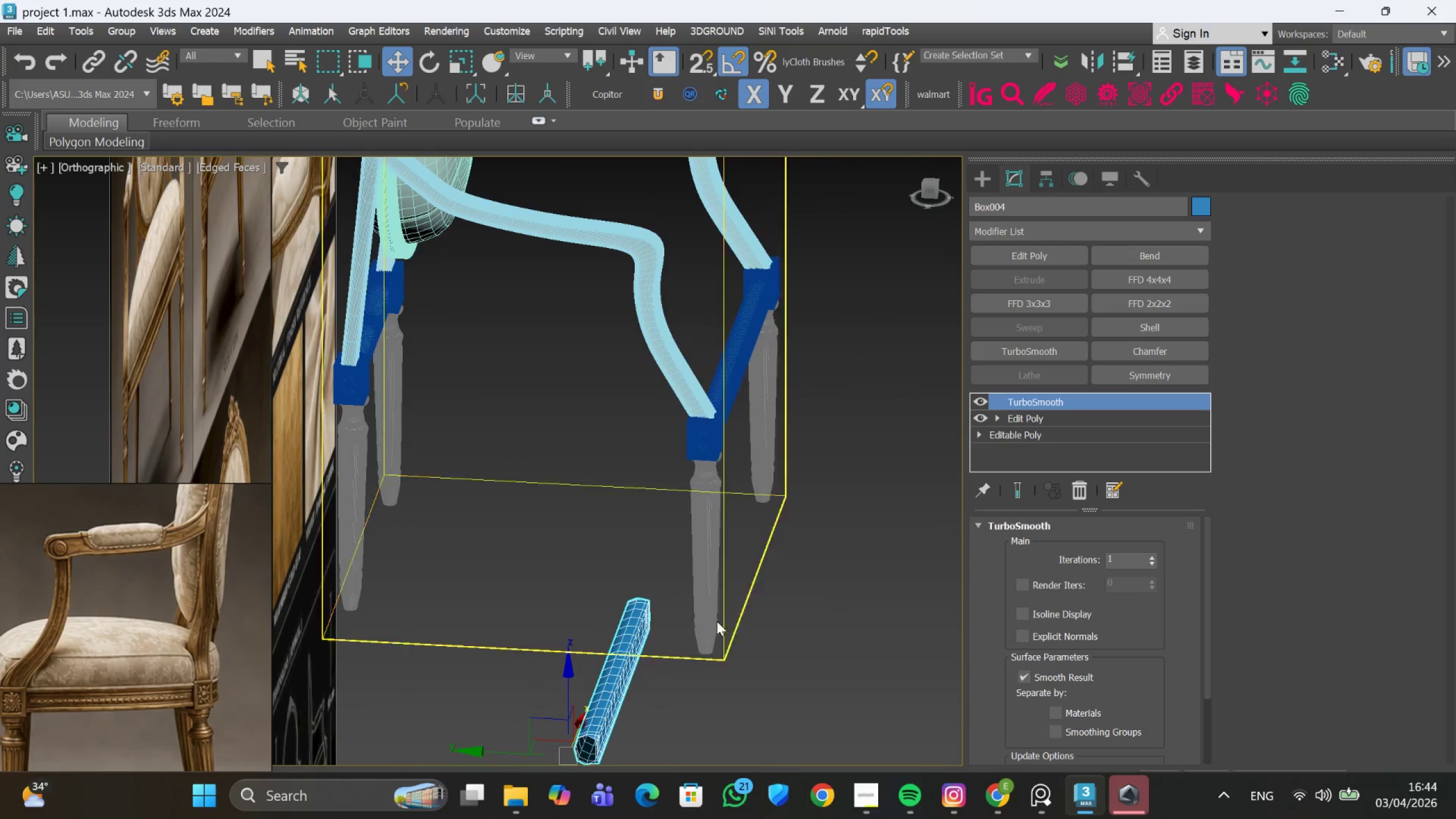 
scroll: coordinate [691, 640], scroll_direction: down, amount: 1.0
 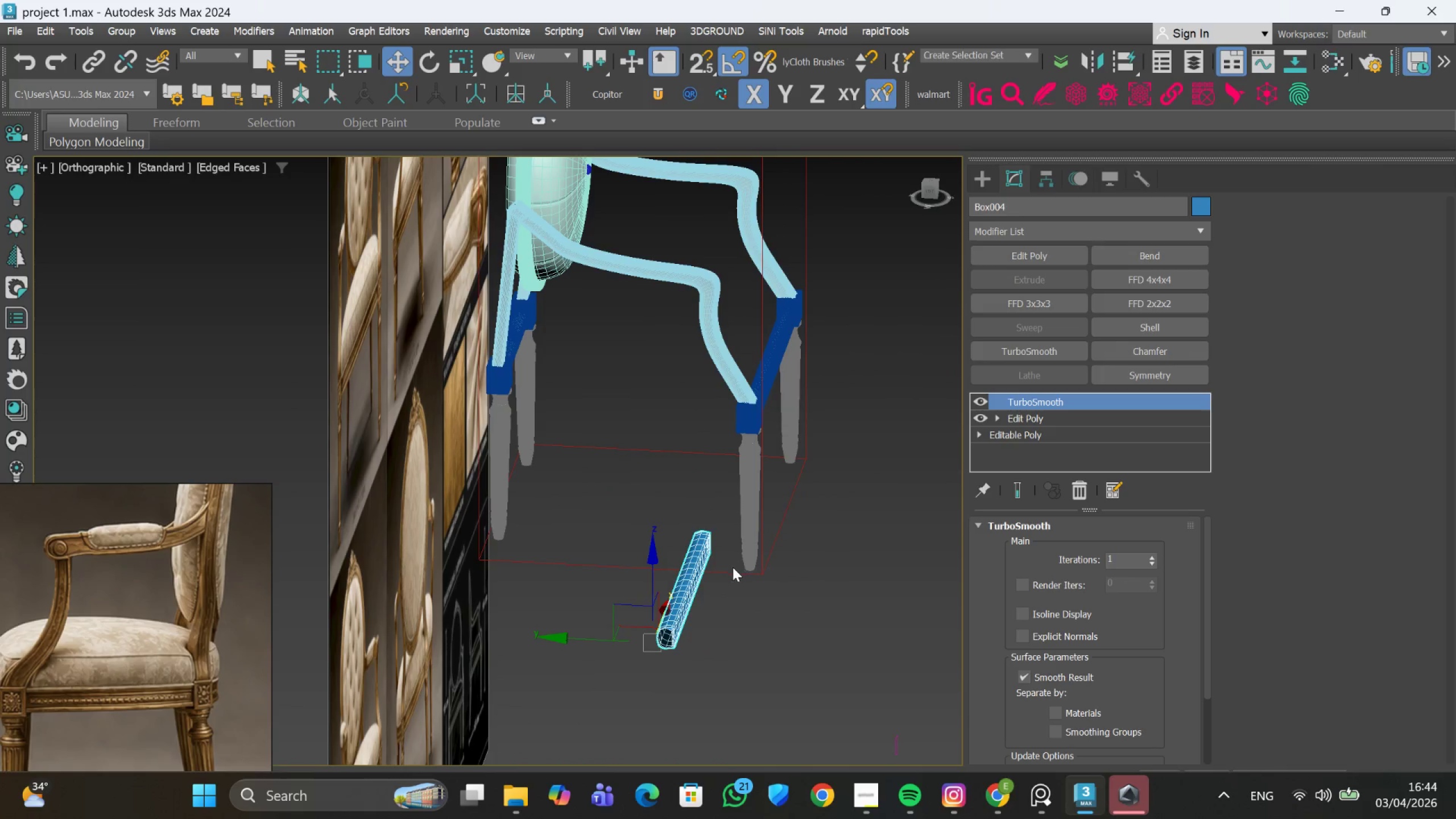 
key(D)
 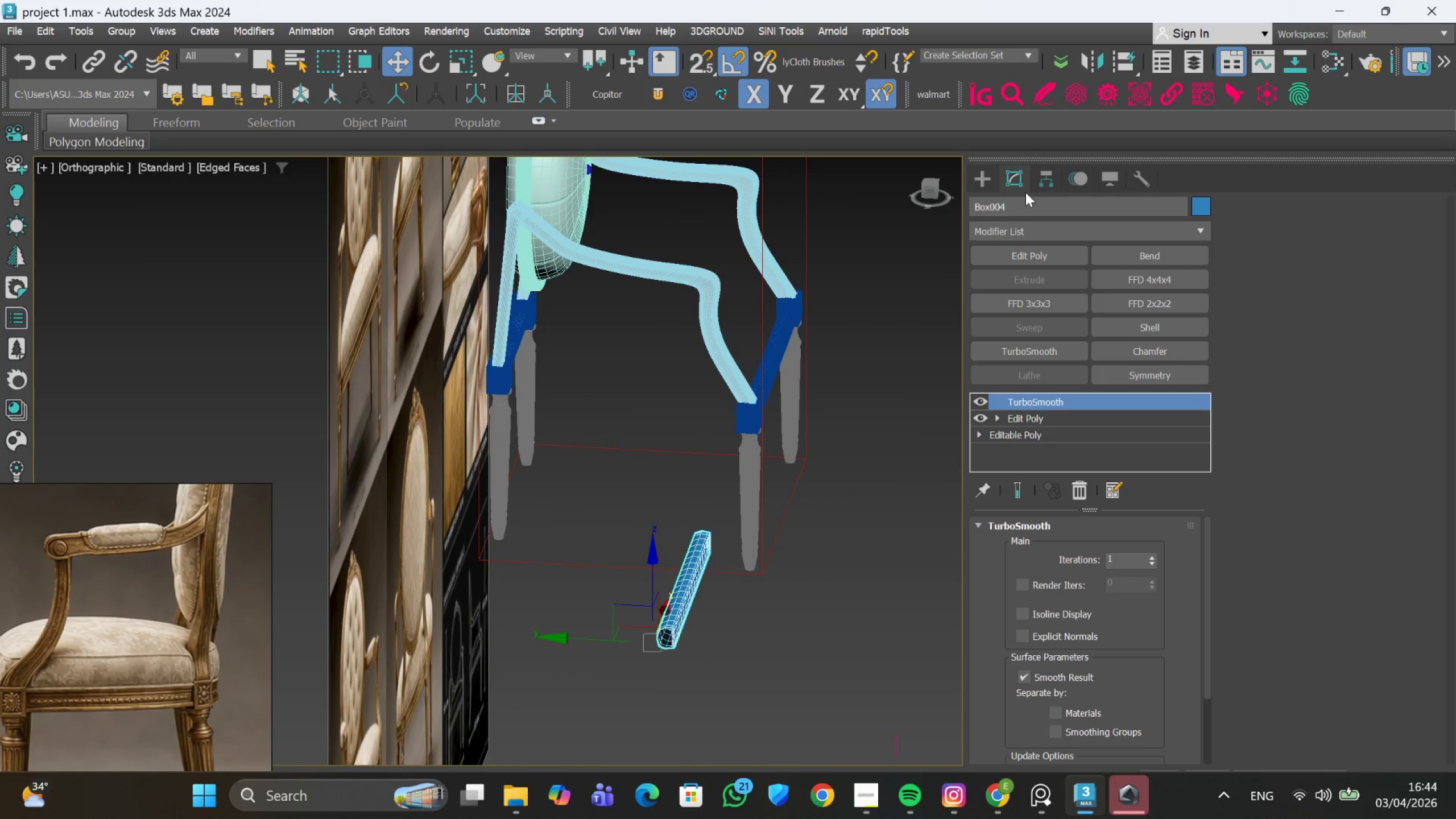 
left_click([1036, 183])
 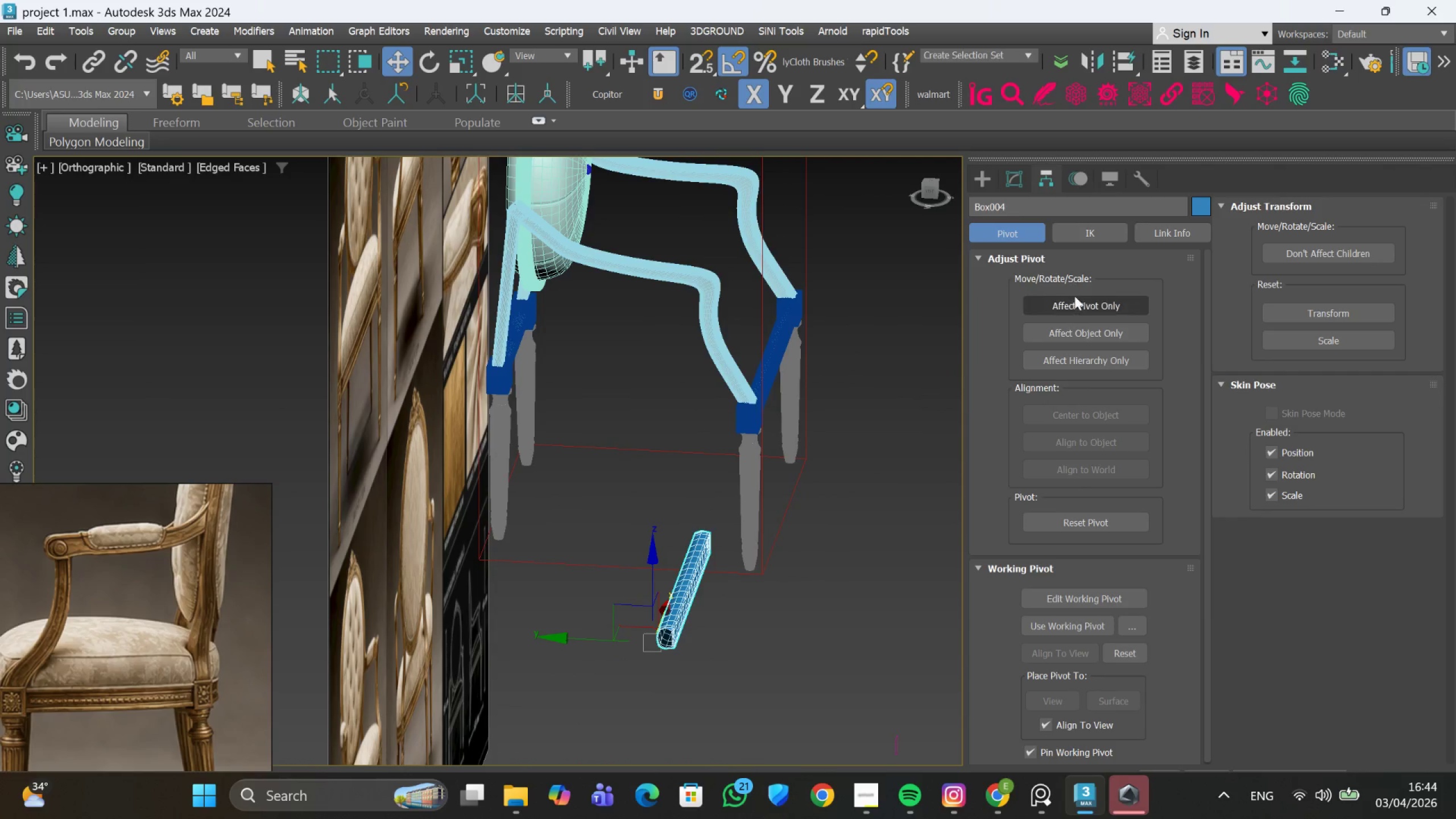 
left_click([1074, 300])
 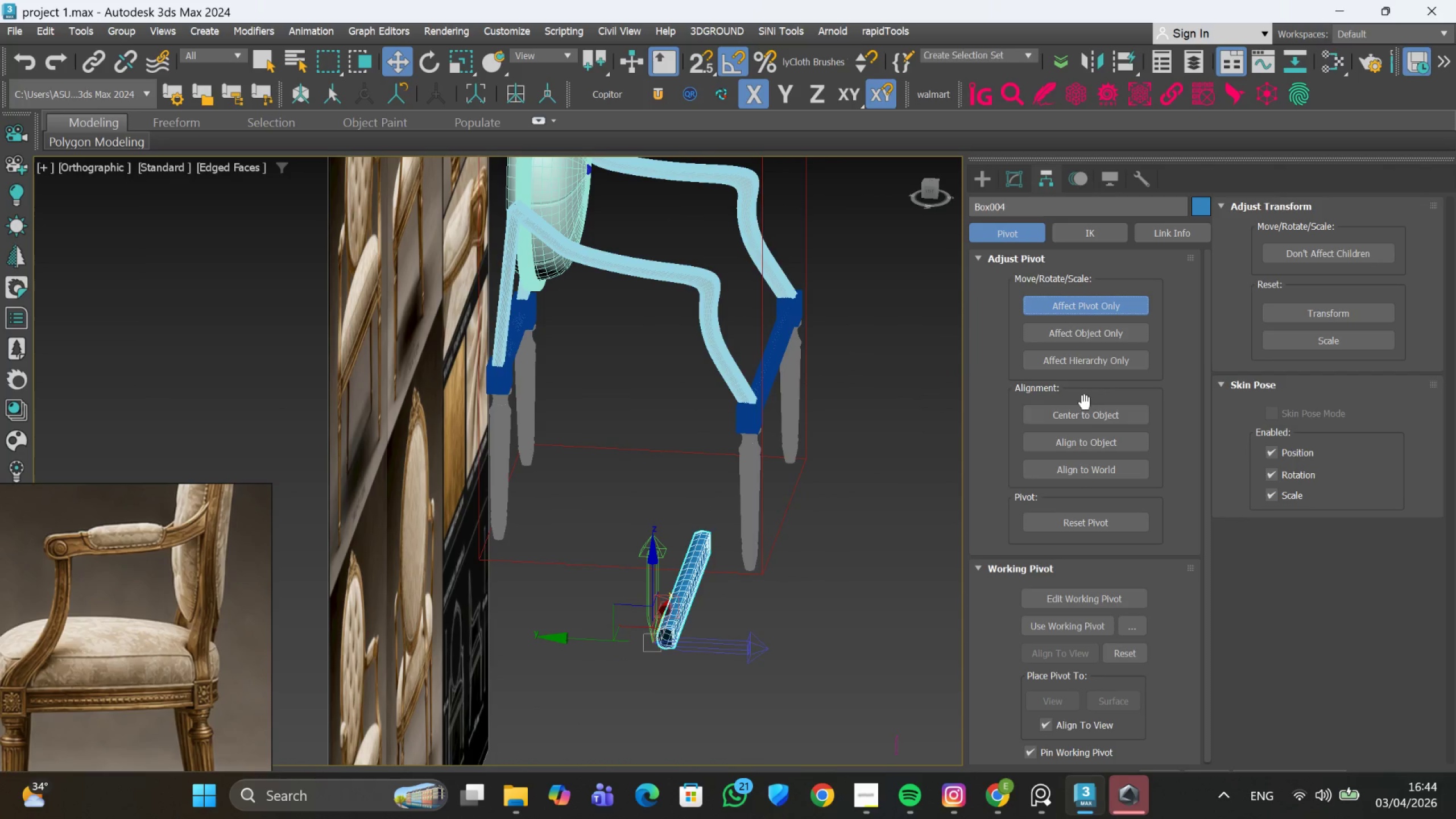 
left_click([1082, 413])
 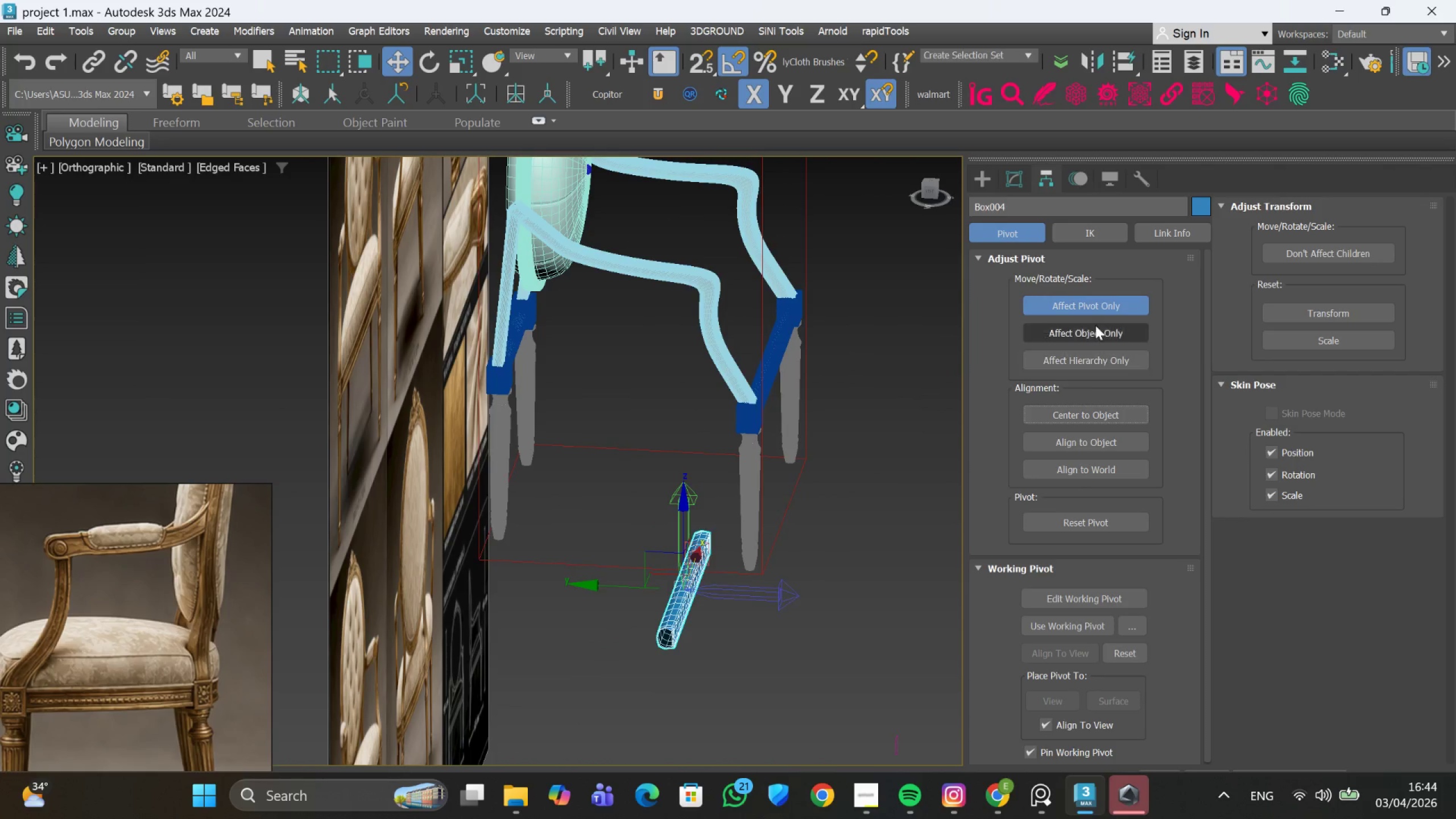 
left_click([1090, 297])
 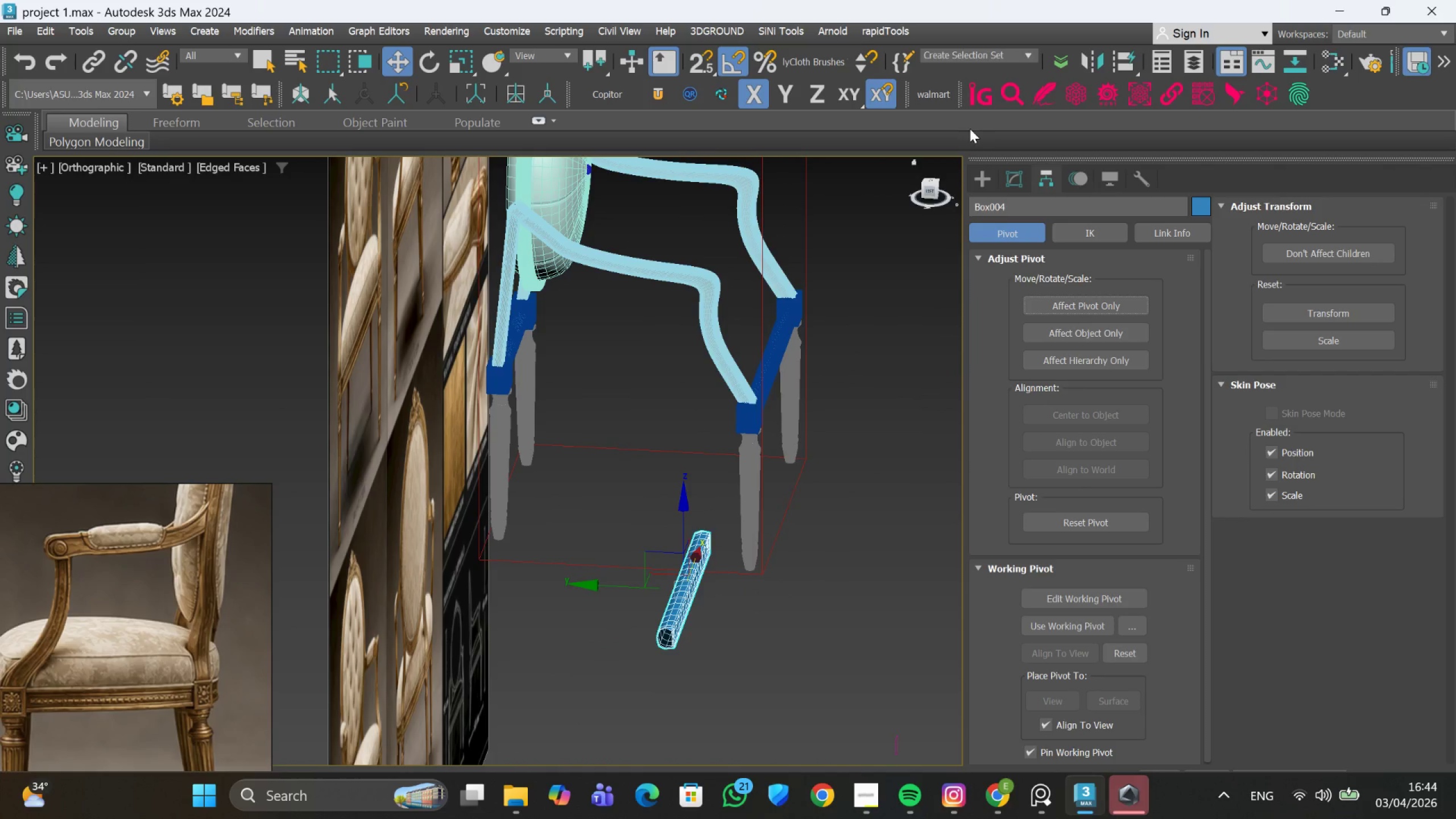 
left_click([981, 167])
 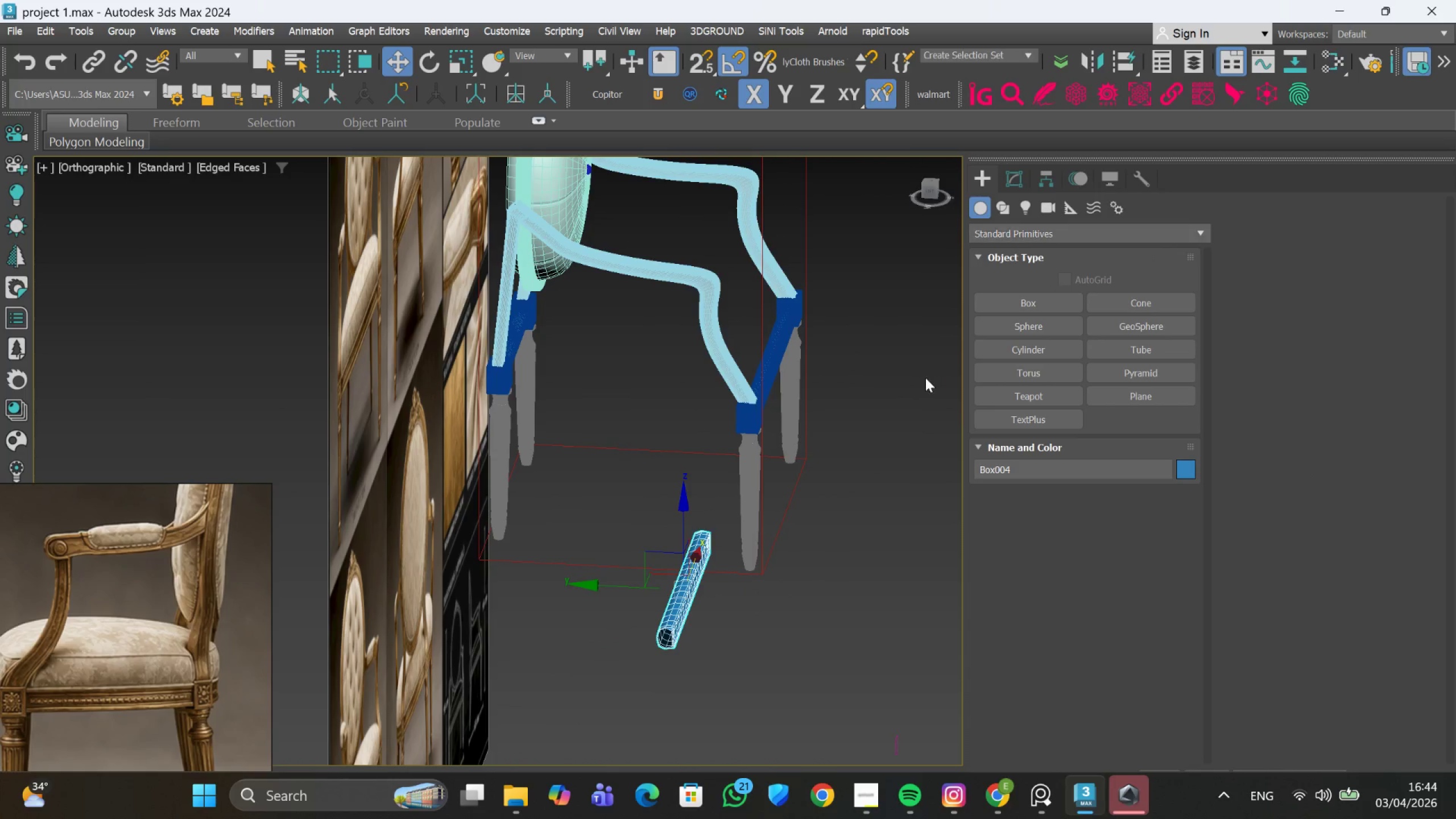 
left_click_drag(start_coordinate=[925, 380], to_coordinate=[929, 387])
 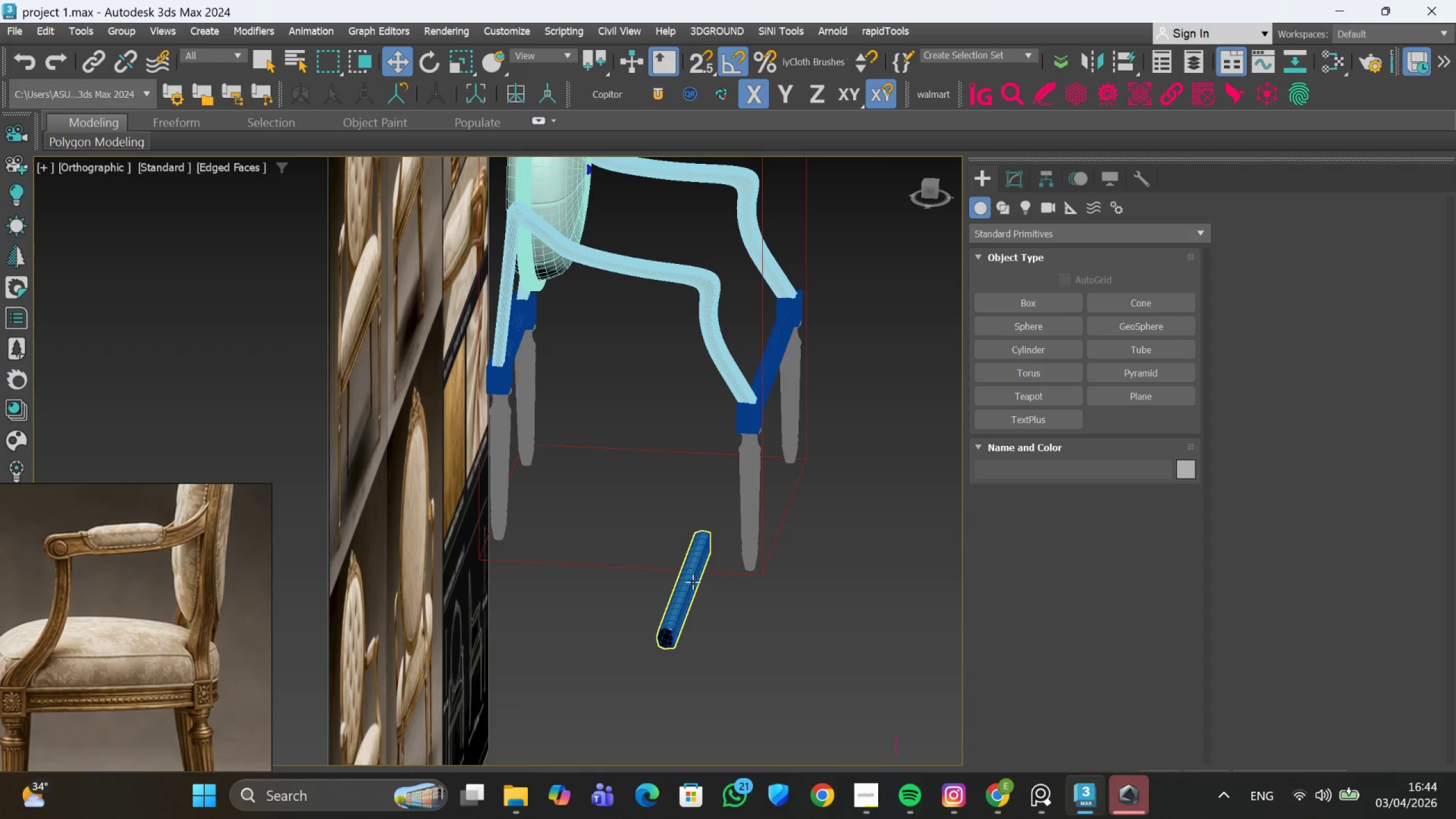 
left_click([693, 582])
 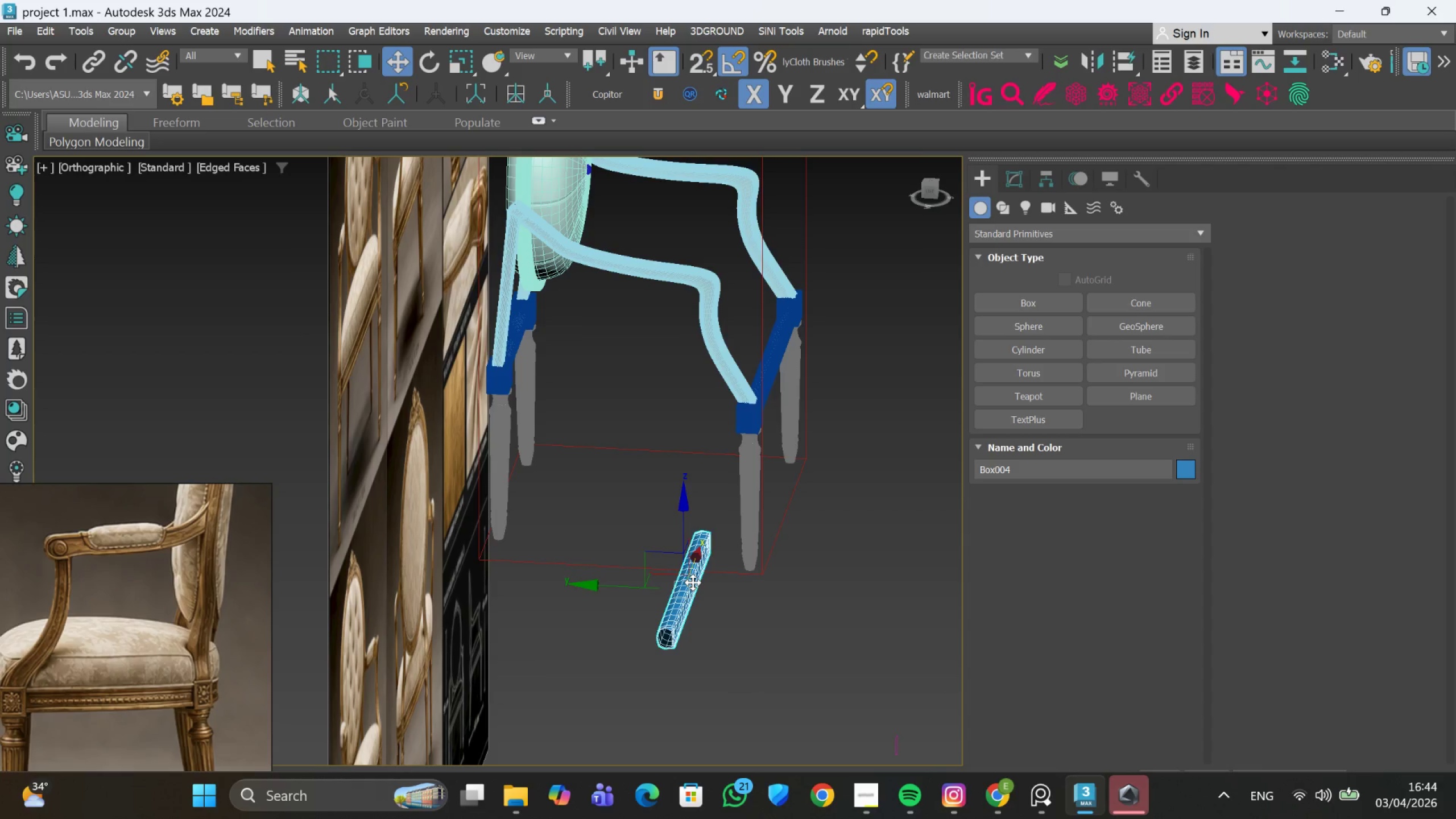 
key(E)
 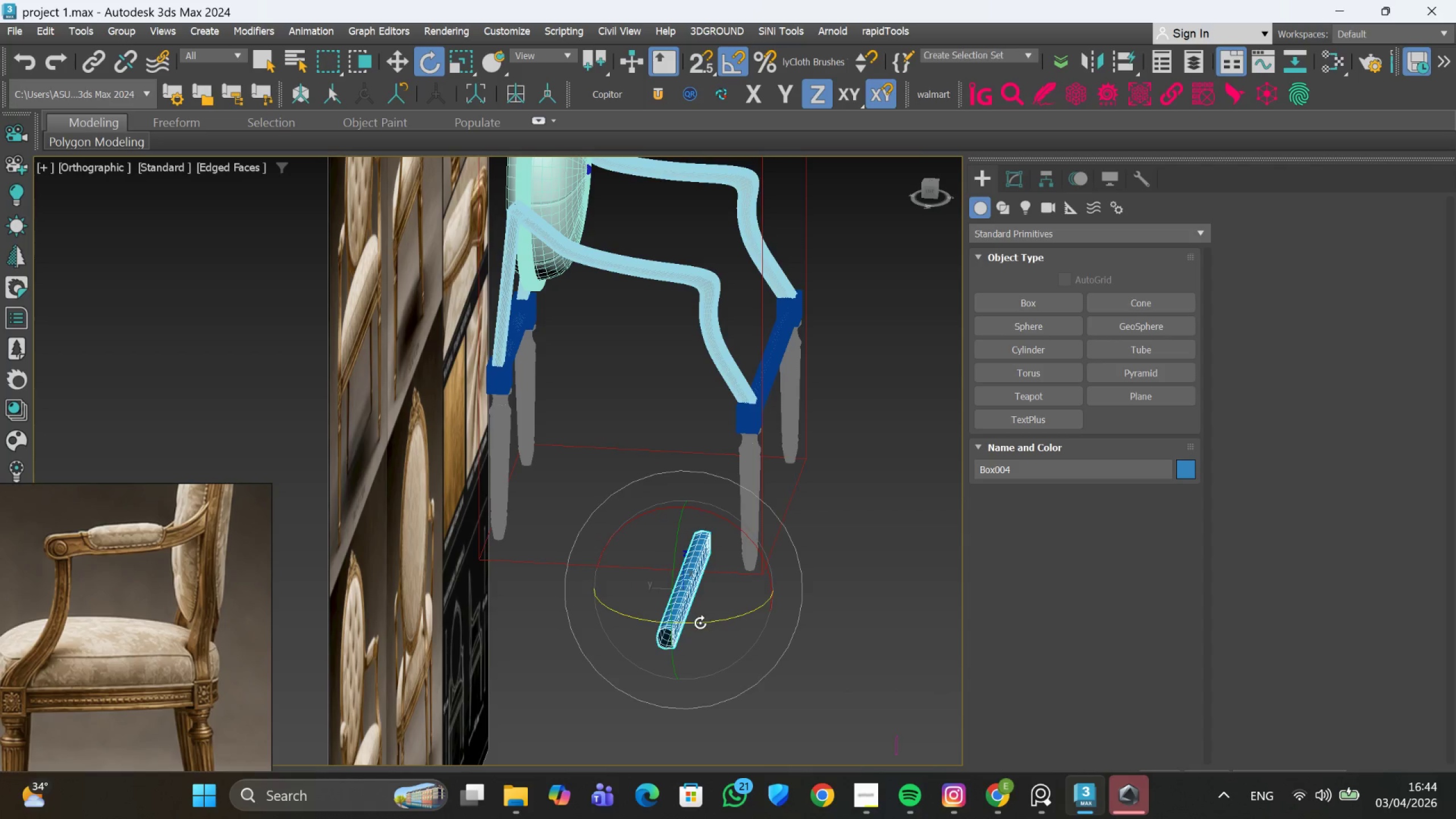 
left_click_drag(start_coordinate=[700, 623], to_coordinate=[695, 624])
 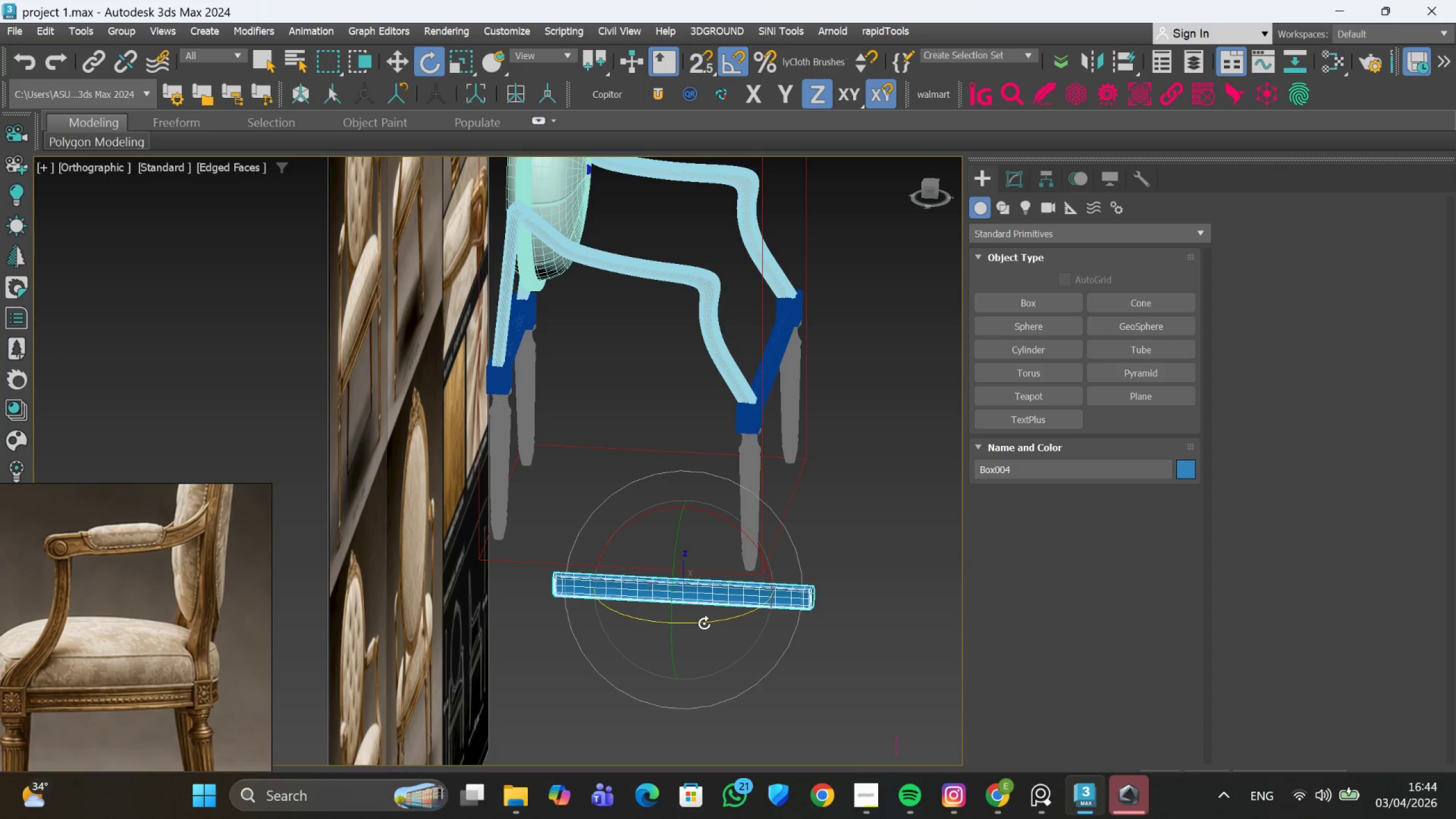 
key(W)
 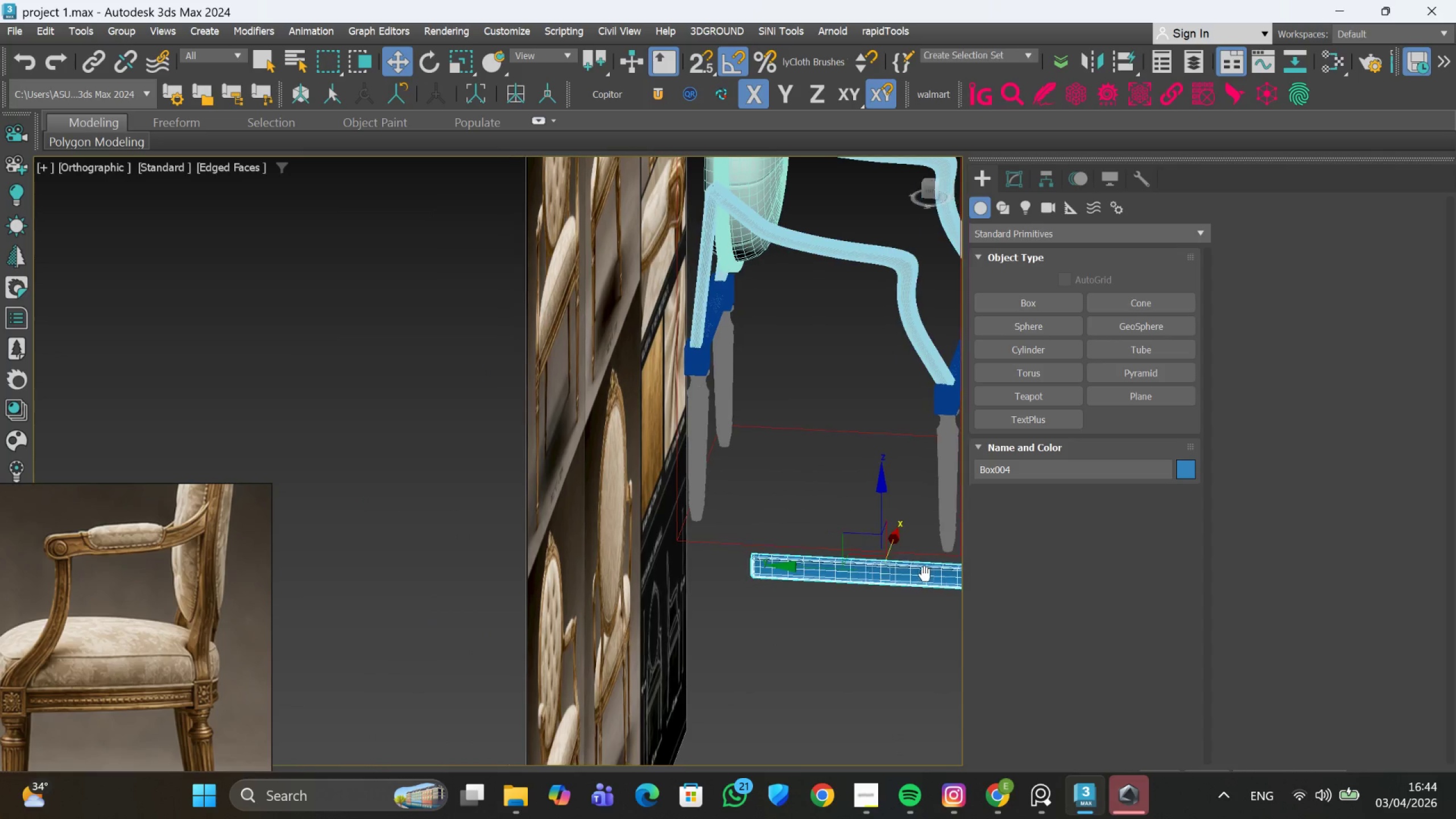 
scroll: coordinate [885, 581], scroll_direction: up, amount: 1.0
 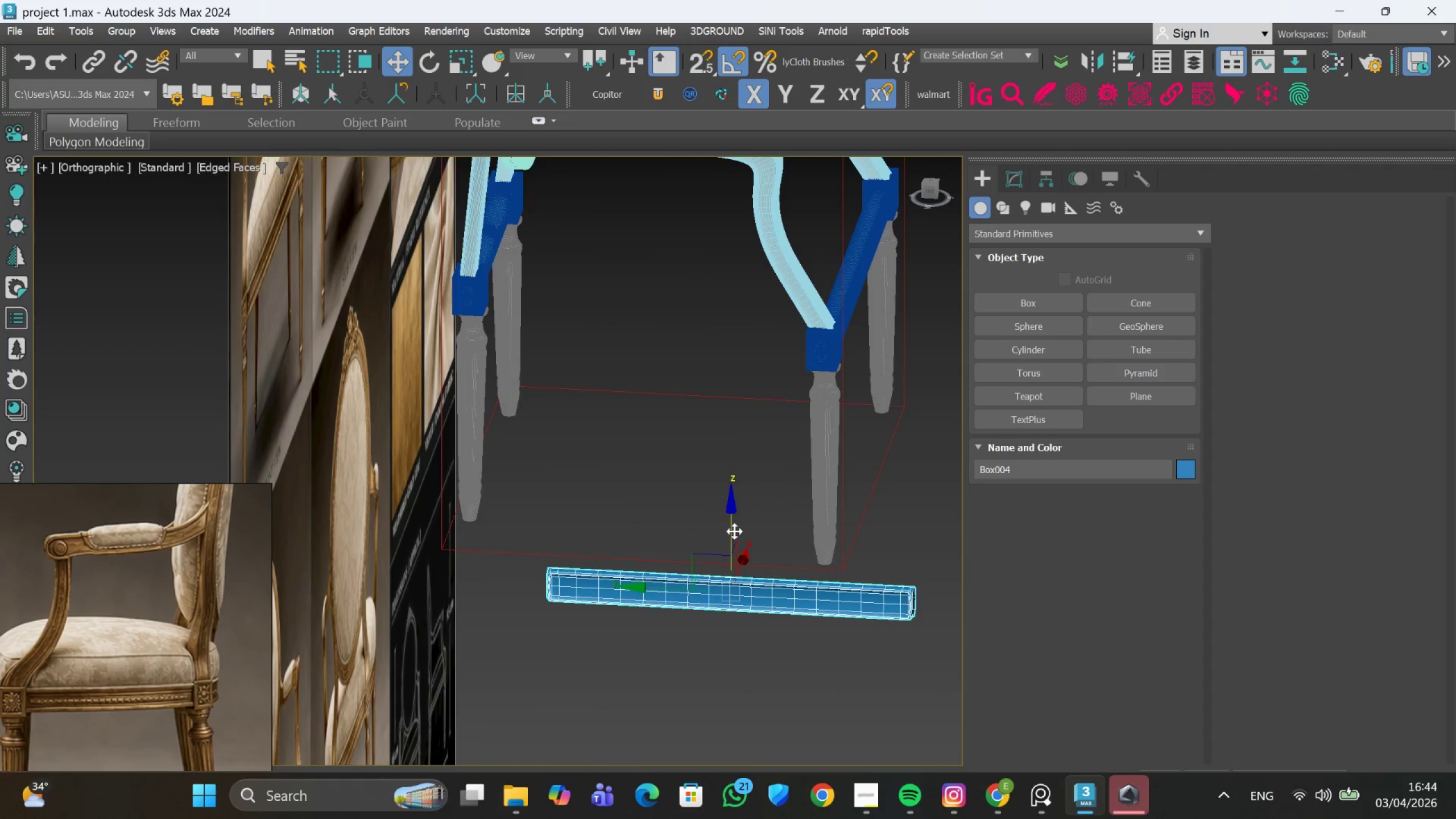 
left_click_drag(start_coordinate=[734, 528], to_coordinate=[727, 341])
 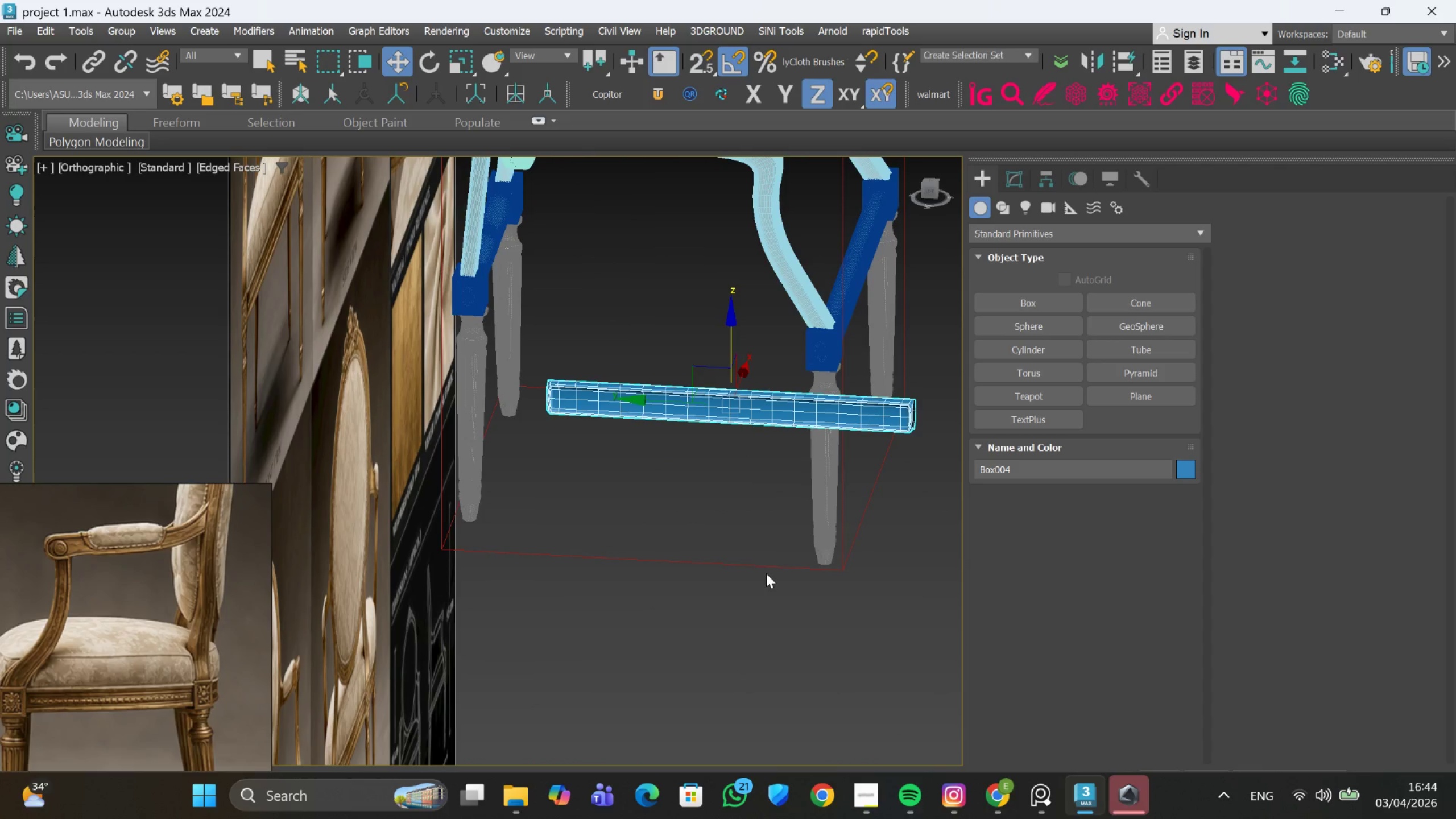 
key(L)
 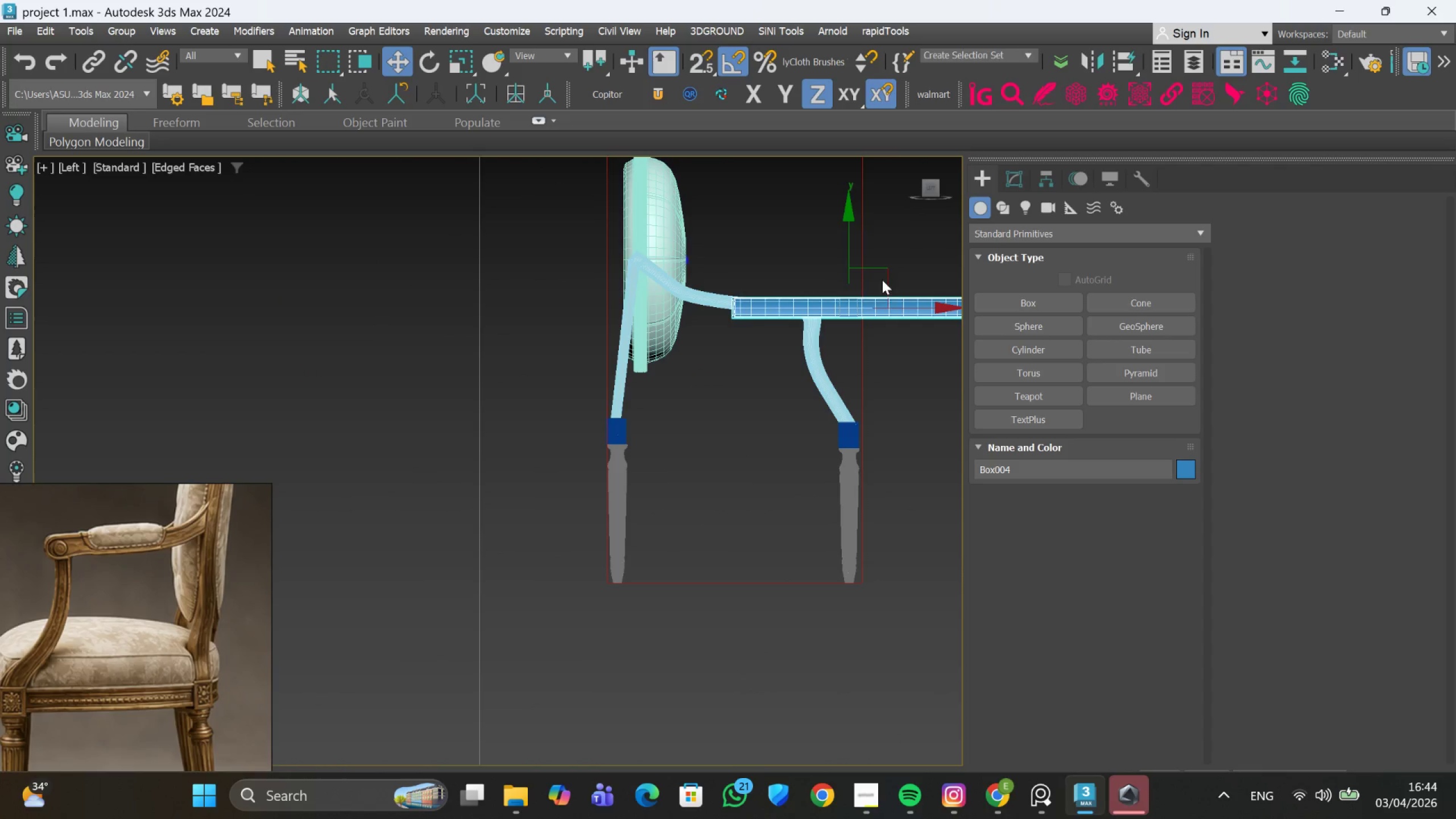 
left_click_drag(start_coordinate=[888, 272], to_coordinate=[788, 421])
 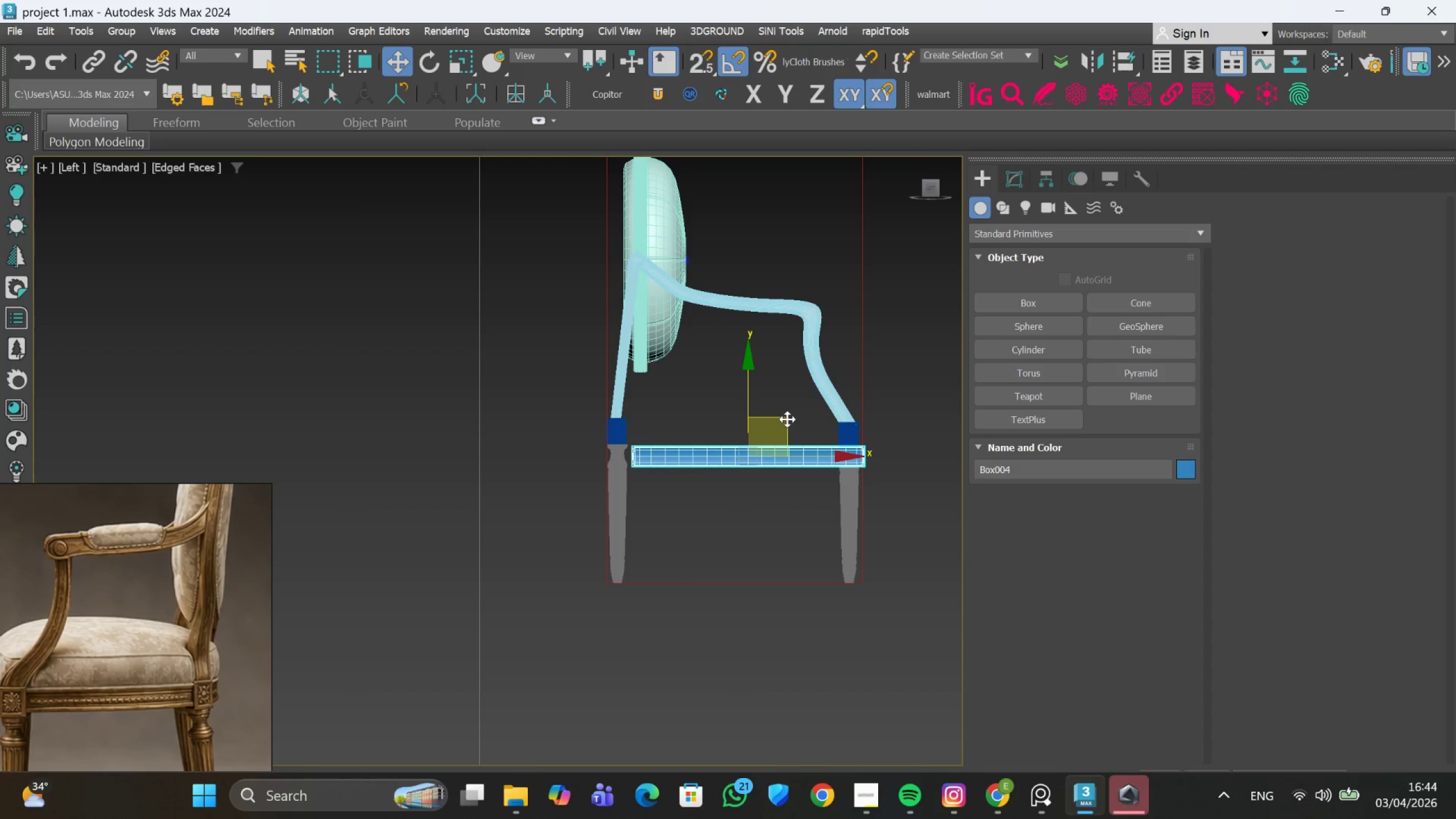 
scroll: coordinate [787, 419], scroll_direction: up, amount: 2.0
 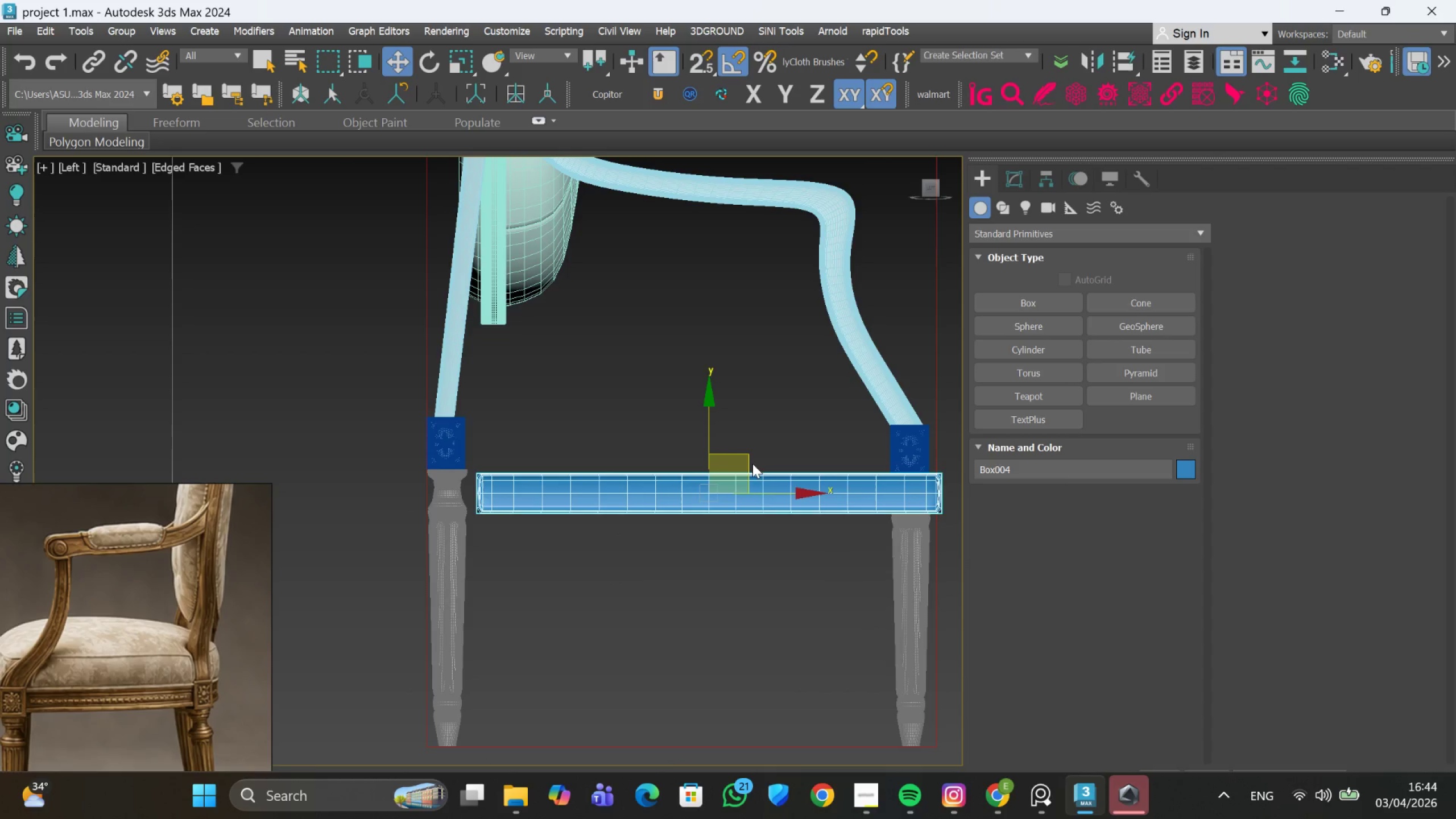 
left_click_drag(start_coordinate=[750, 460], to_coordinate=[730, 410])
 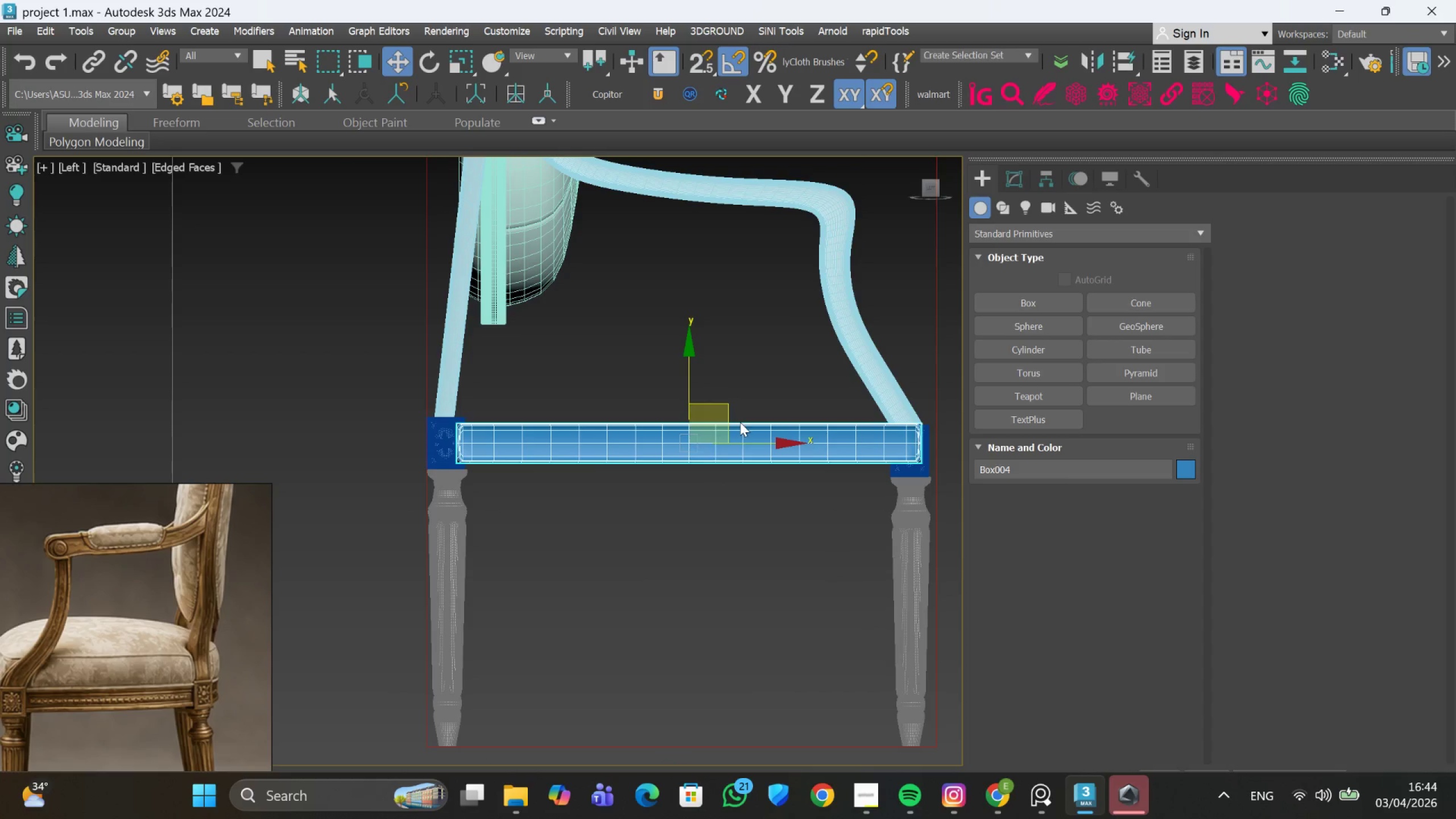 
scroll: coordinate [740, 422], scroll_direction: up, amount: 1.0
 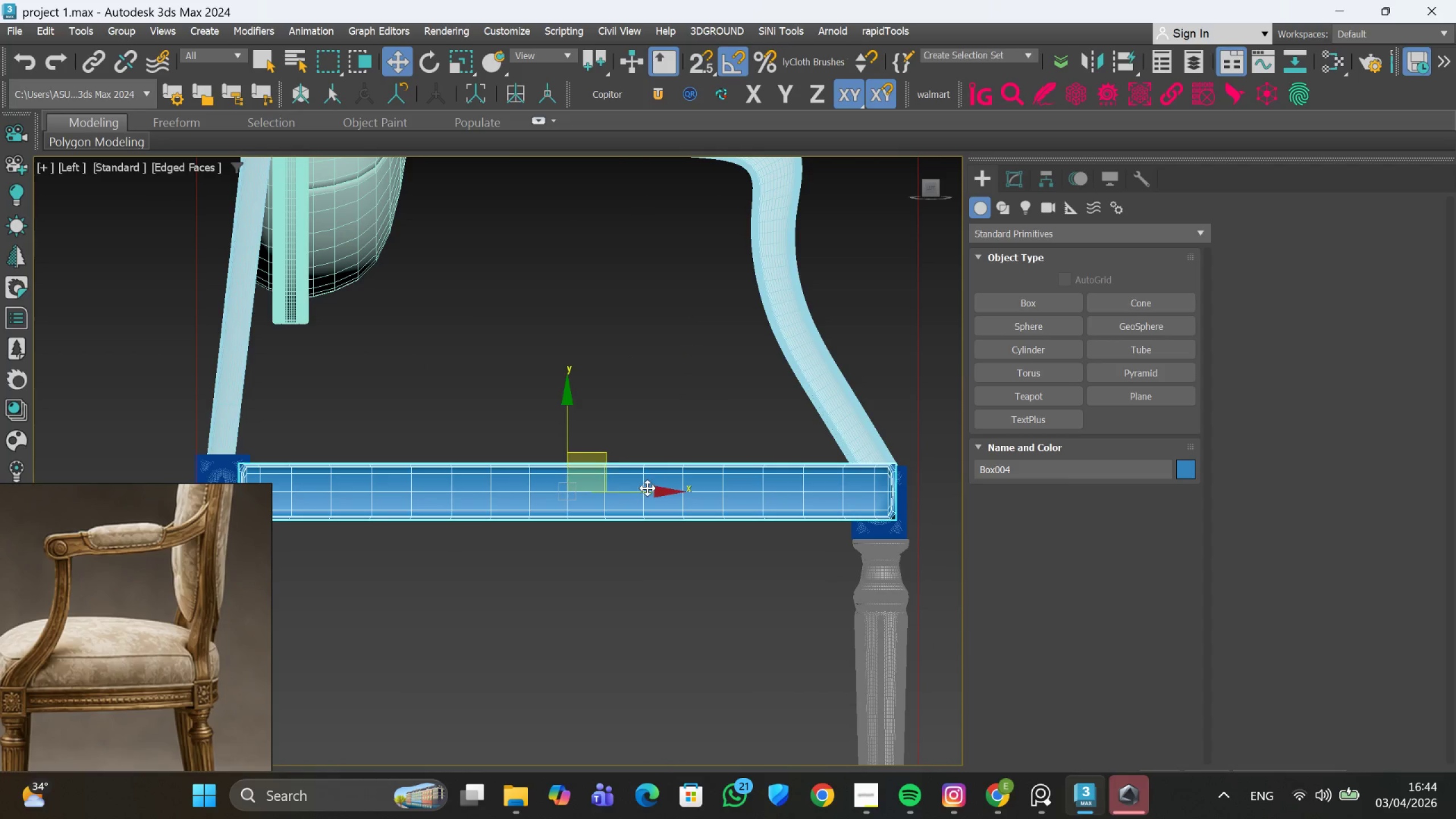 
left_click_drag(start_coordinate=[647, 490], to_coordinate=[601, 483])
 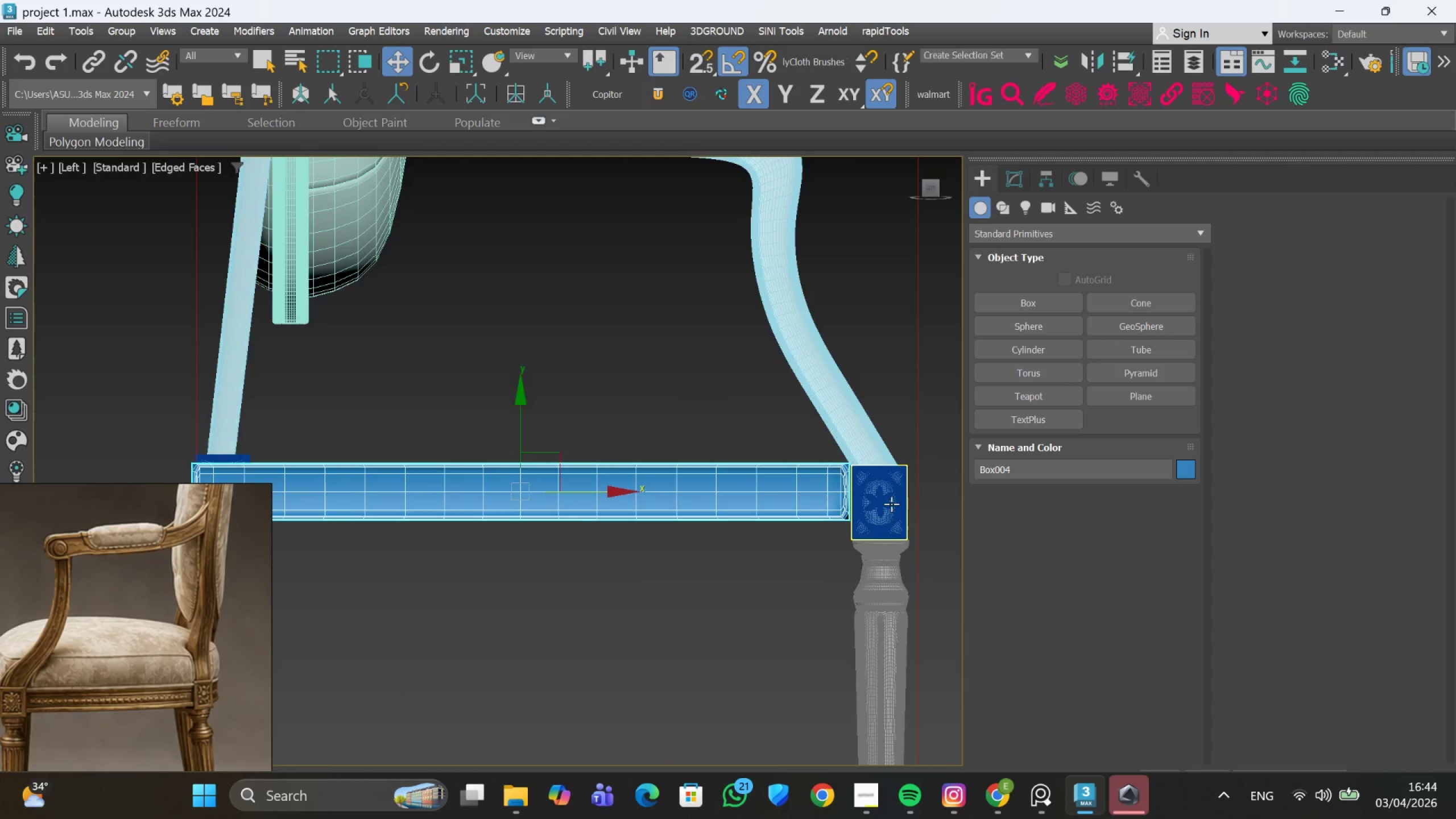 
scroll: coordinate [820, 504], scroll_direction: up, amount: 3.0
 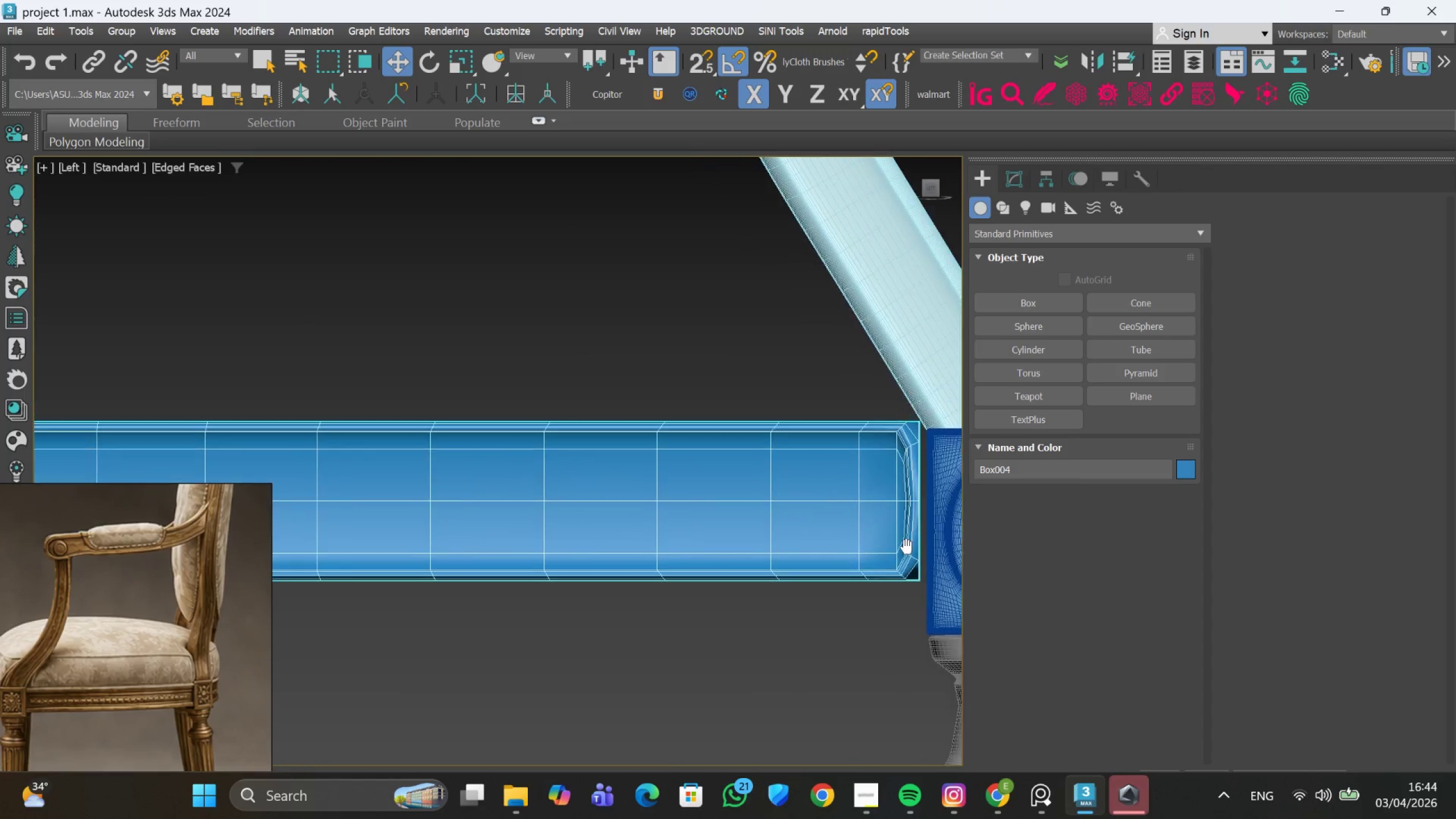 
scroll: coordinate [814, 517], scroll_direction: down, amount: 2.0
 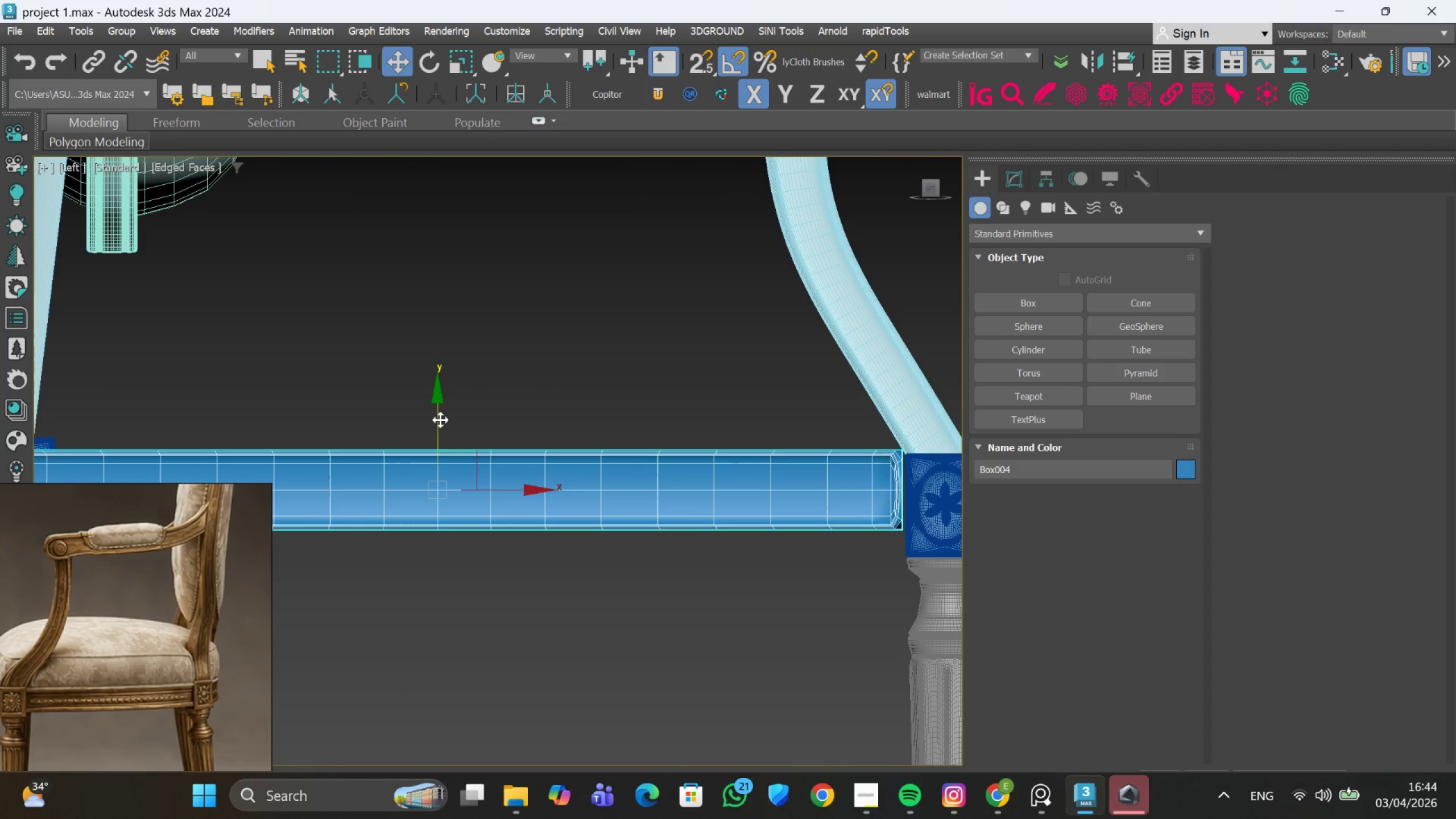 
left_click_drag(start_coordinate=[435, 420], to_coordinate=[433, 426])
 